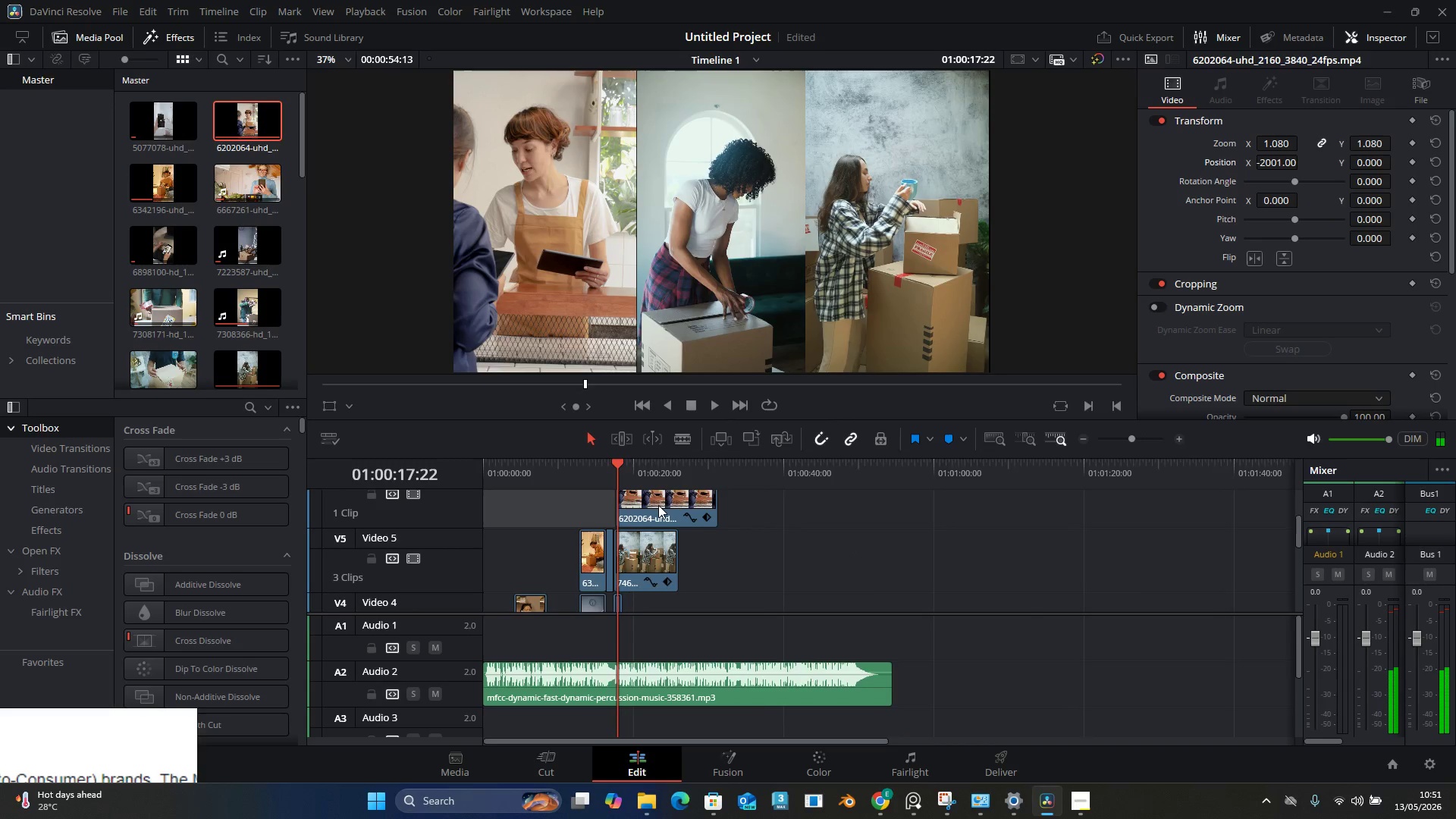 
hold_key(key=AltLeft, duration=0.53)
 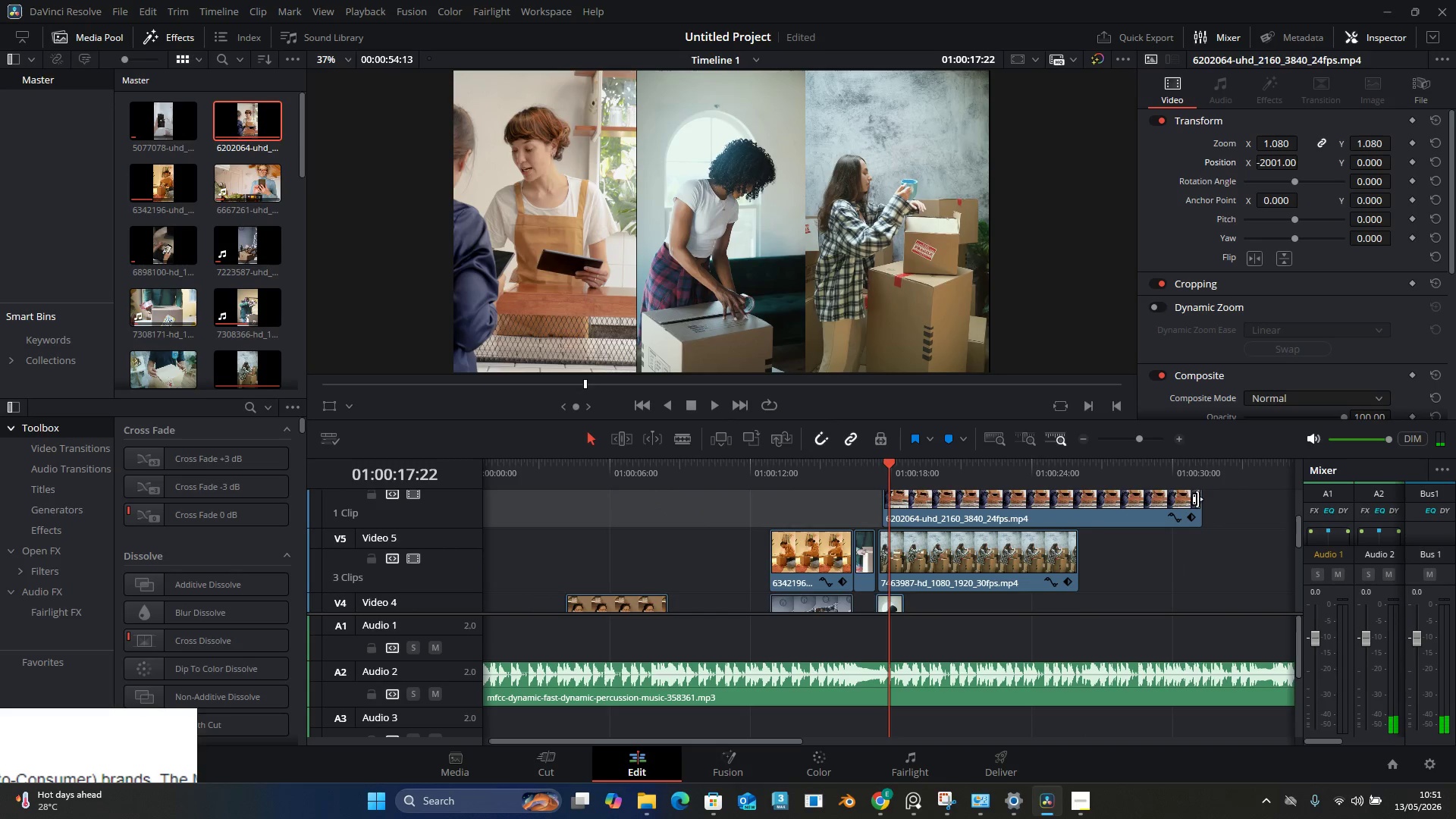 
scroll: coordinate [658, 505], scroll_direction: up, amount: 5.0
 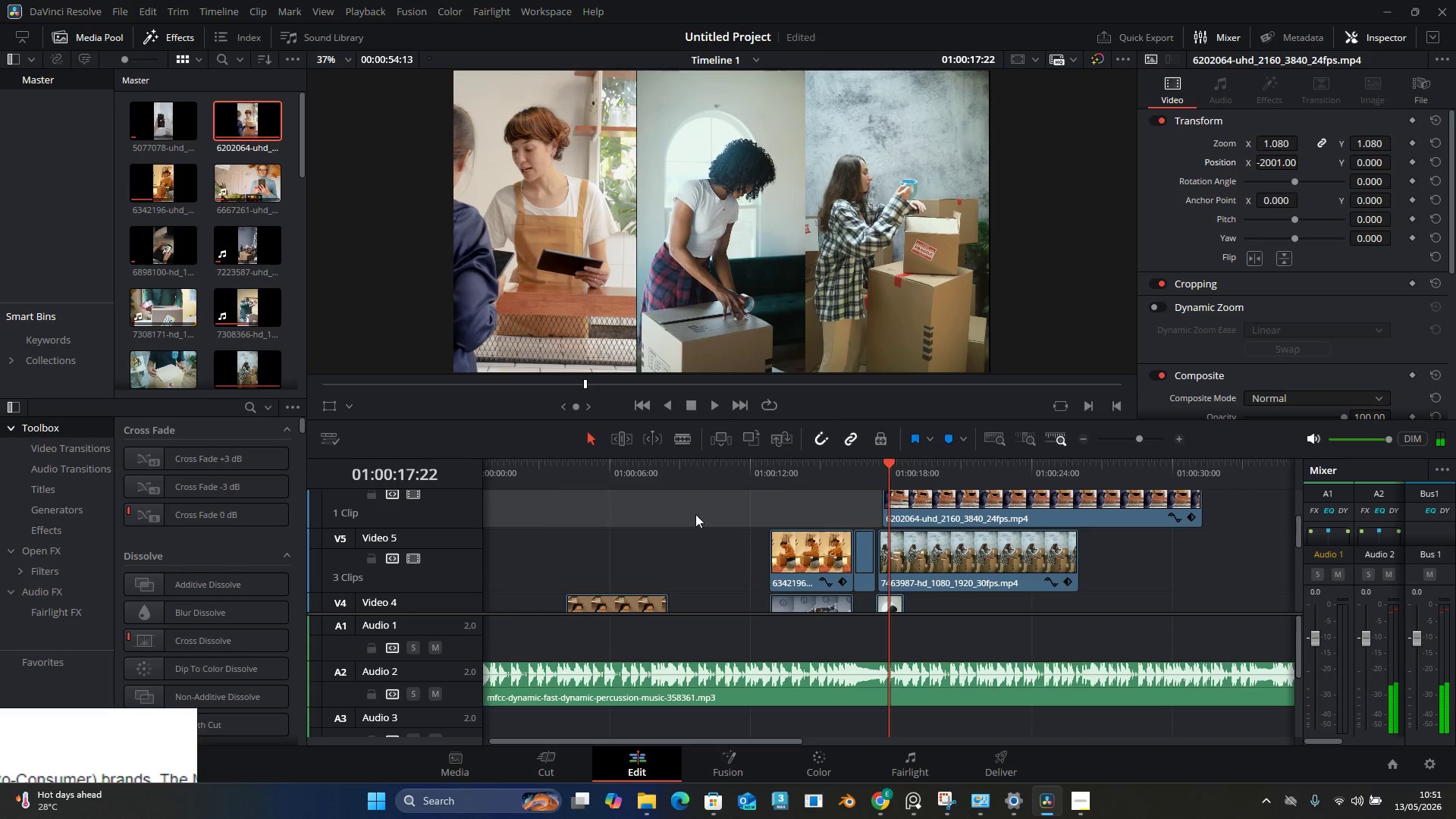 
left_click_drag(start_coordinate=[1197, 499], to_coordinate=[898, 526])
 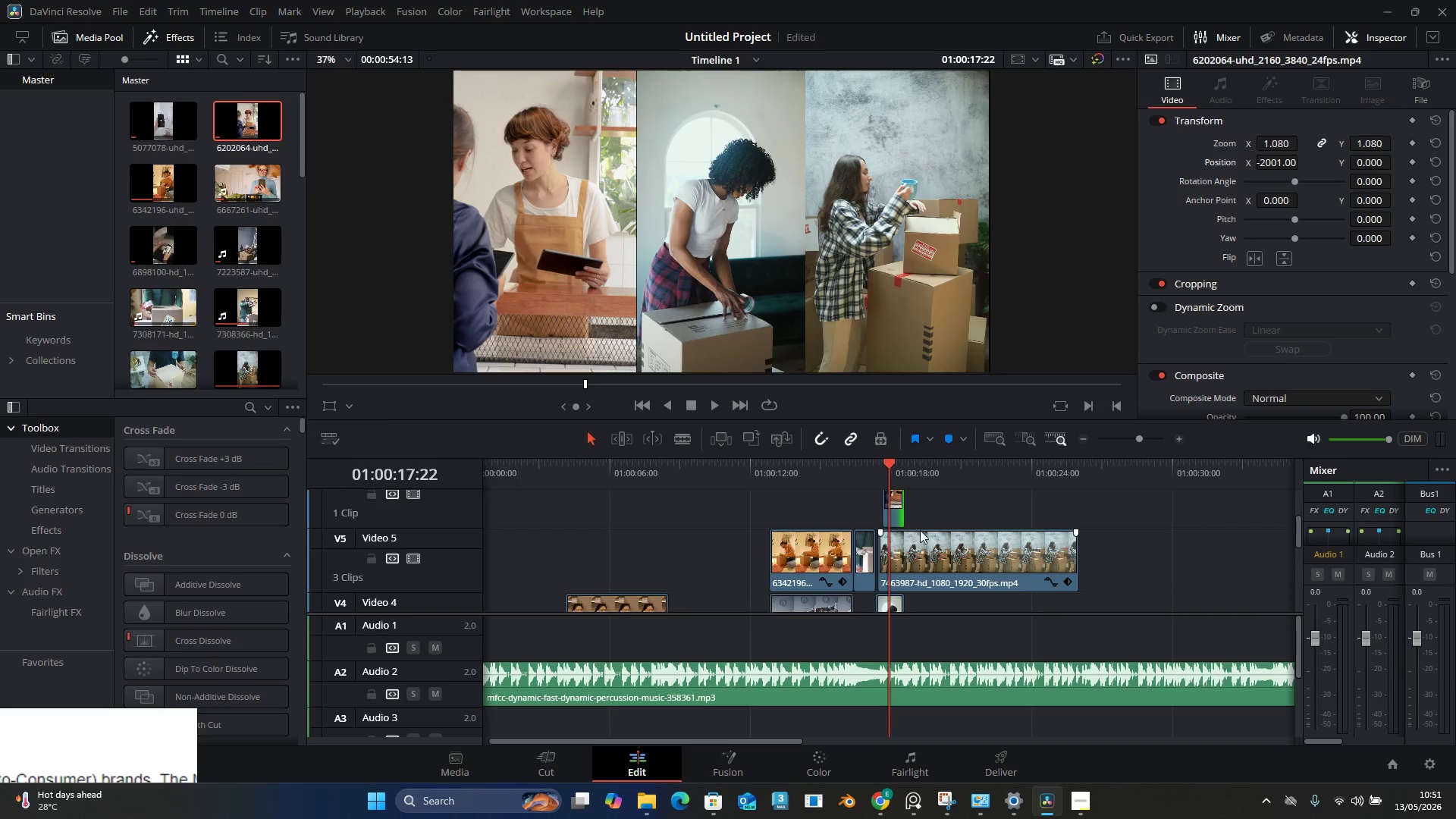 
hold_key(key=AltLeft, duration=1.08)
scroll: coordinate [931, 530], scroll_direction: up, amount: 4.0
 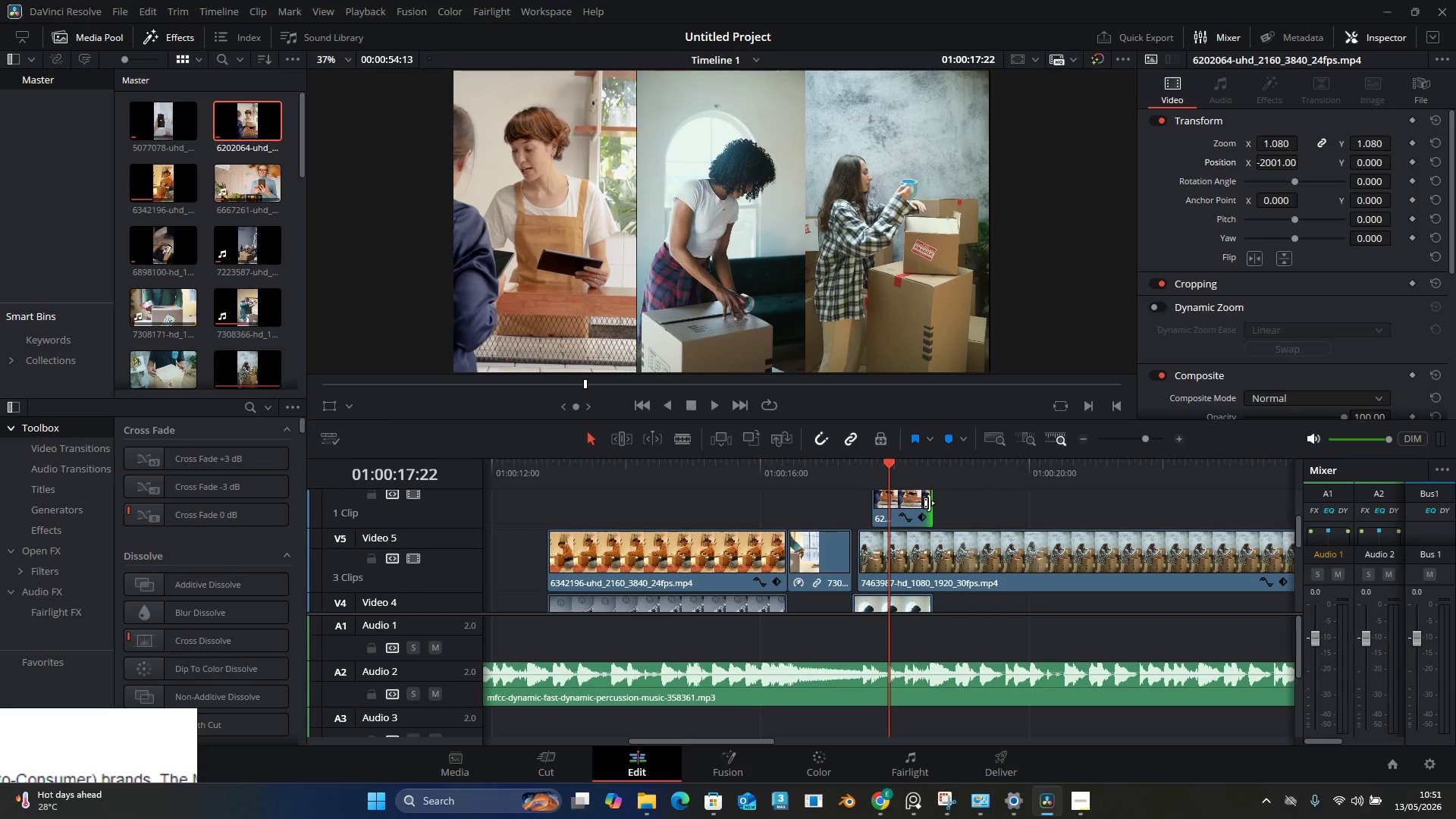 
left_click_drag(start_coordinate=[929, 503], to_coordinate=[896, 513])
 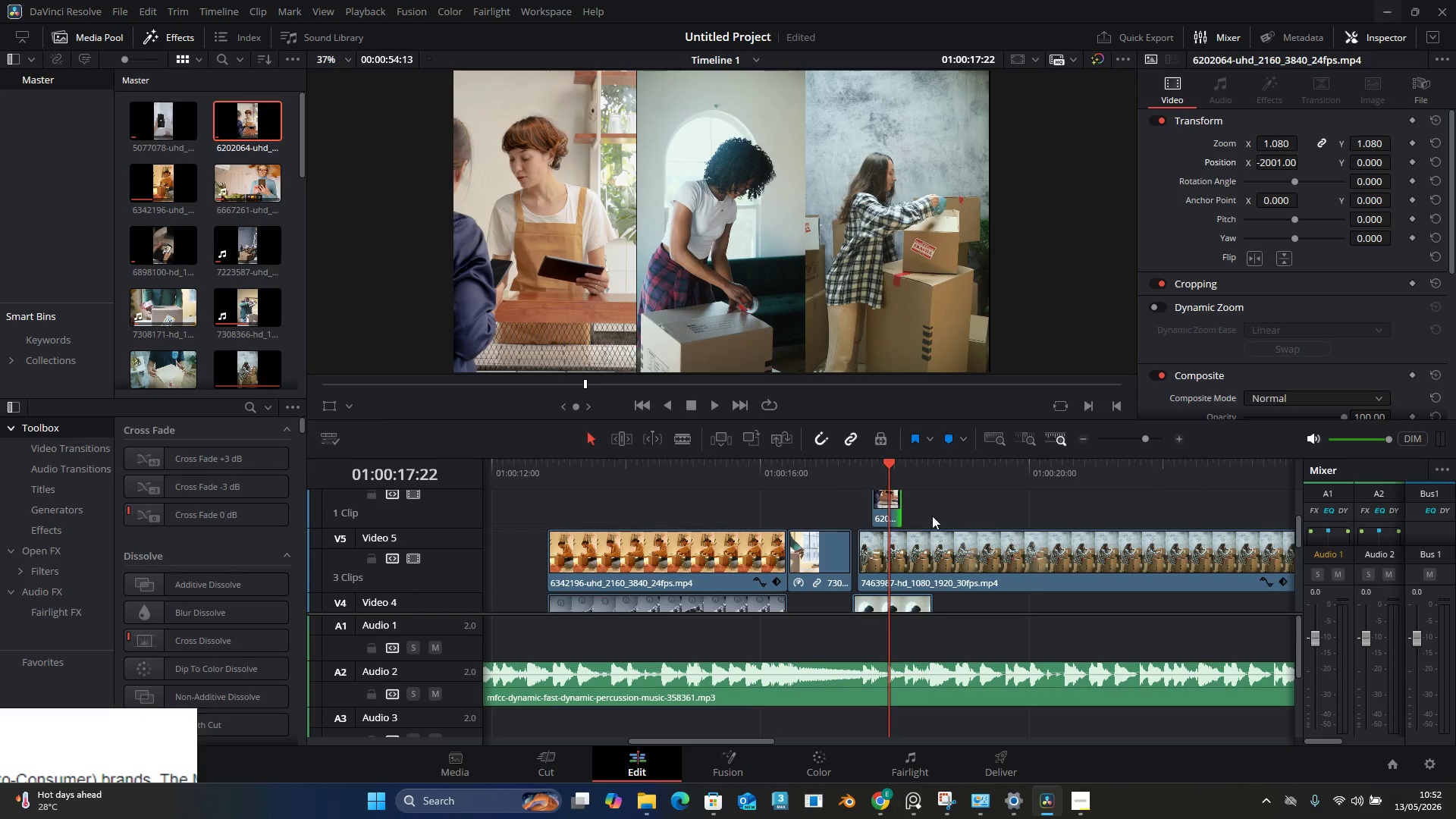 
key(Control+Z)
 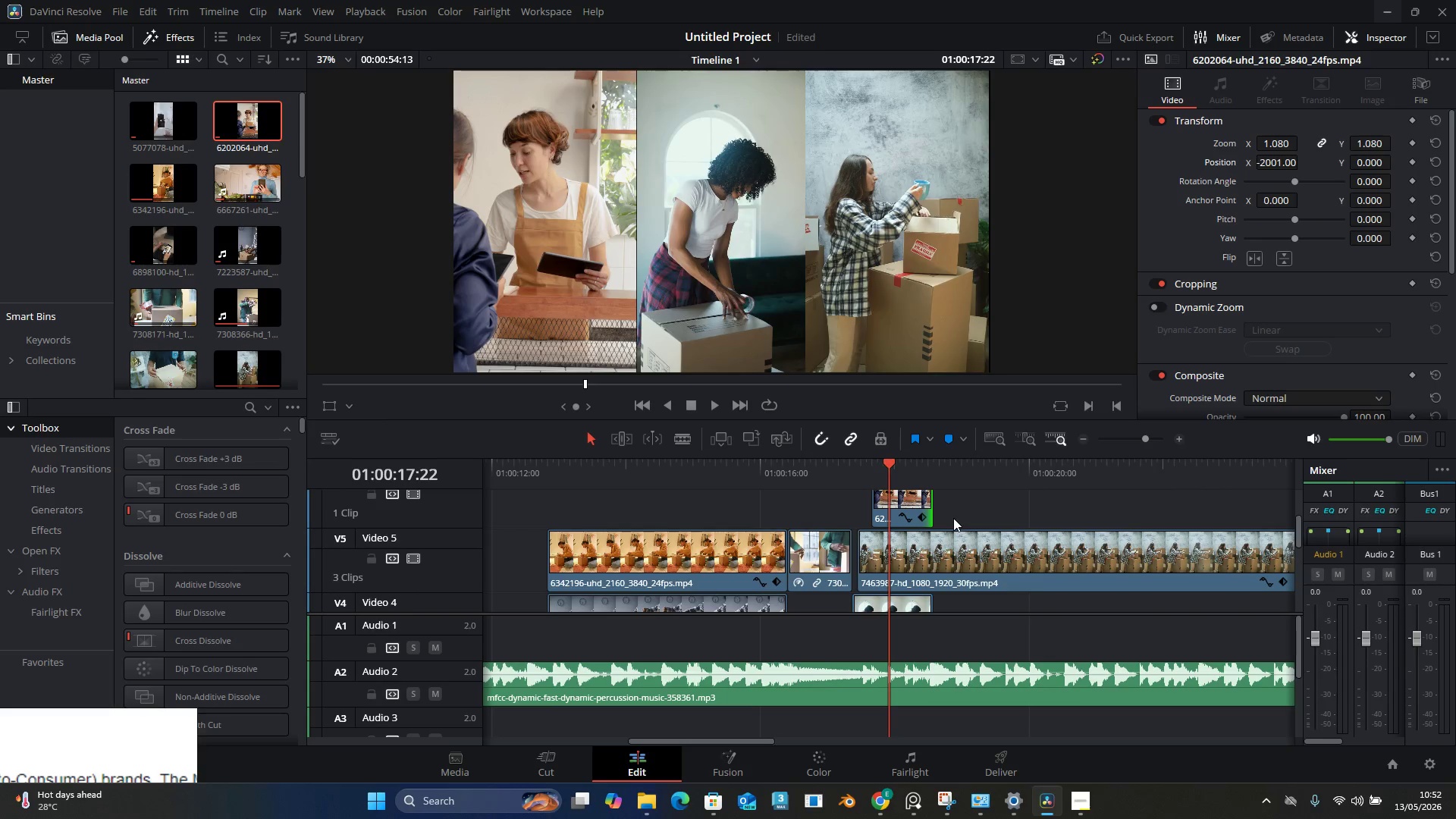 
key(Control+Z)
 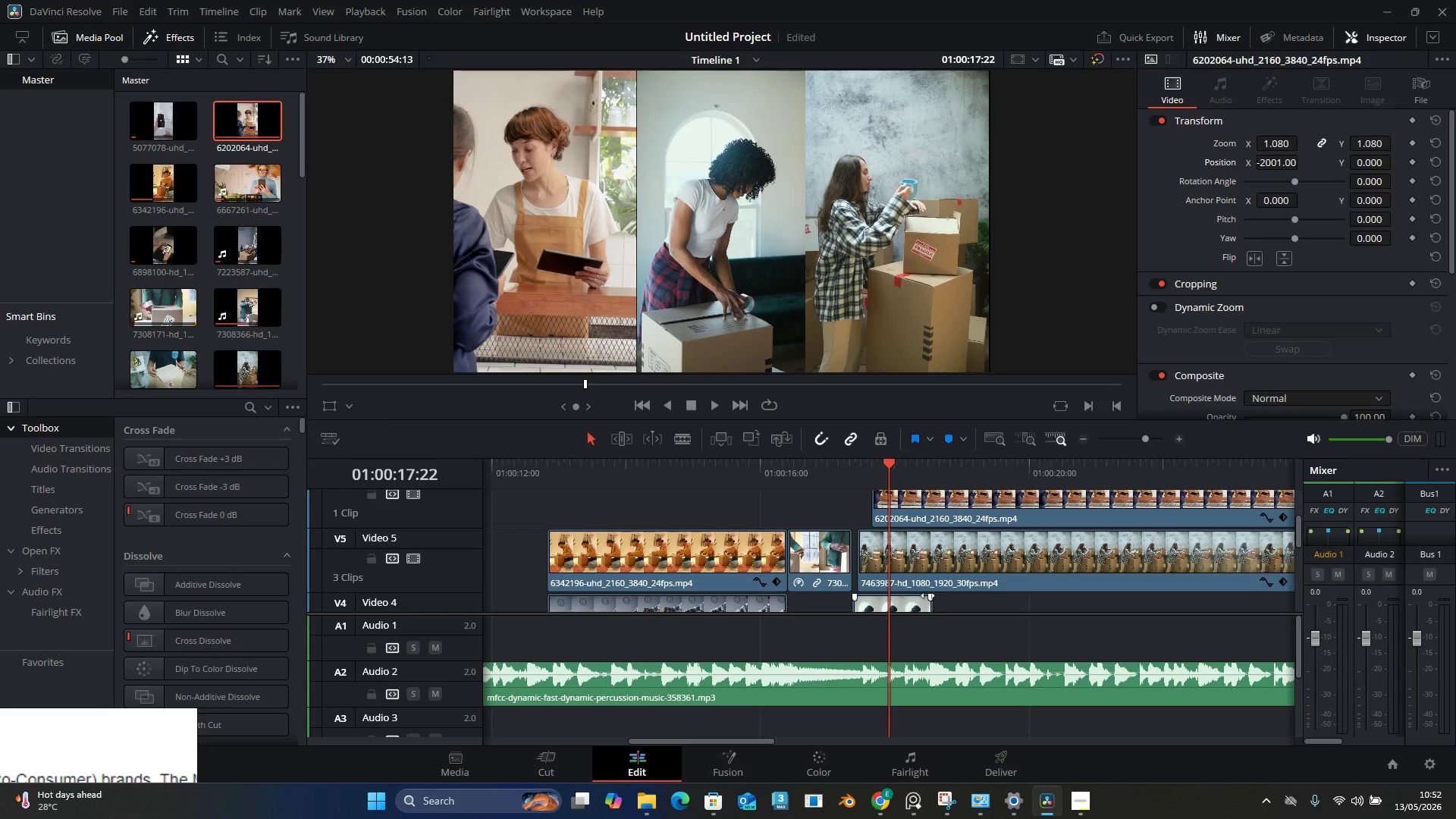 
scroll: coordinate [940, 557], scroll_direction: down, amount: 2.0
 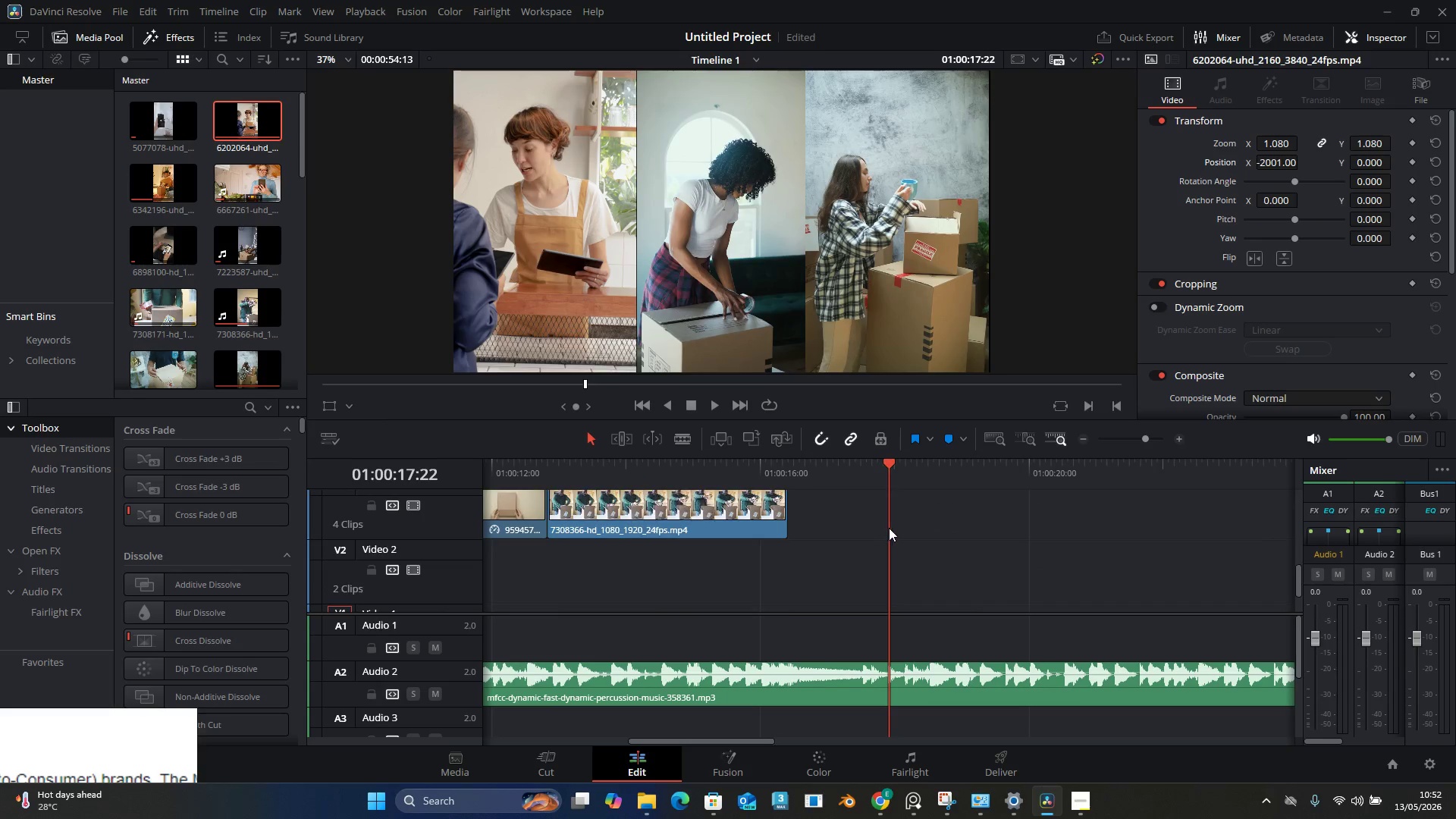 
scroll: coordinate [889, 528], scroll_direction: up, amount: 2.0
 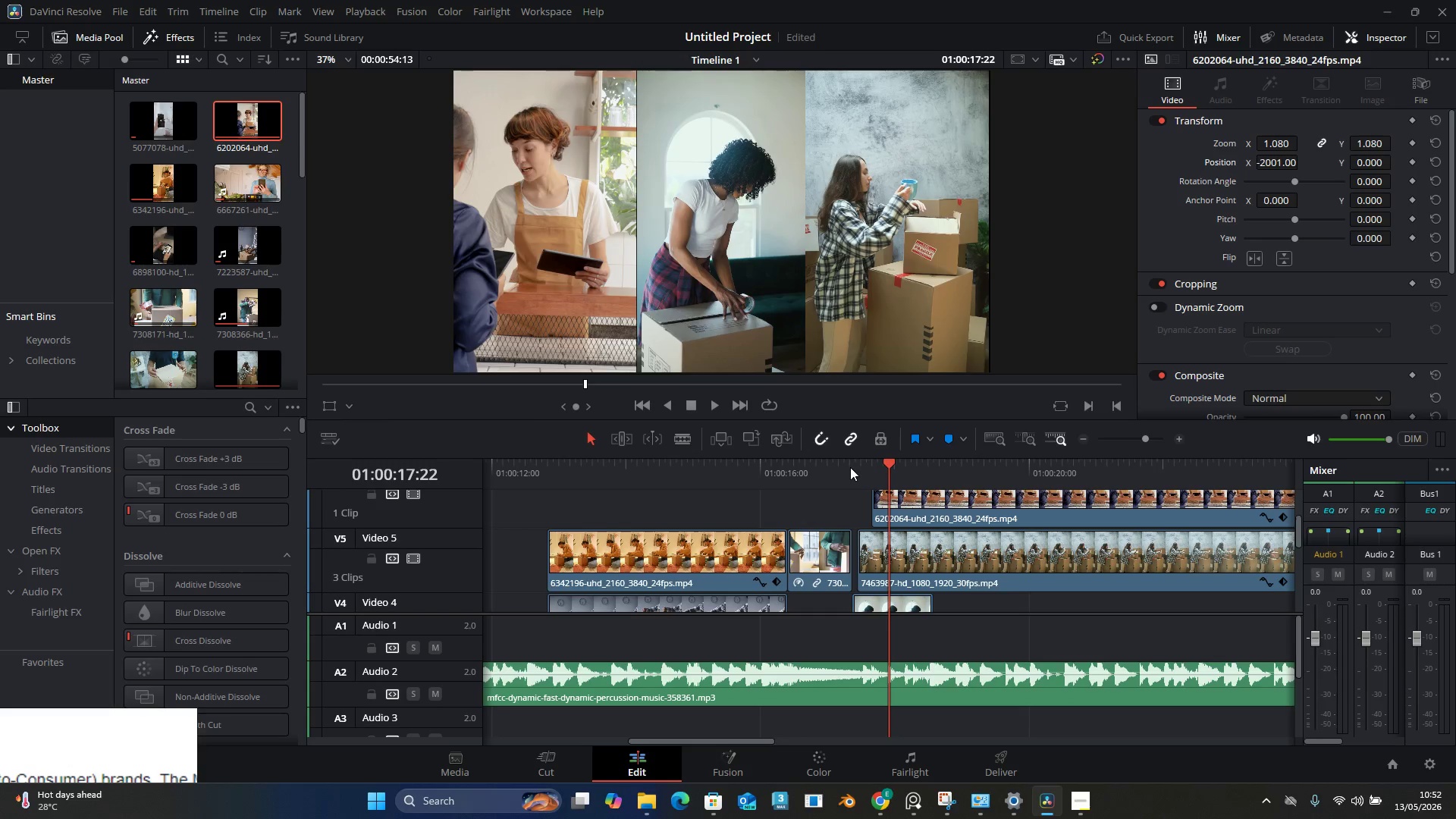 
left_click([850, 467])
 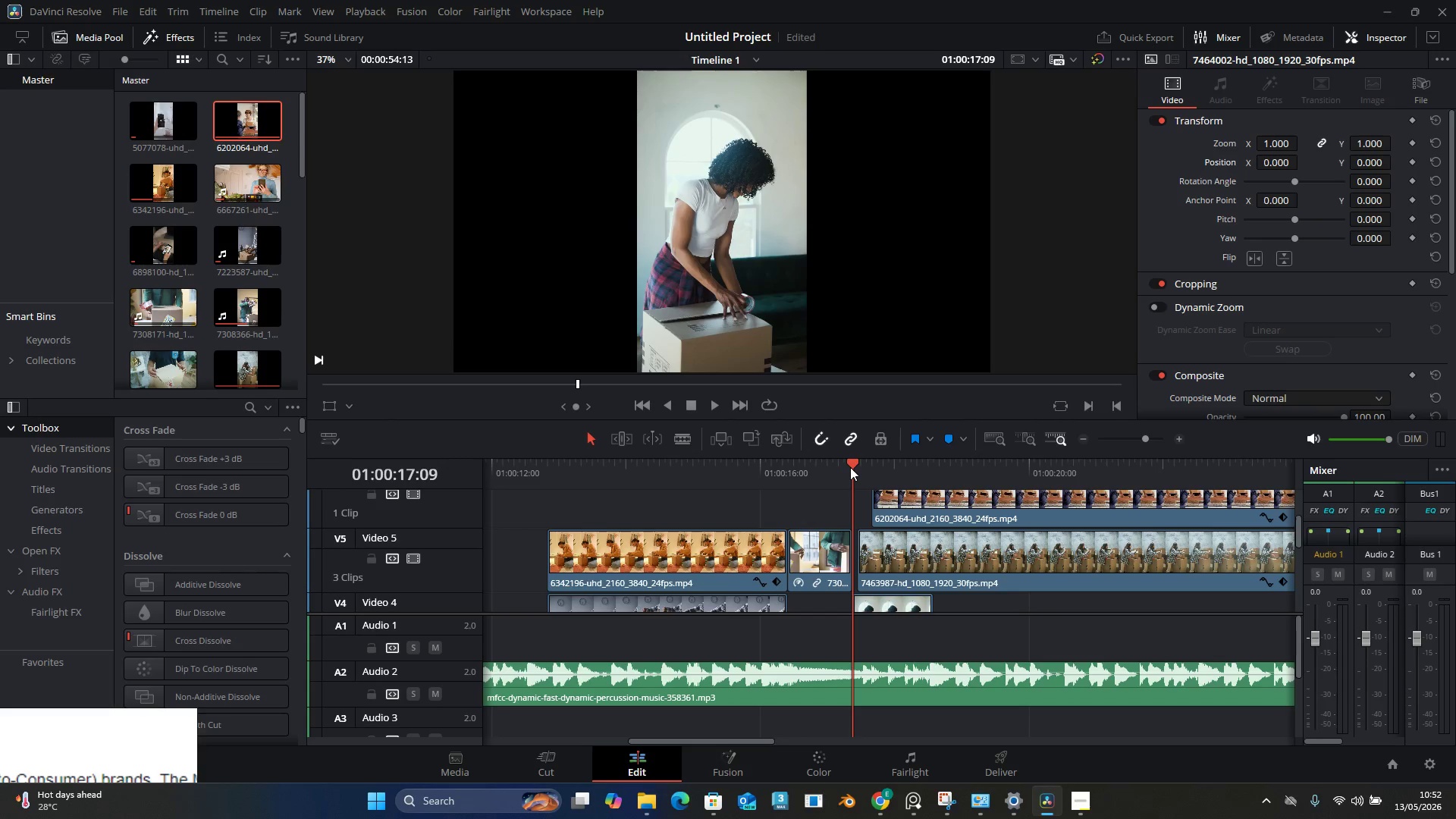 
key(Space)
 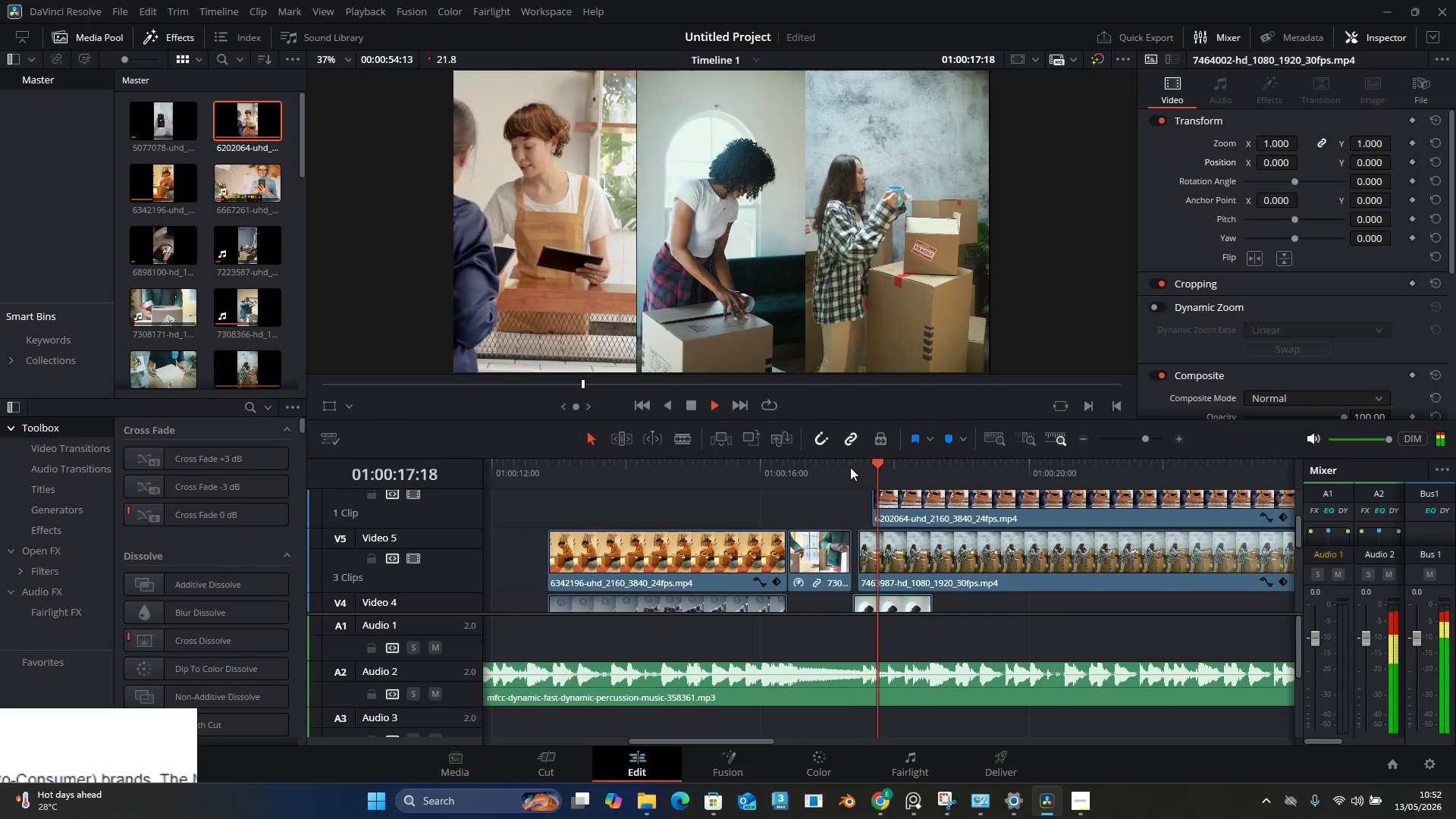 
key(Space)
 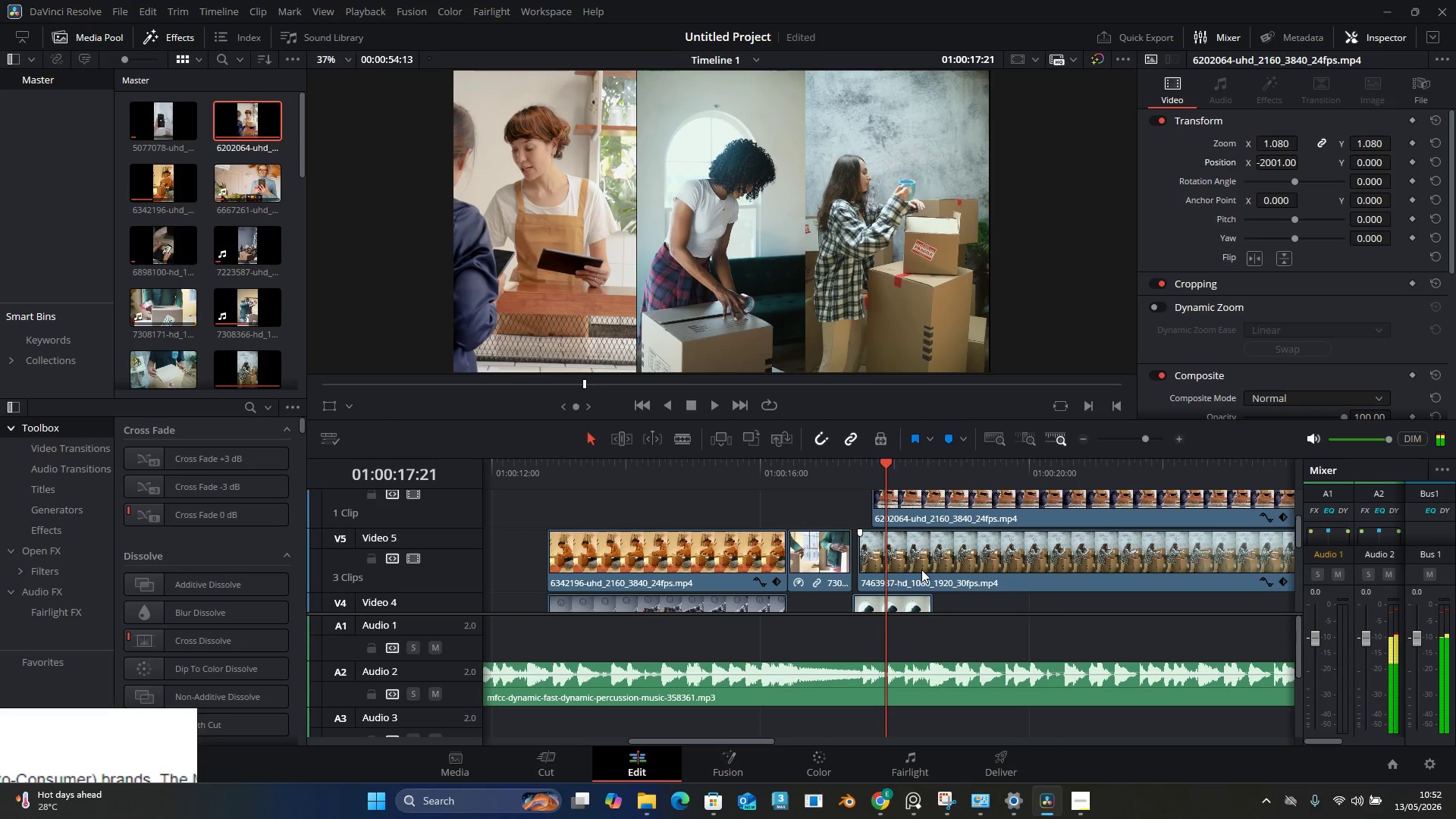 
scroll: coordinate [921, 570], scroll_direction: down, amount: 1.0
 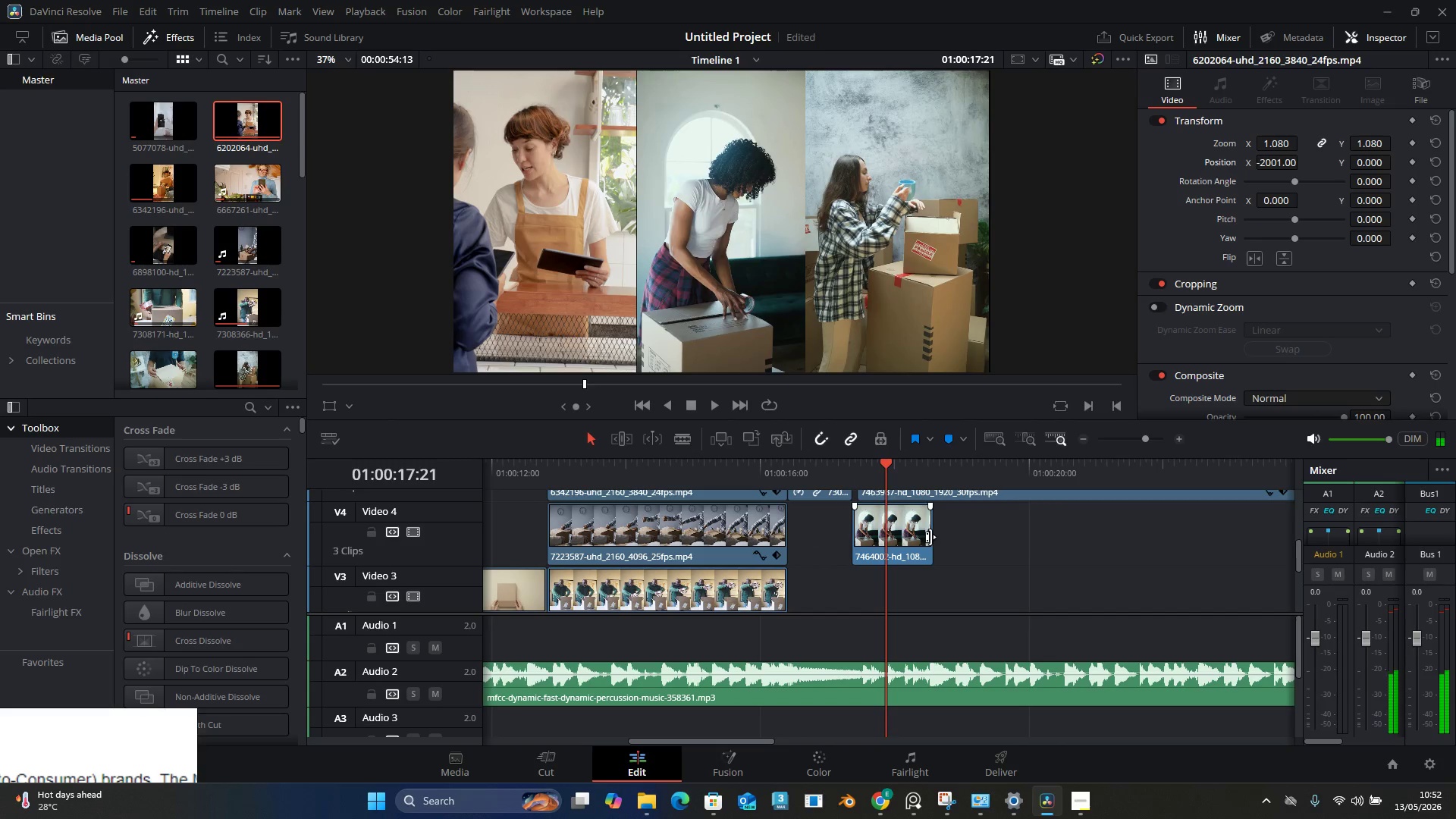 
left_click_drag(start_coordinate=[930, 537], to_coordinate=[888, 548])
 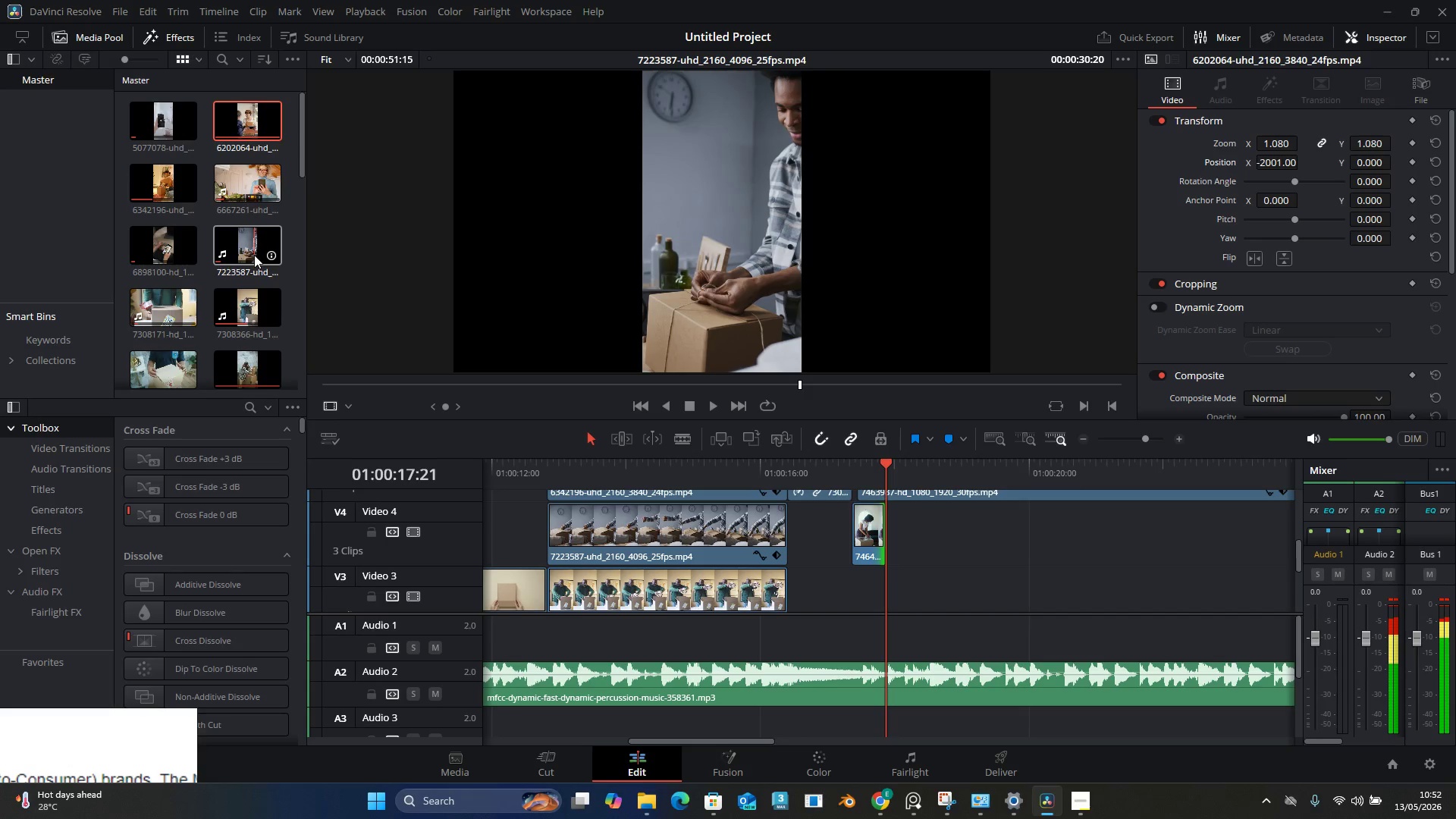 
wait(7.55)
 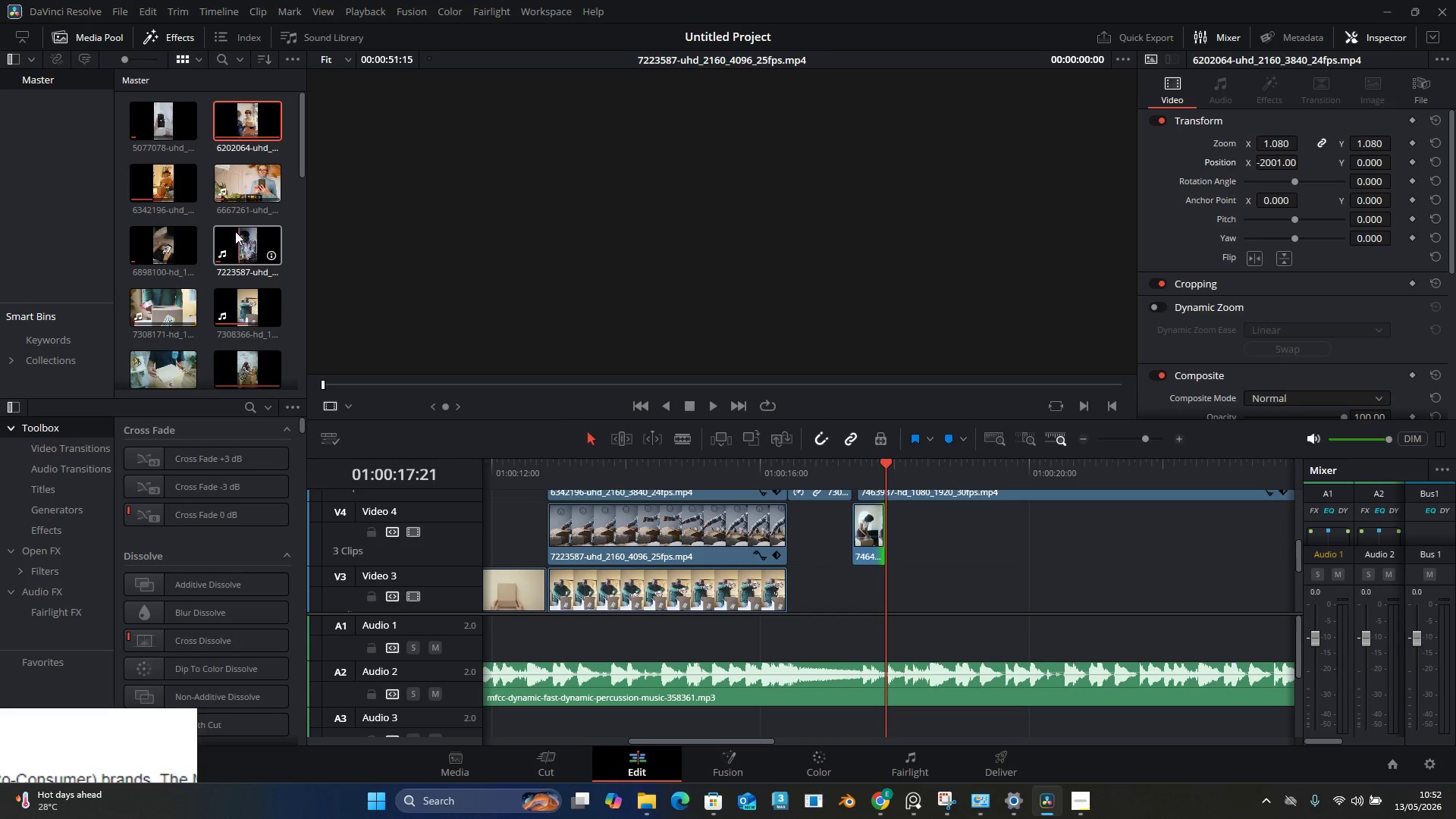 
left_click([598, 453])
 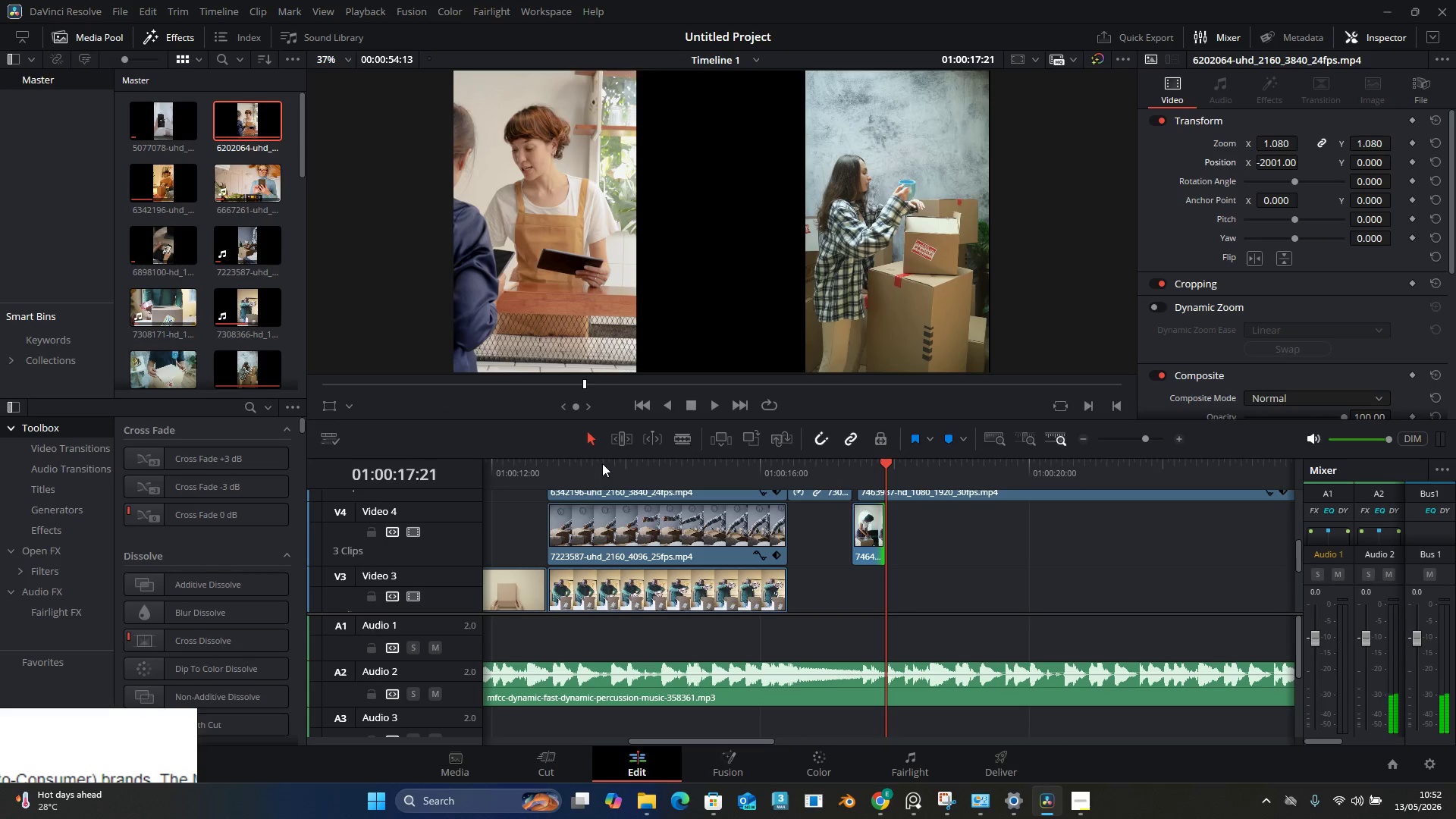 
left_click_drag(start_coordinate=[602, 463], to_coordinate=[583, 464])
 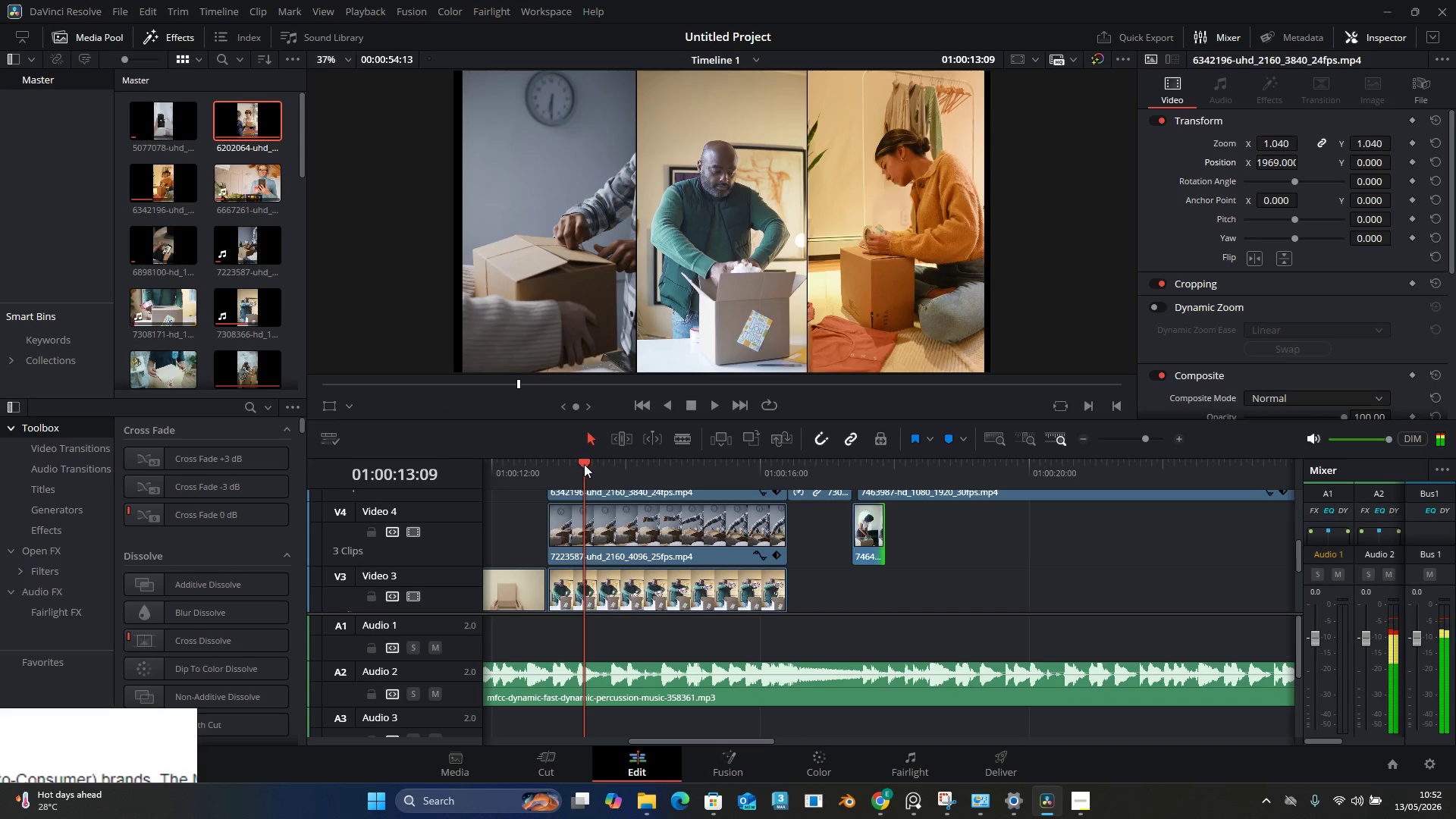 
left_click_drag(start_coordinate=[586, 464], to_coordinate=[886, 474])
 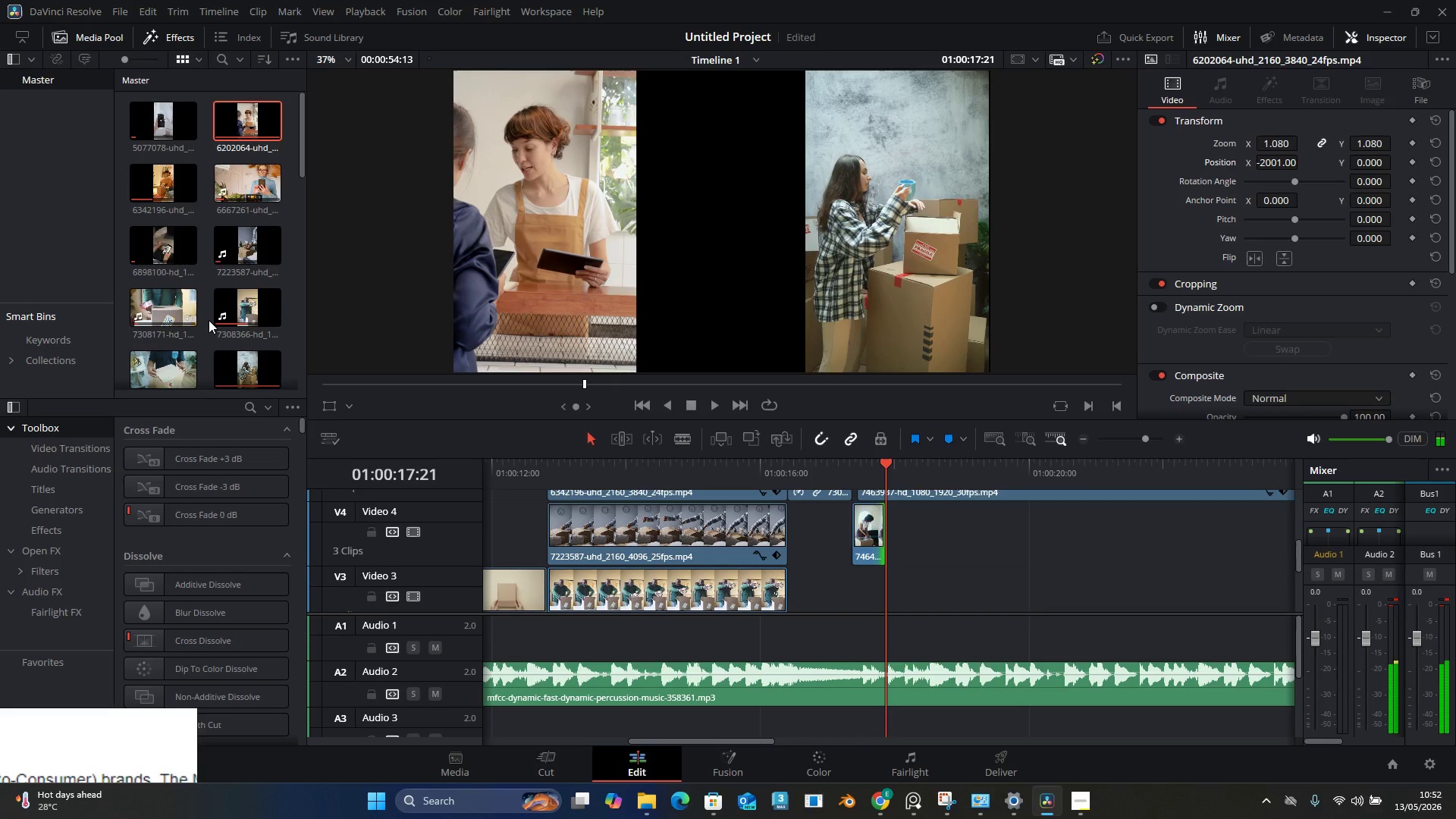 
scroll: coordinate [166, 330], scroll_direction: down, amount: 3.0
 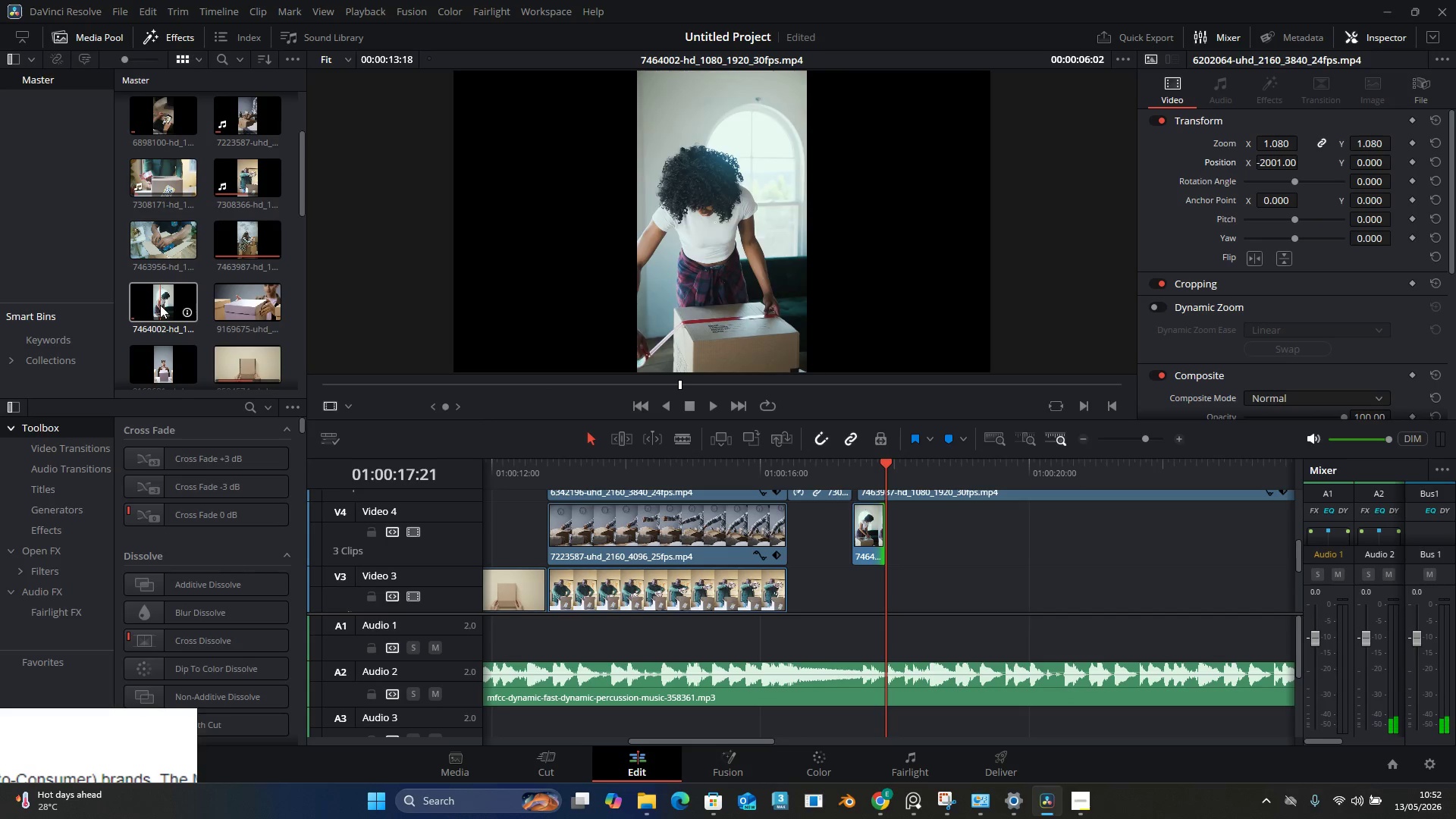 
scroll: coordinate [1014, 585], scroll_direction: up, amount: 2.0
 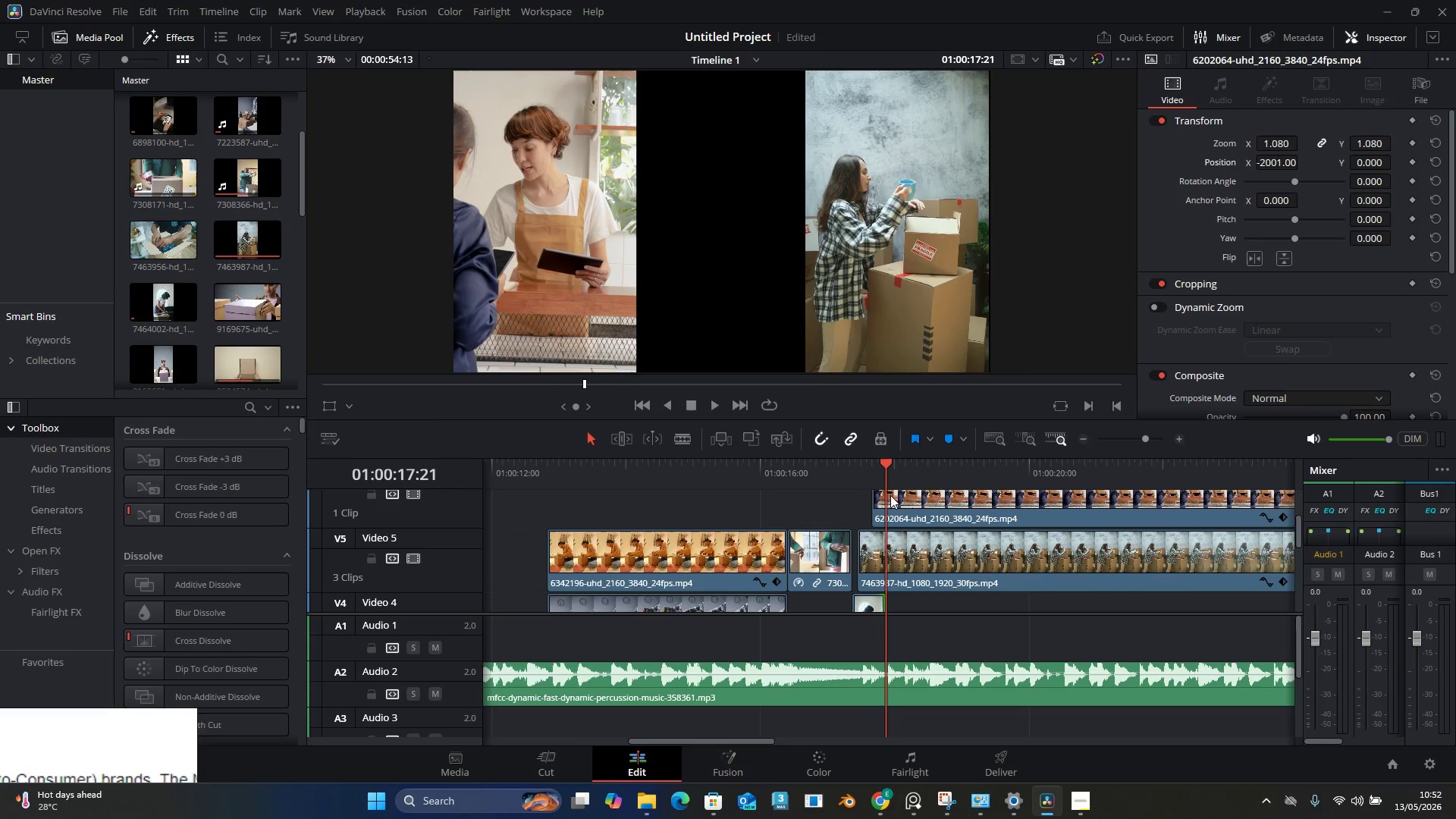 
left_click_drag(start_coordinate=[884, 461], to_coordinate=[866, 461])
 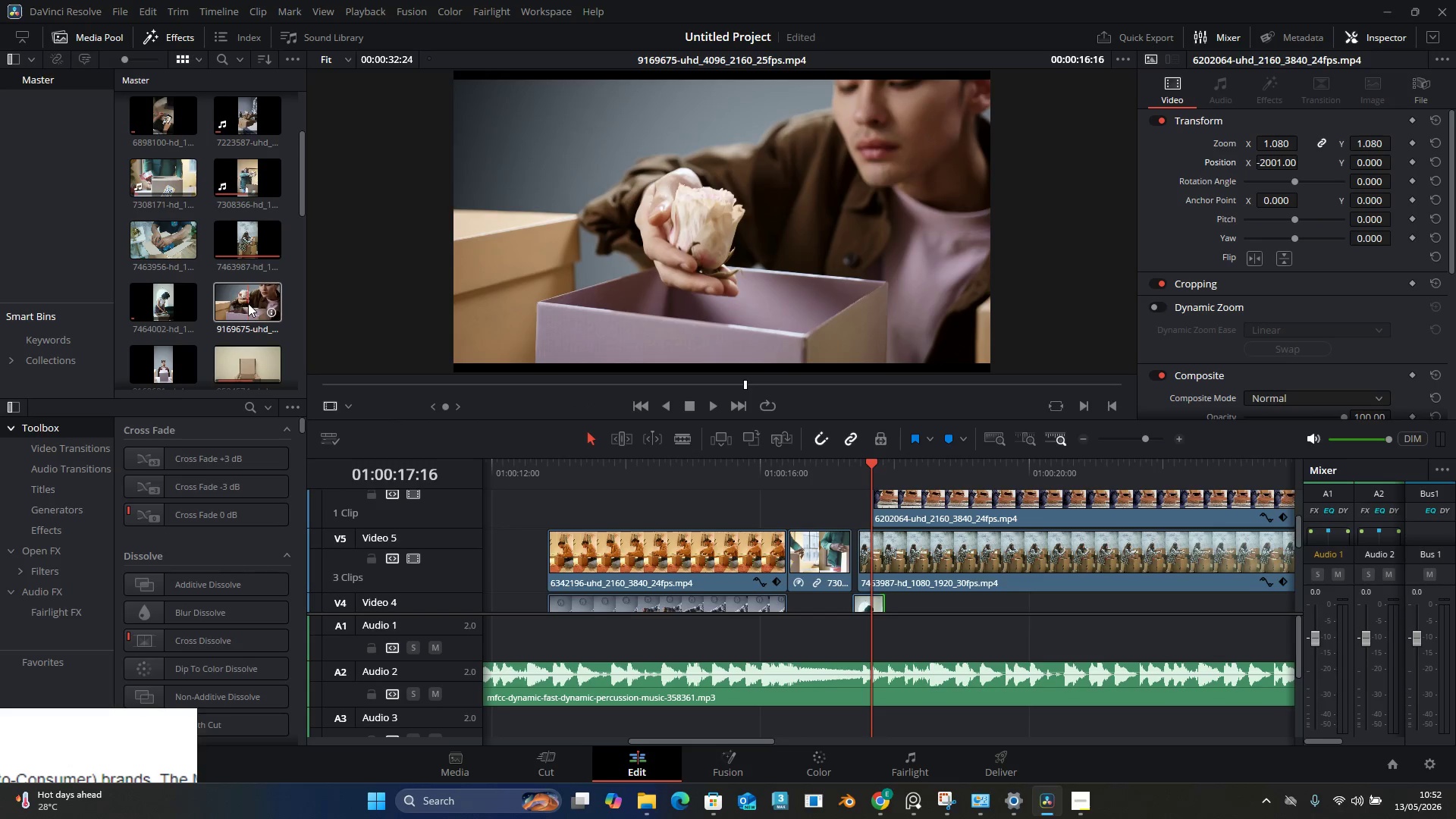 
scroll: coordinate [248, 303], scroll_direction: down, amount: 2.0
 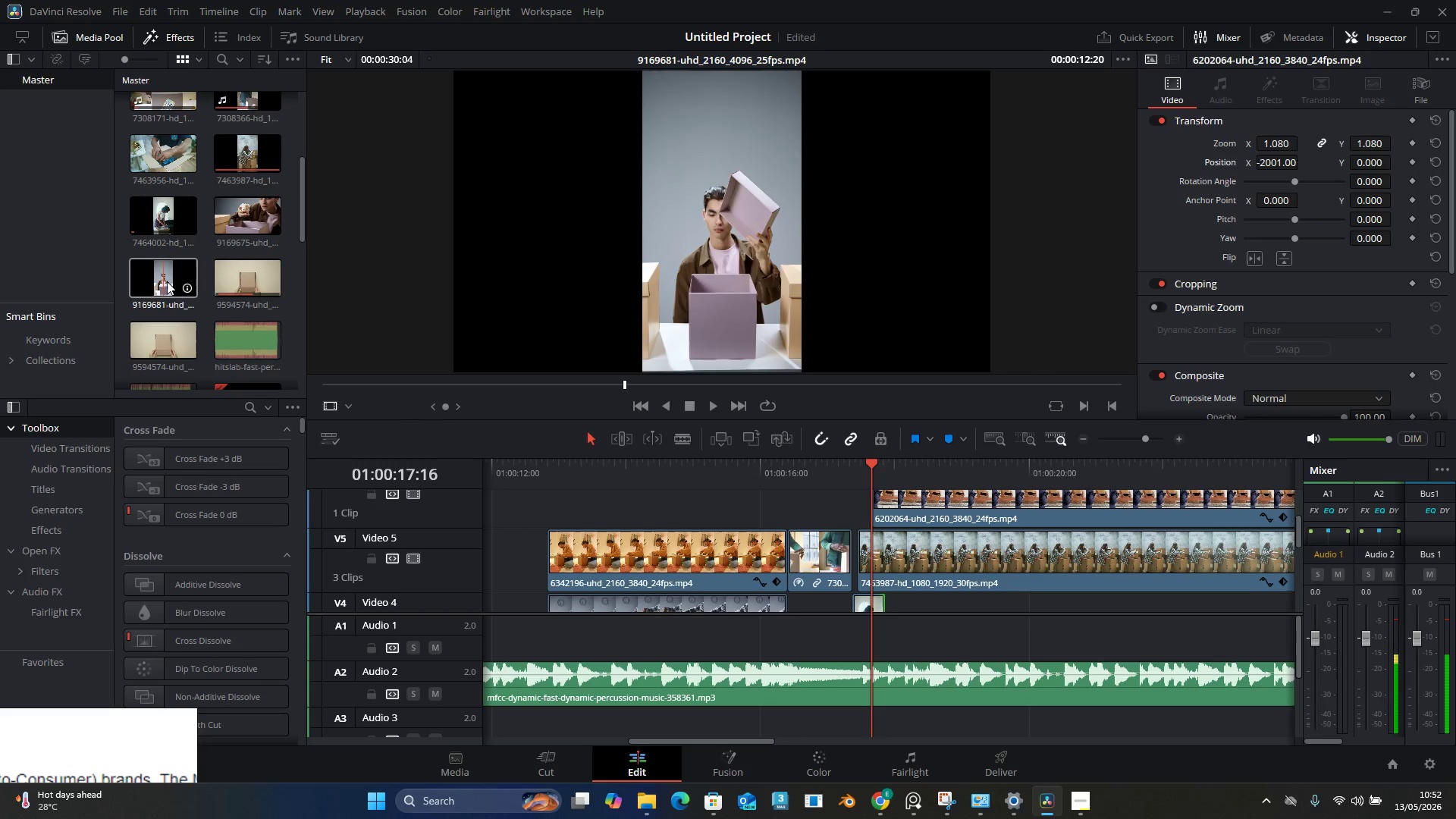 
left_click_drag(start_coordinate=[161, 281], to_coordinate=[952, 599])
 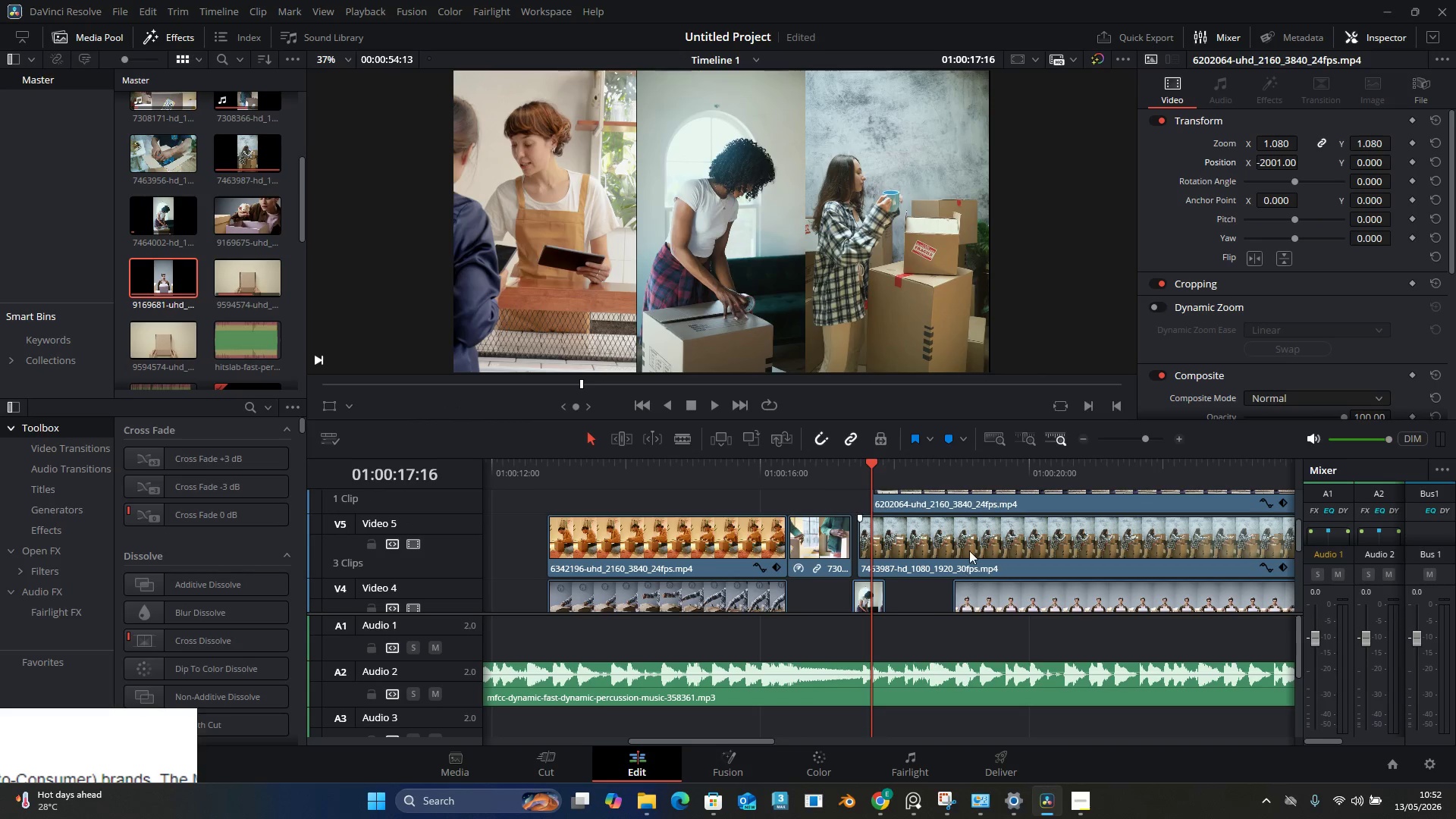 
scroll: coordinate [969, 551], scroll_direction: down, amount: 1.0
 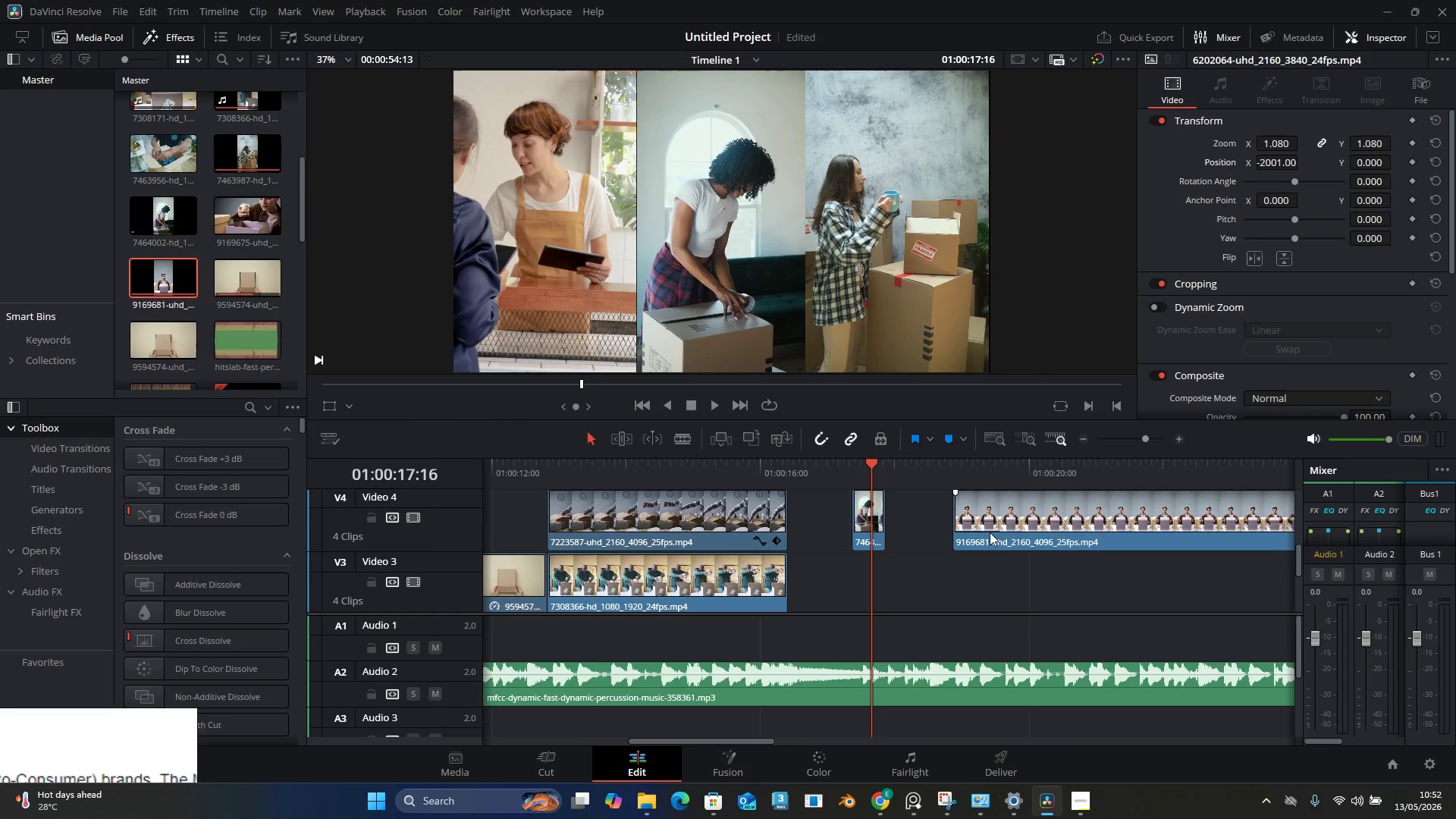 
left_click_drag(start_coordinate=[990, 532], to_coordinate=[926, 541])
 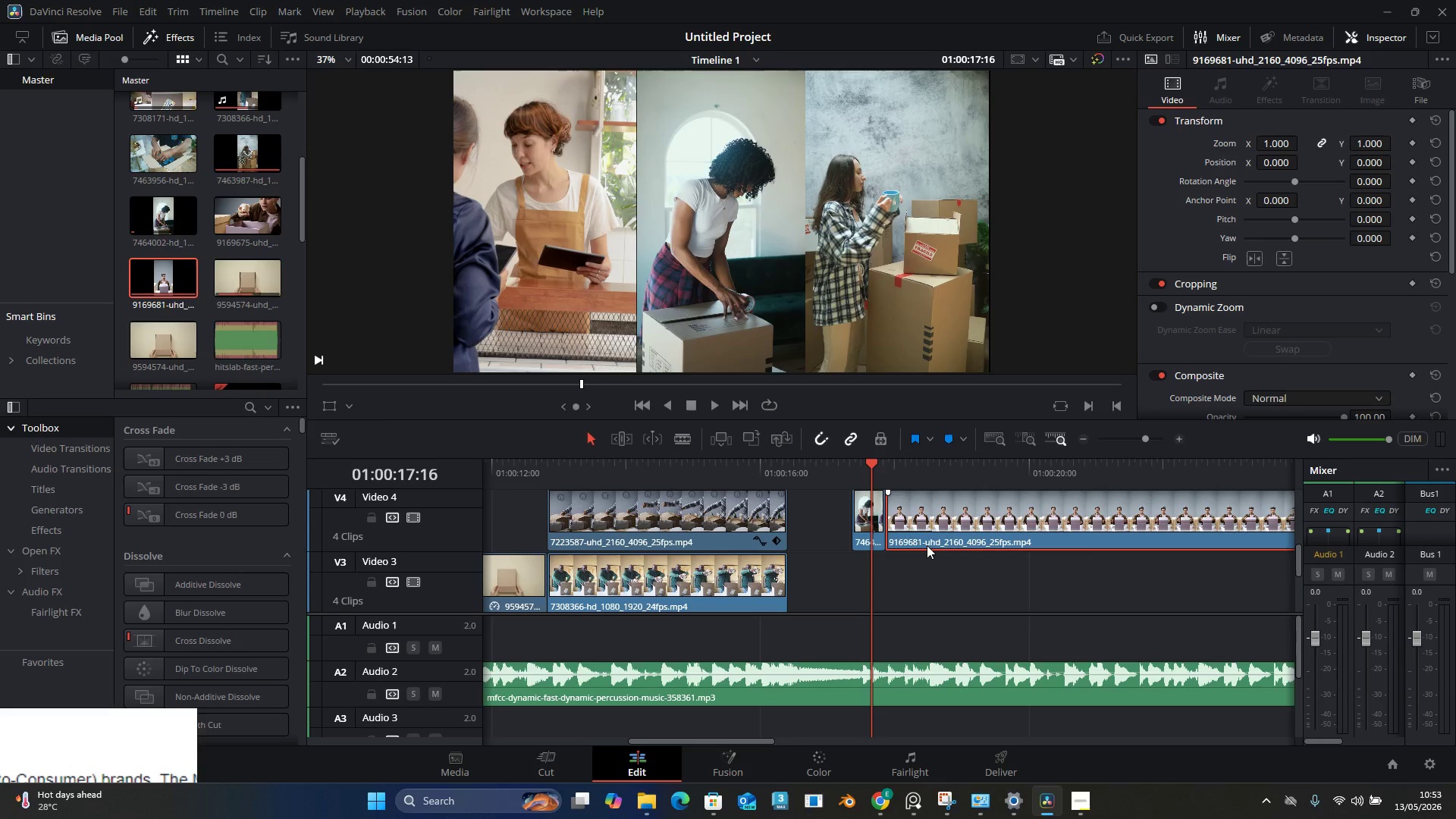 
wait(24.92)
 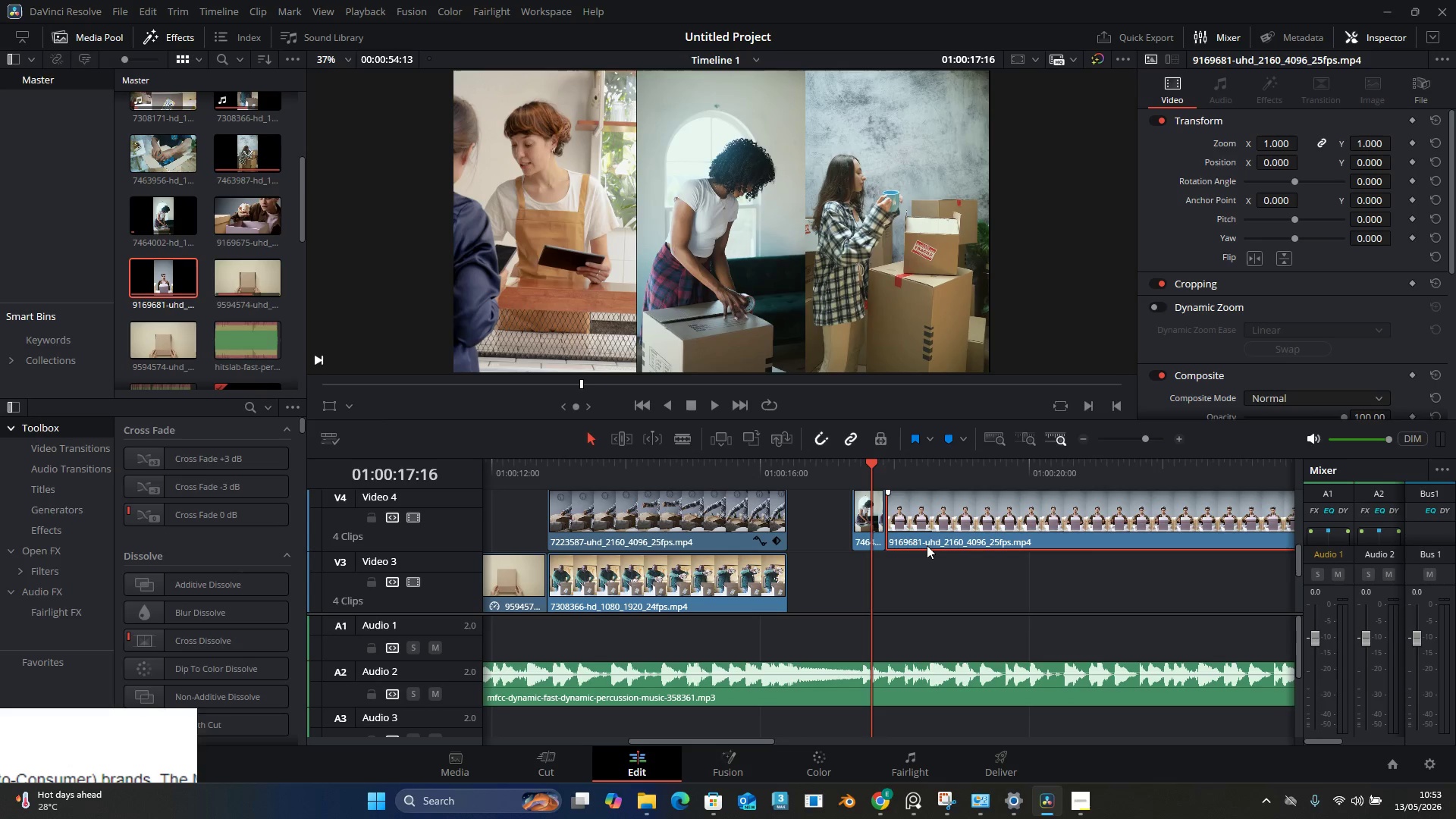 
left_click([846, 465])
 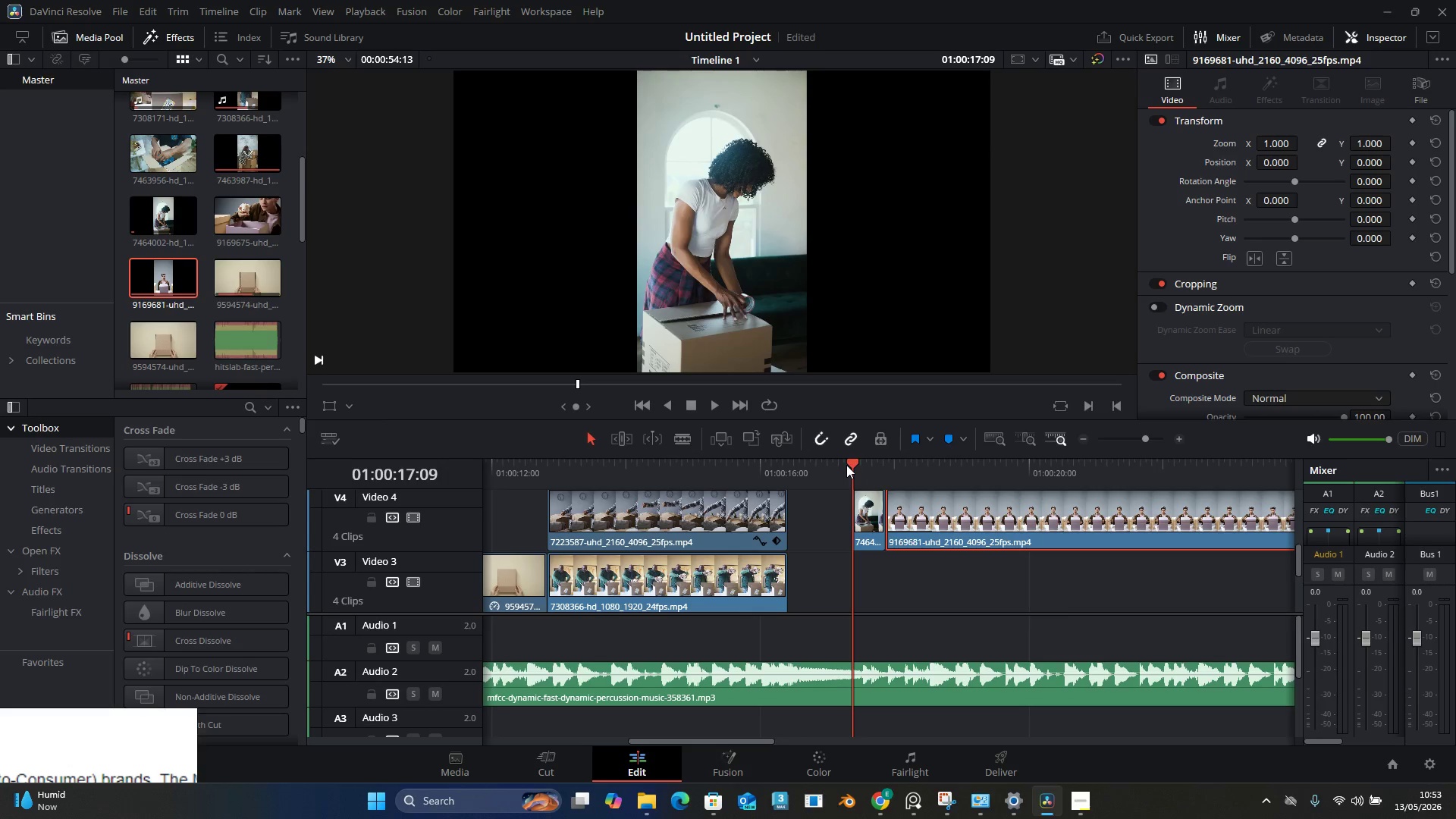 
key(Space)
 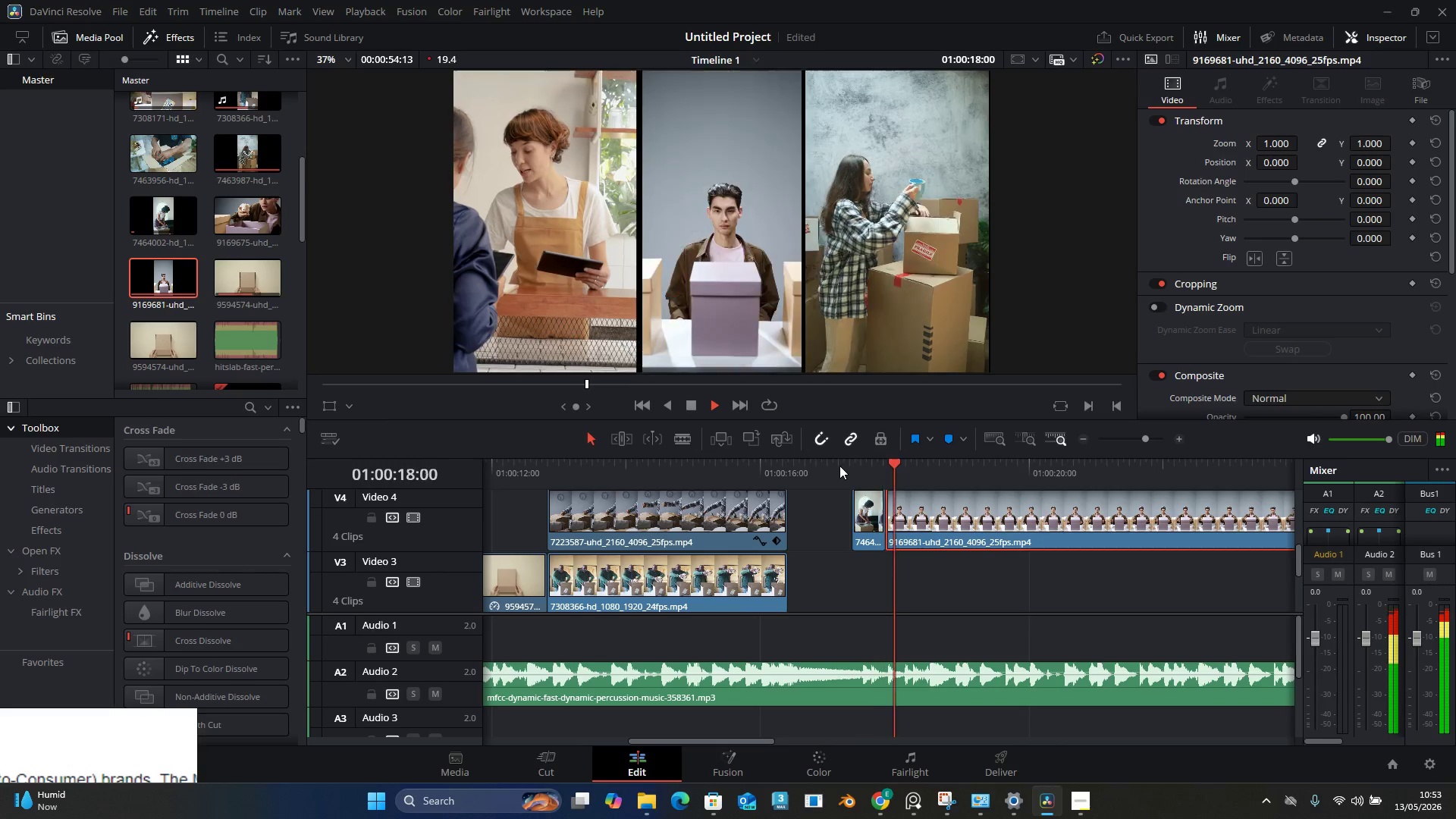 
key(Space)
 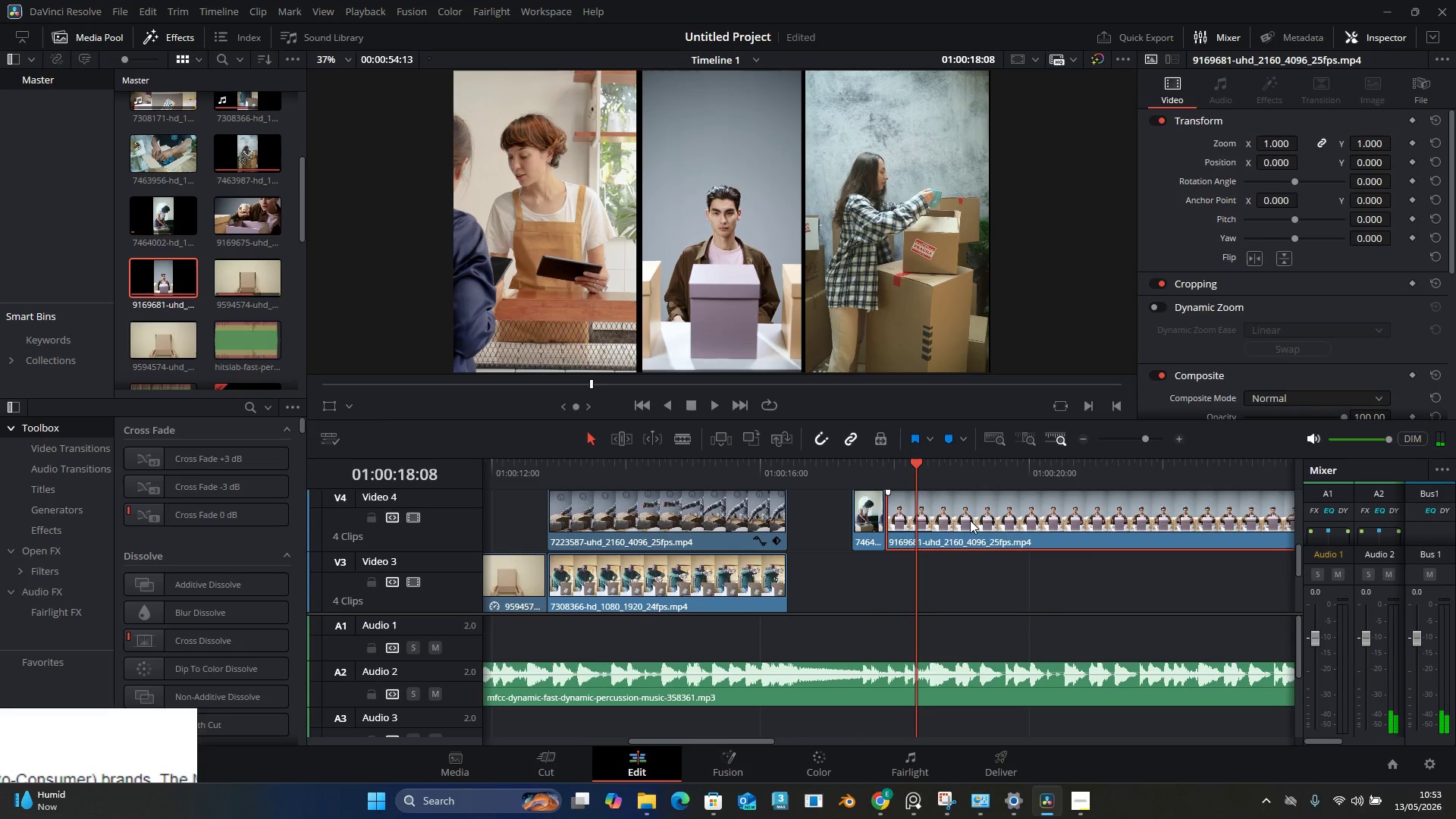 
left_click([1013, 518])
 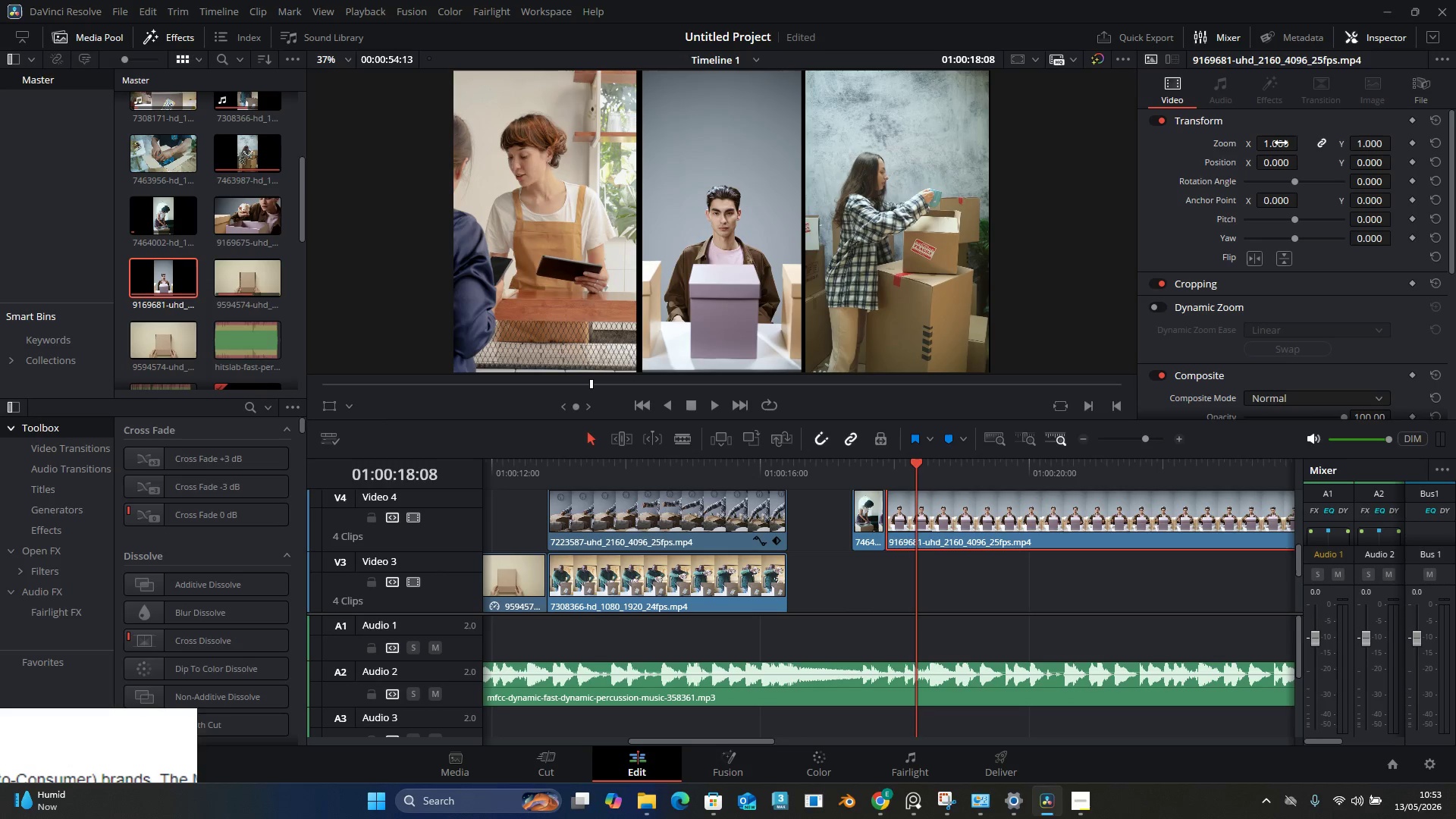 
left_click_drag(start_coordinate=[1276, 143], to_coordinate=[1281, 148])
 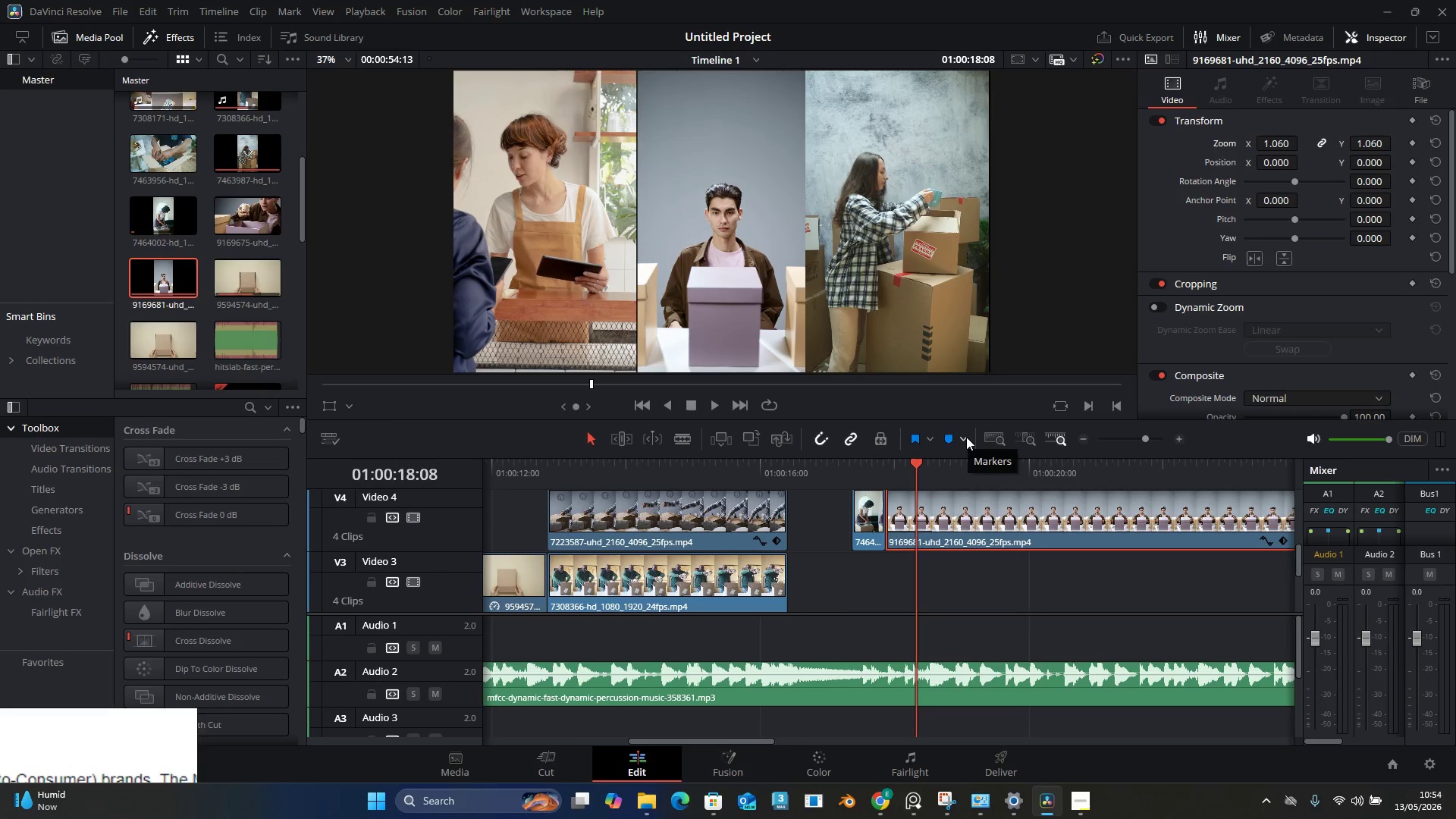 
wait(47.72)
 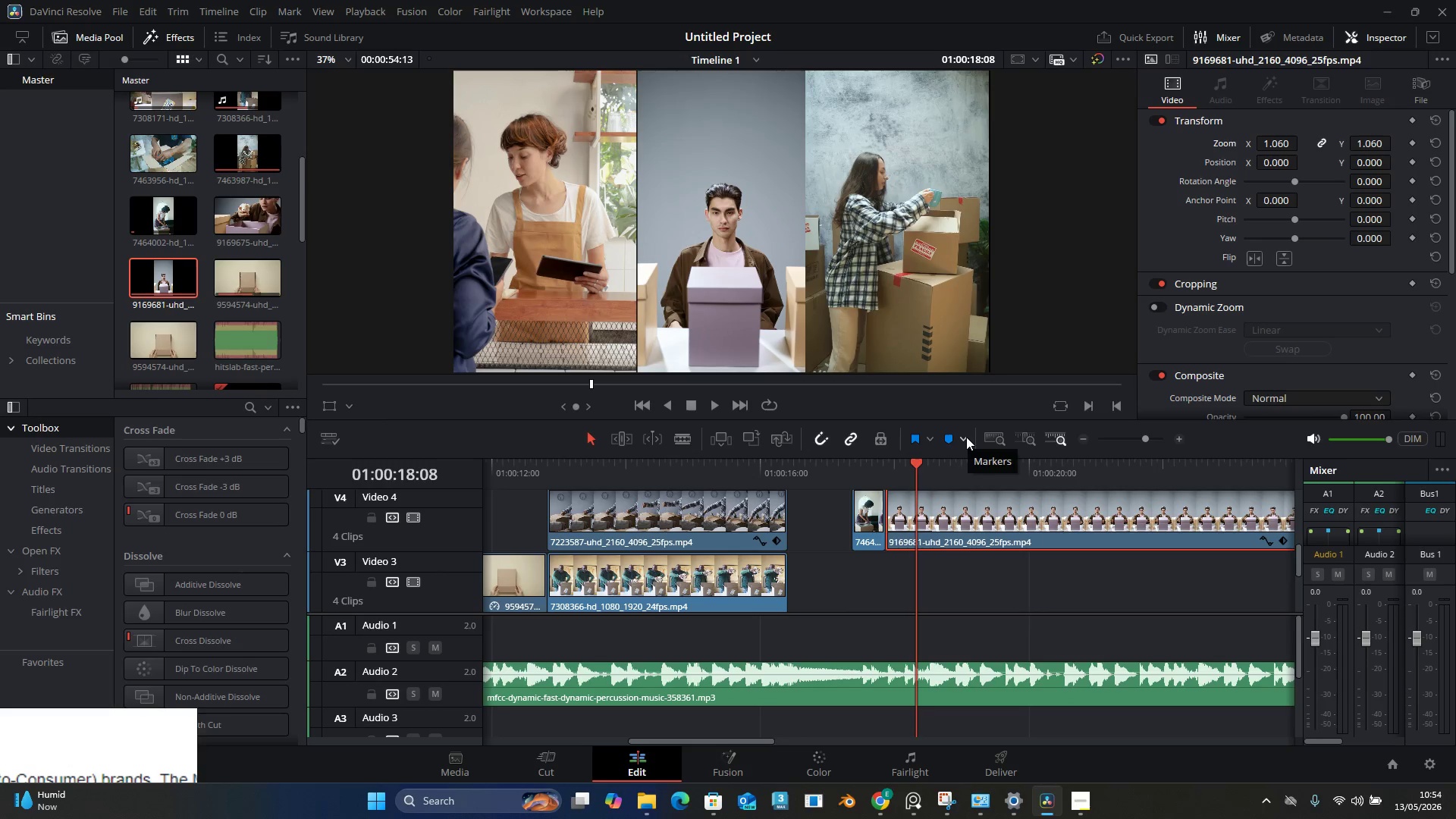 
left_click([854, 467])
 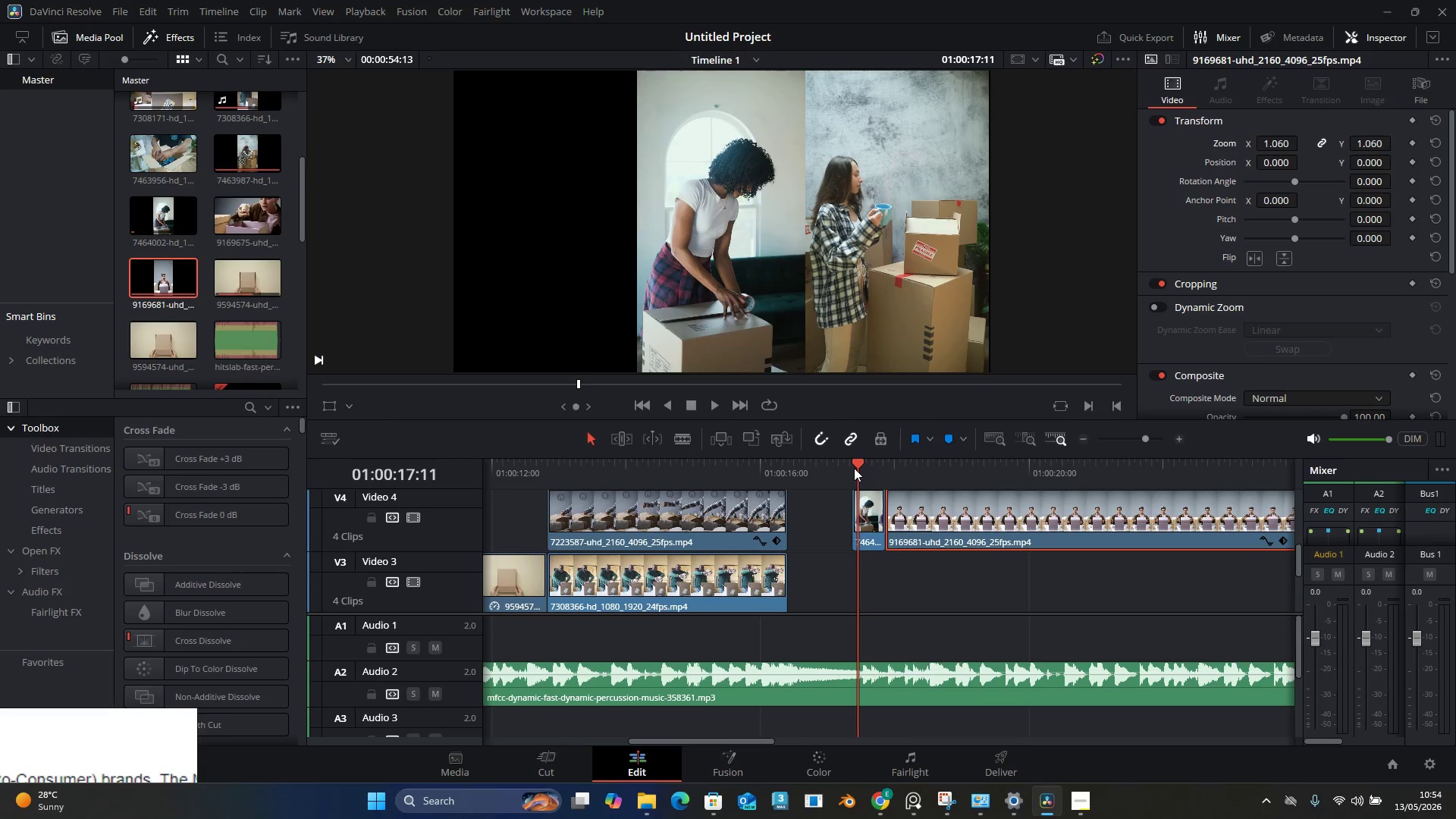 
key(Space)
 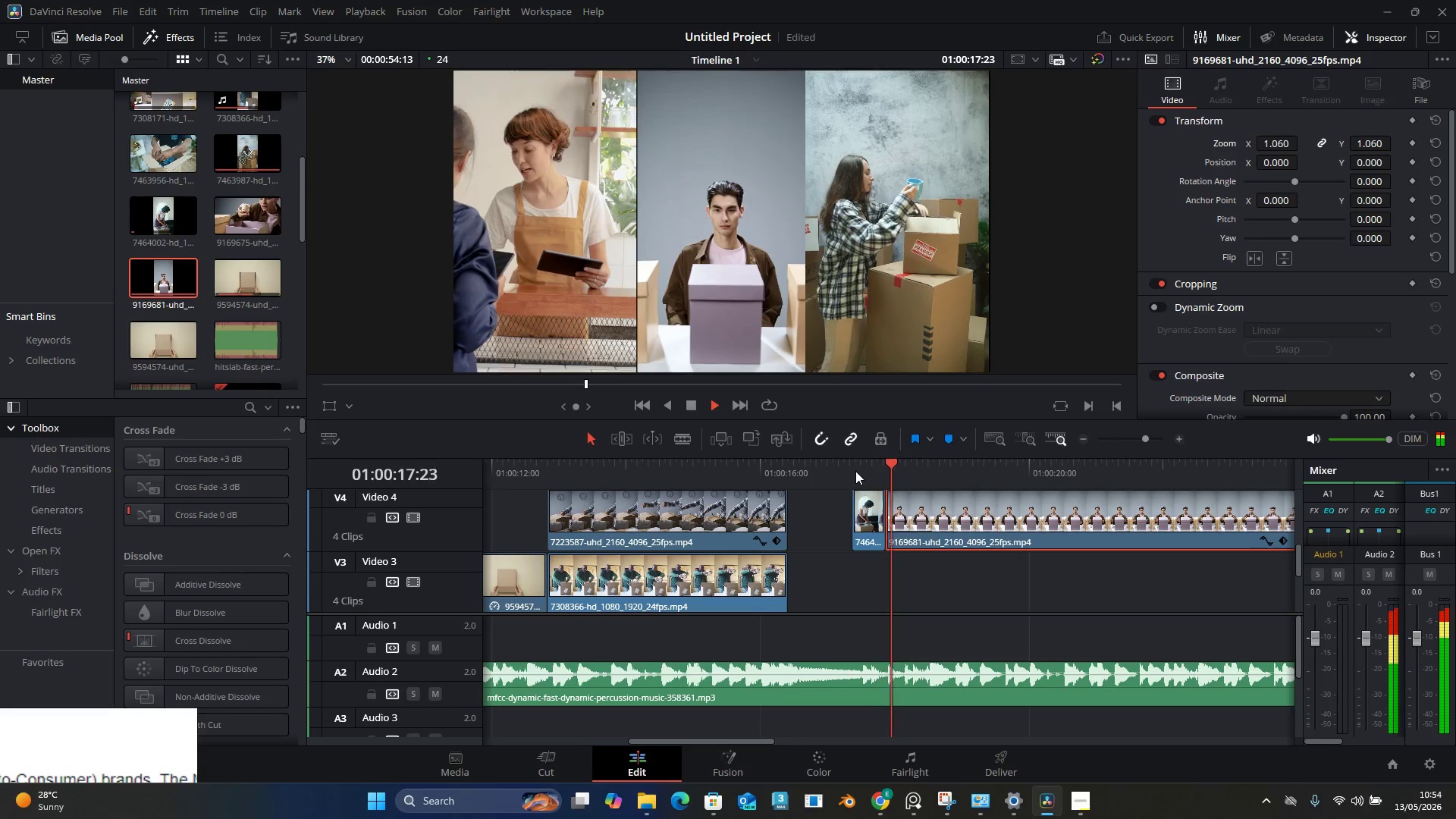 
key(Space)
 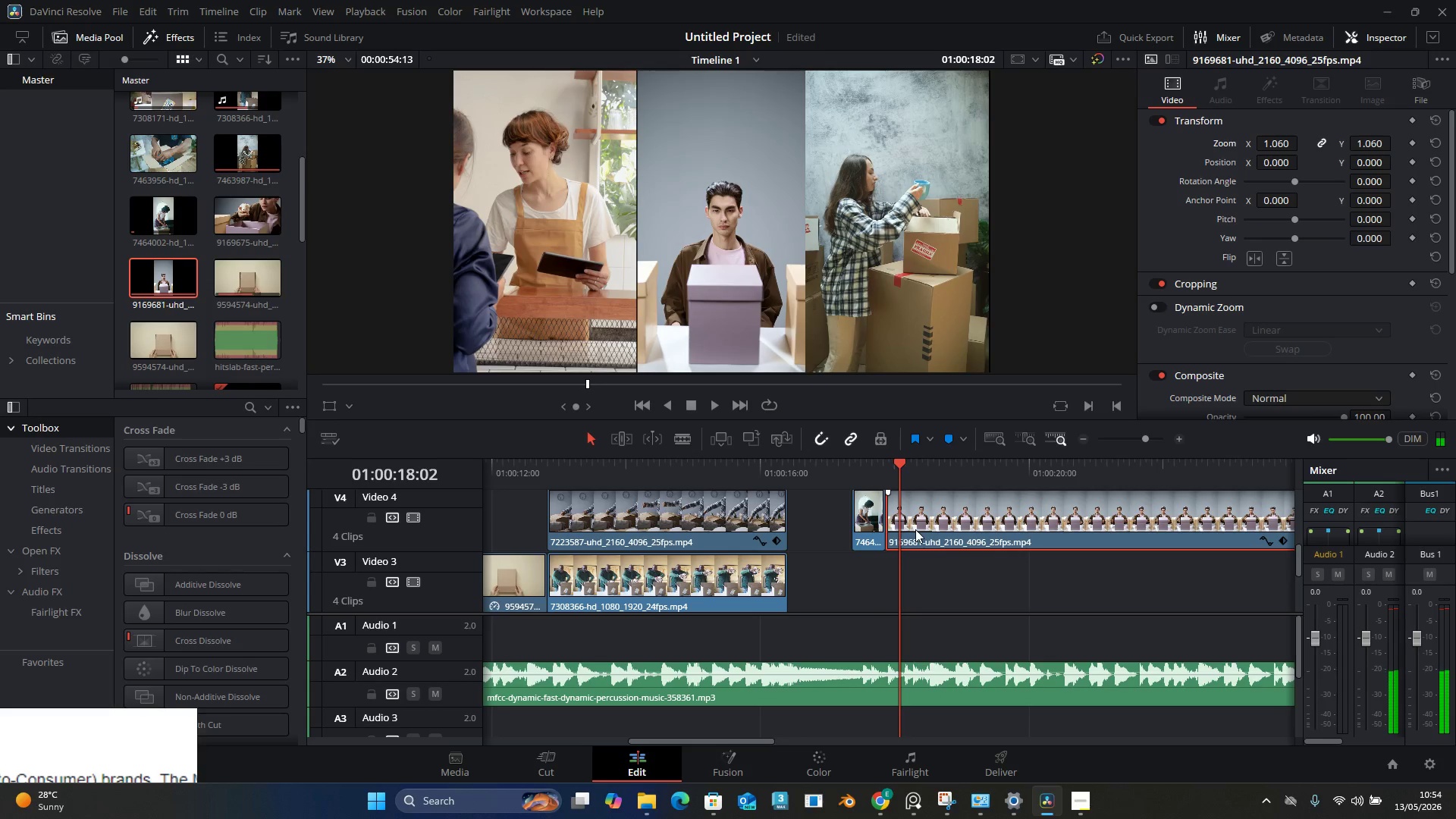 
scroll: coordinate [964, 554], scroll_direction: up, amount: 1.0
 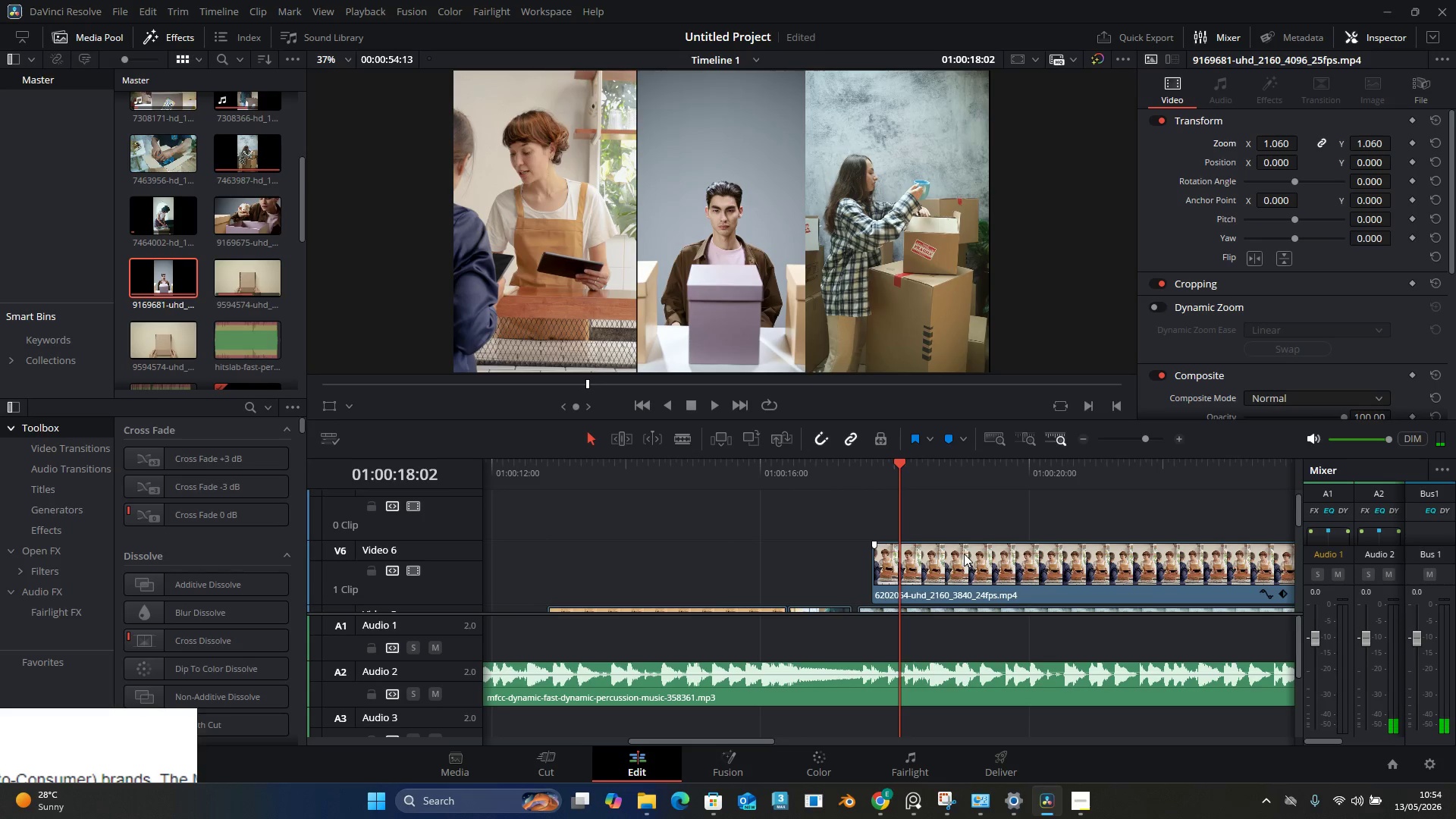 
hold_key(key=AltLeft, duration=0.91)
scroll: coordinate [910, 544], scroll_direction: down, amount: 5.0
 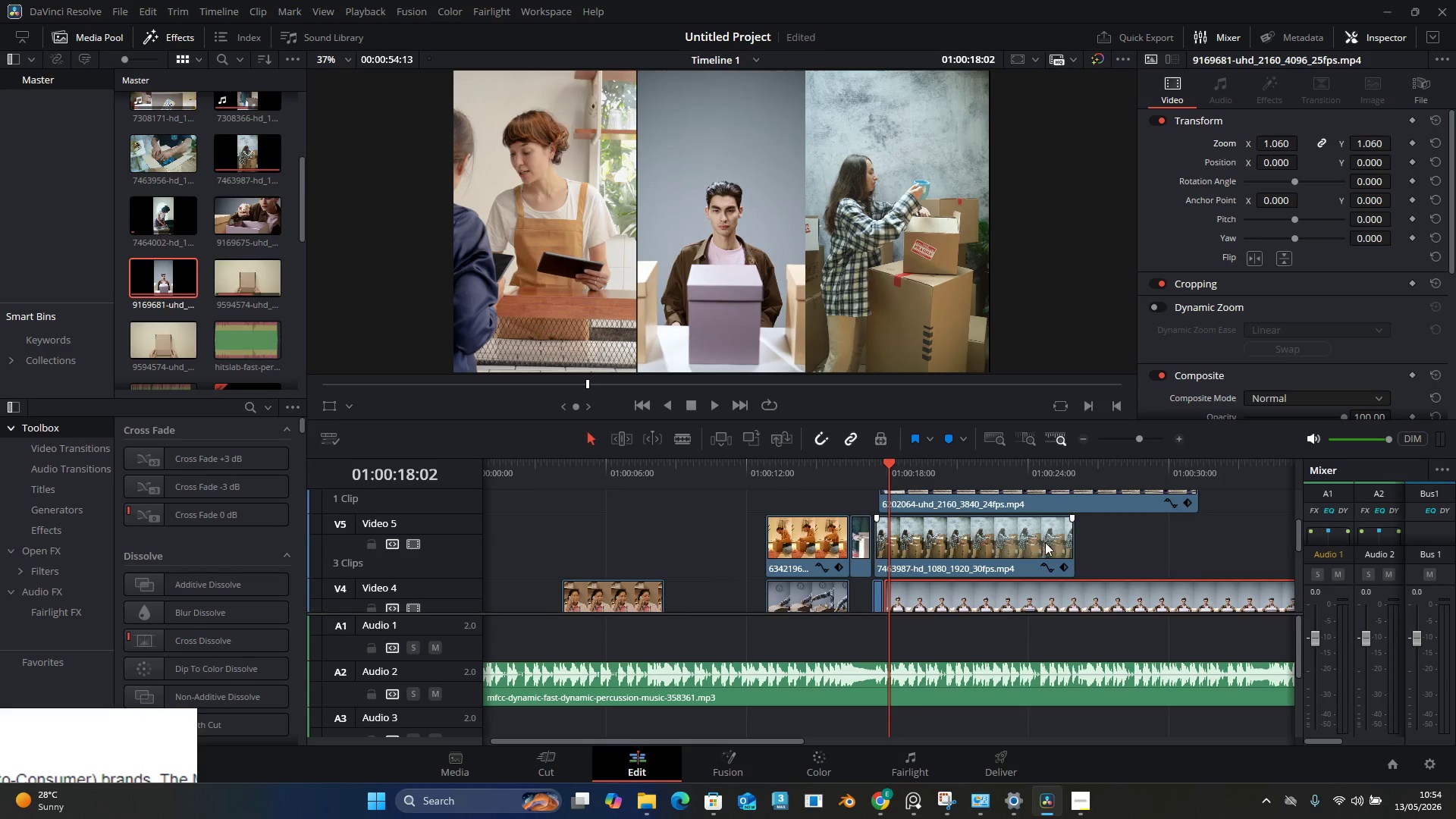 
left_click([874, 476])
 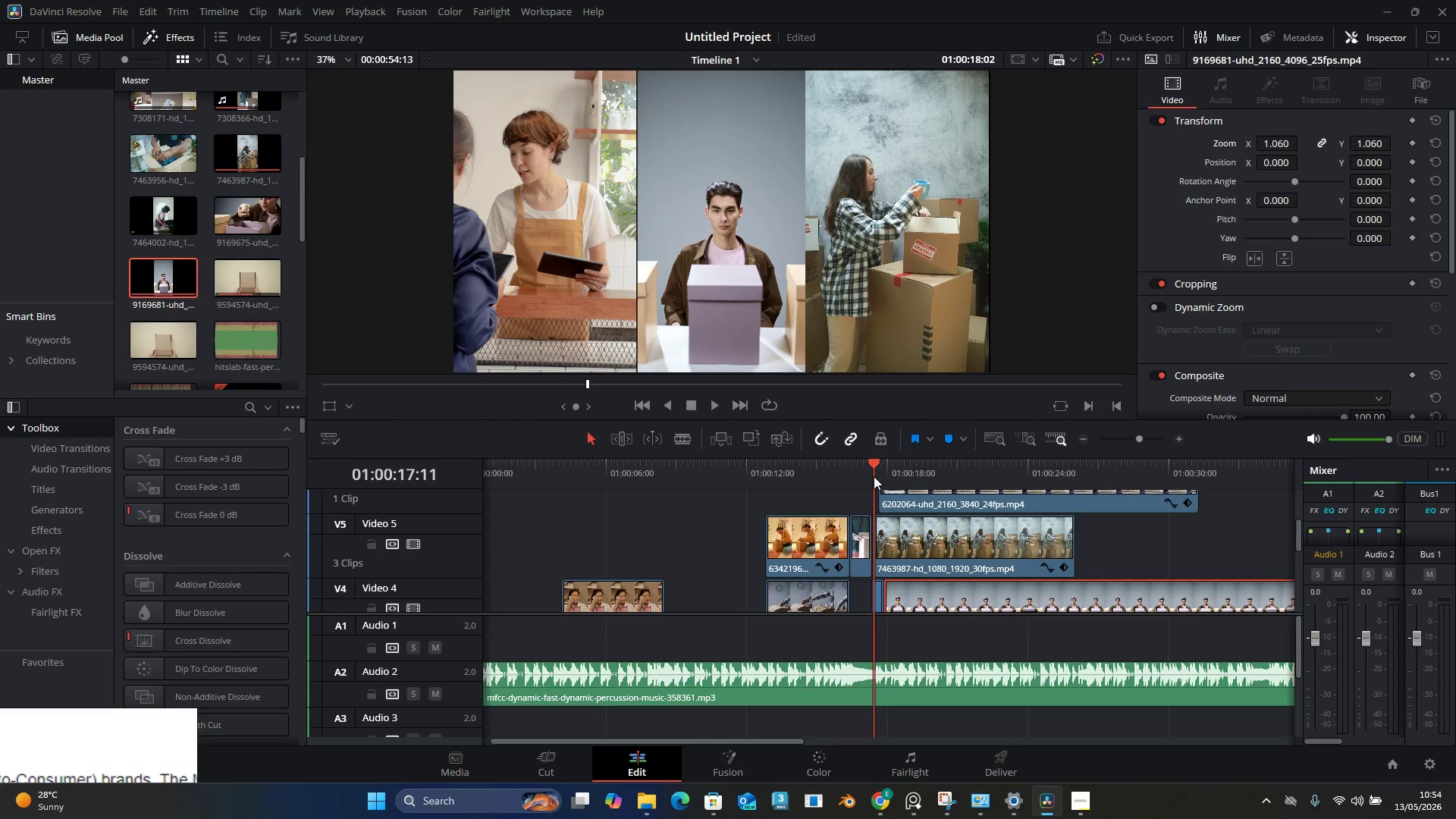 
key(Space)
 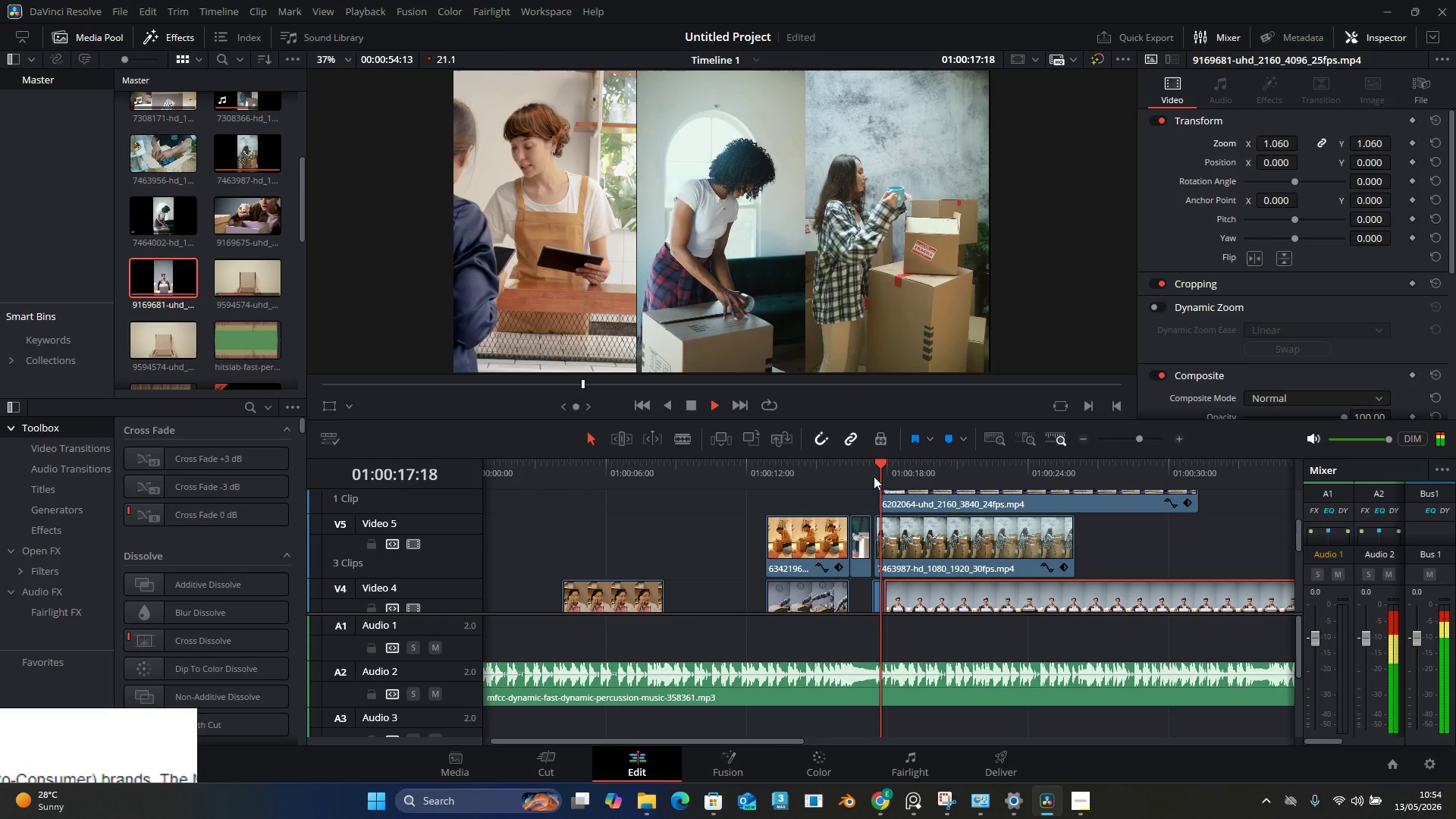 
key(Space)
 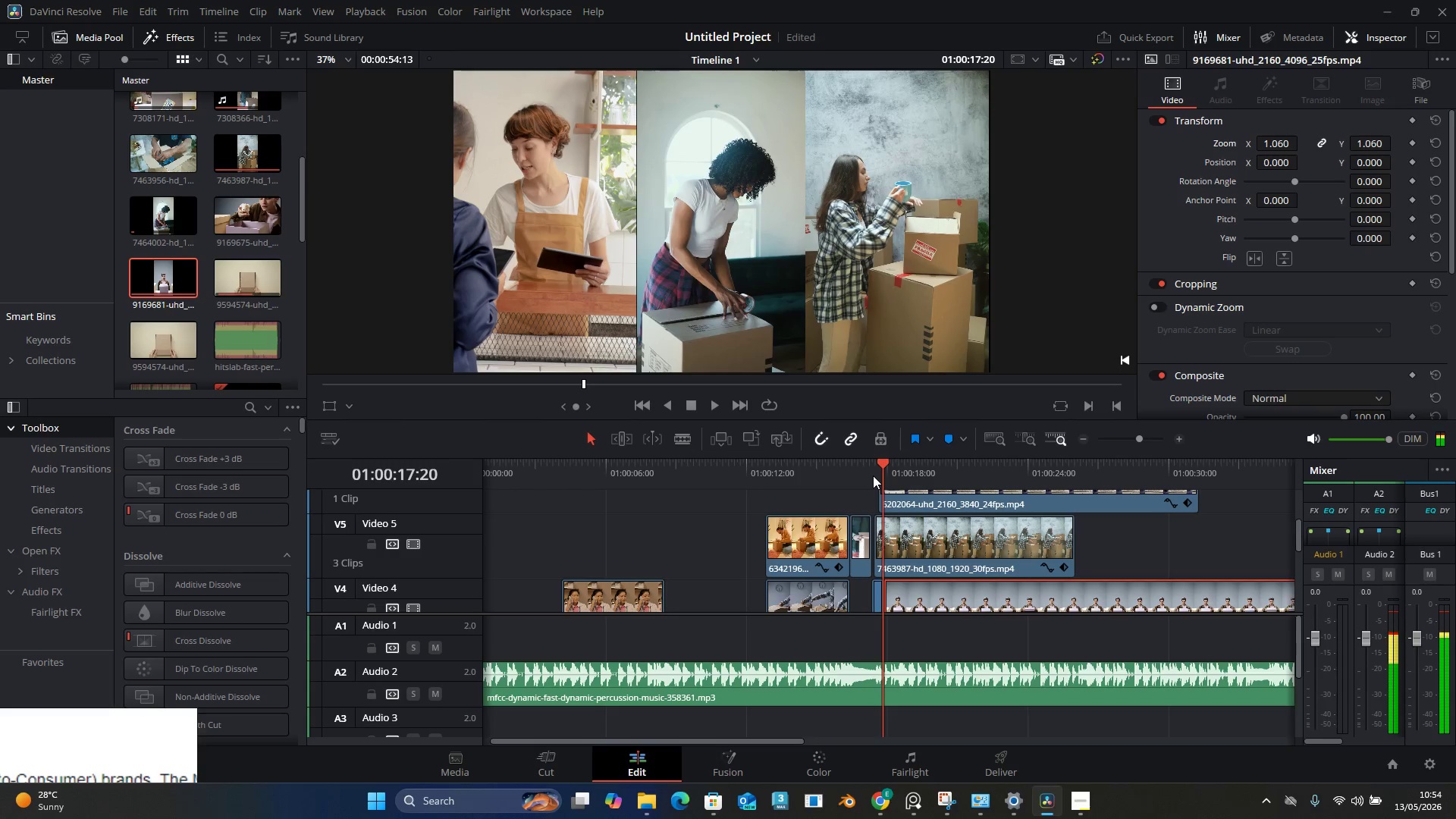 
key(Space)
 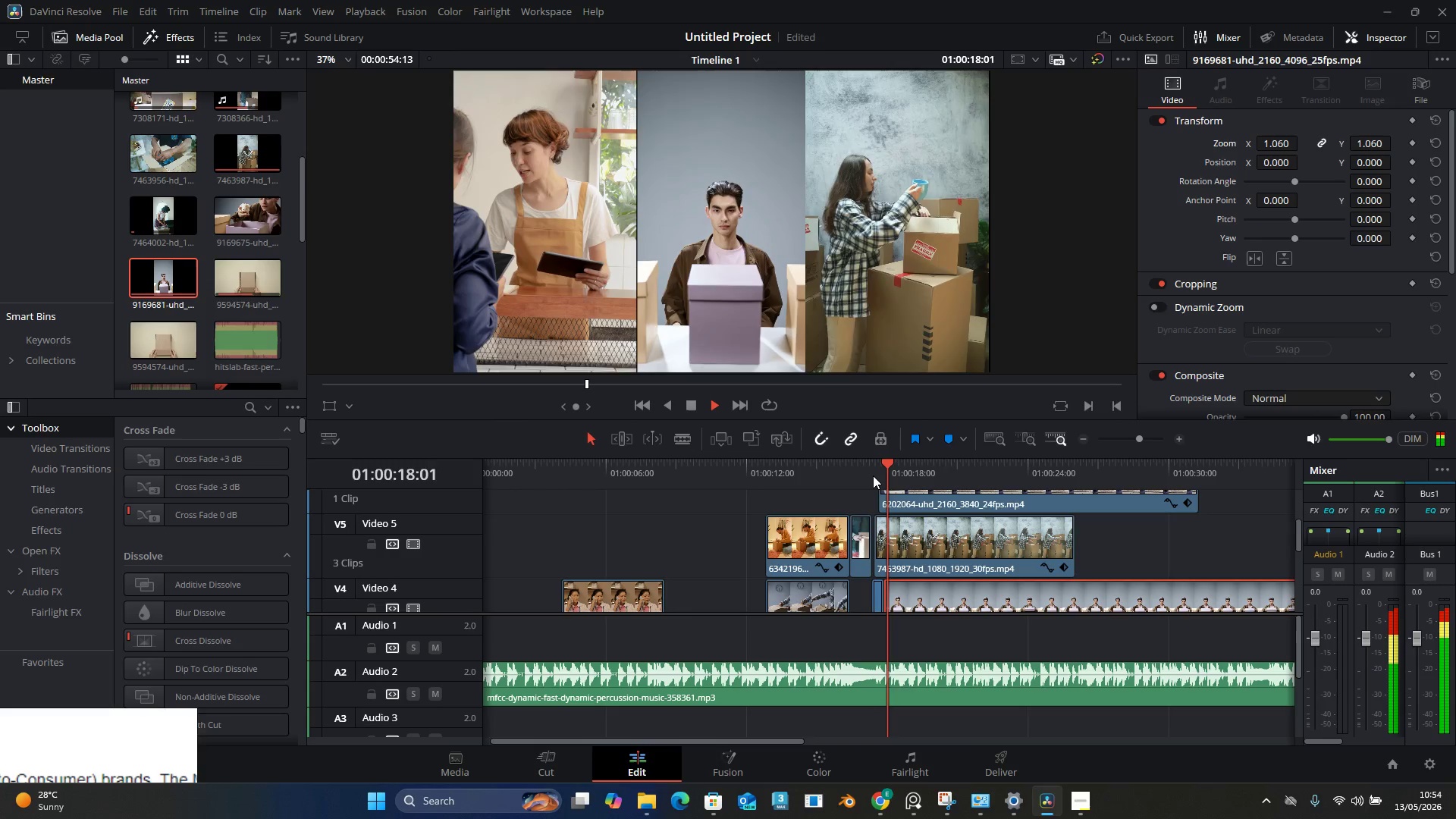 
key(Space)
 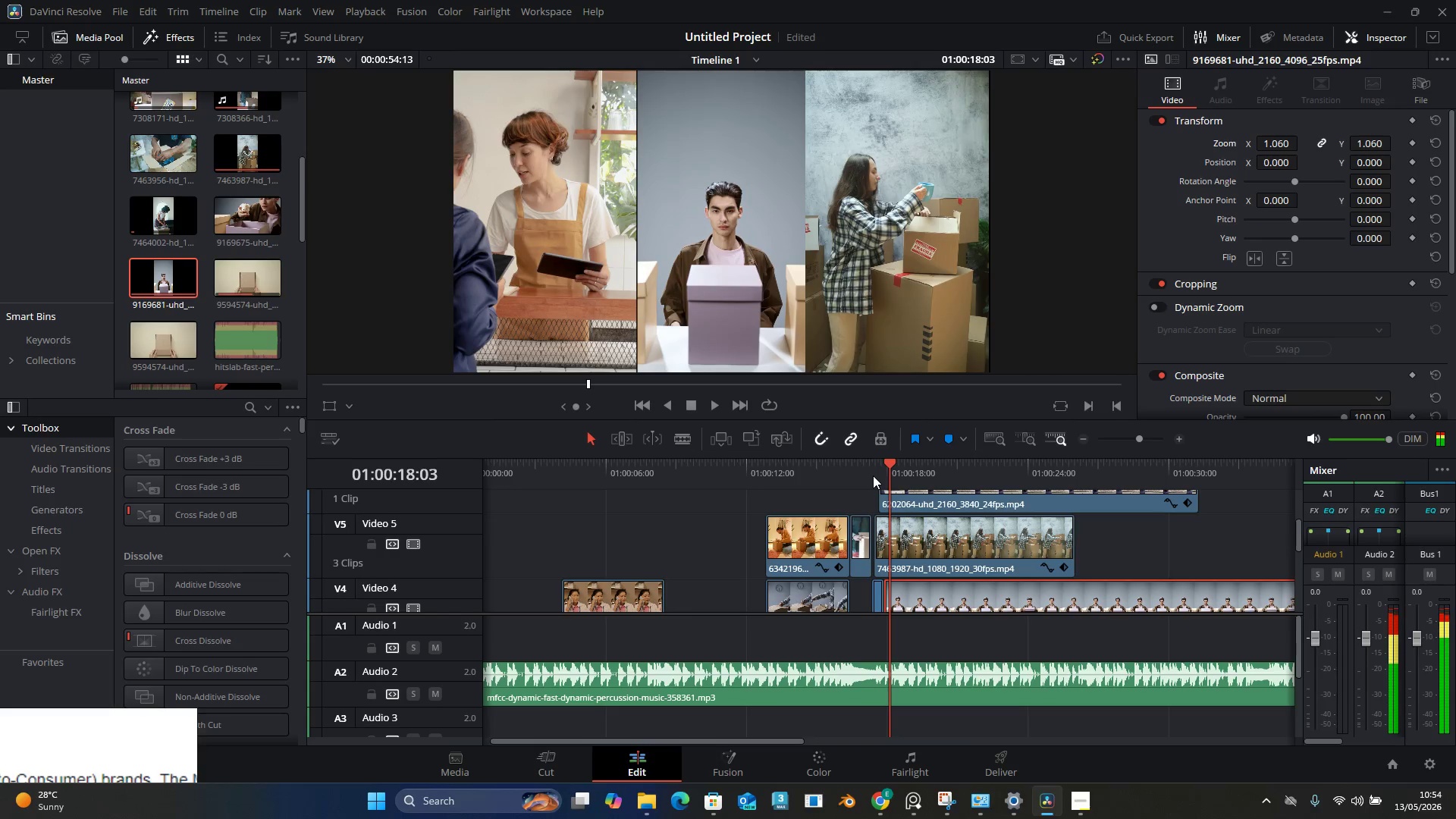 
key(Space)
 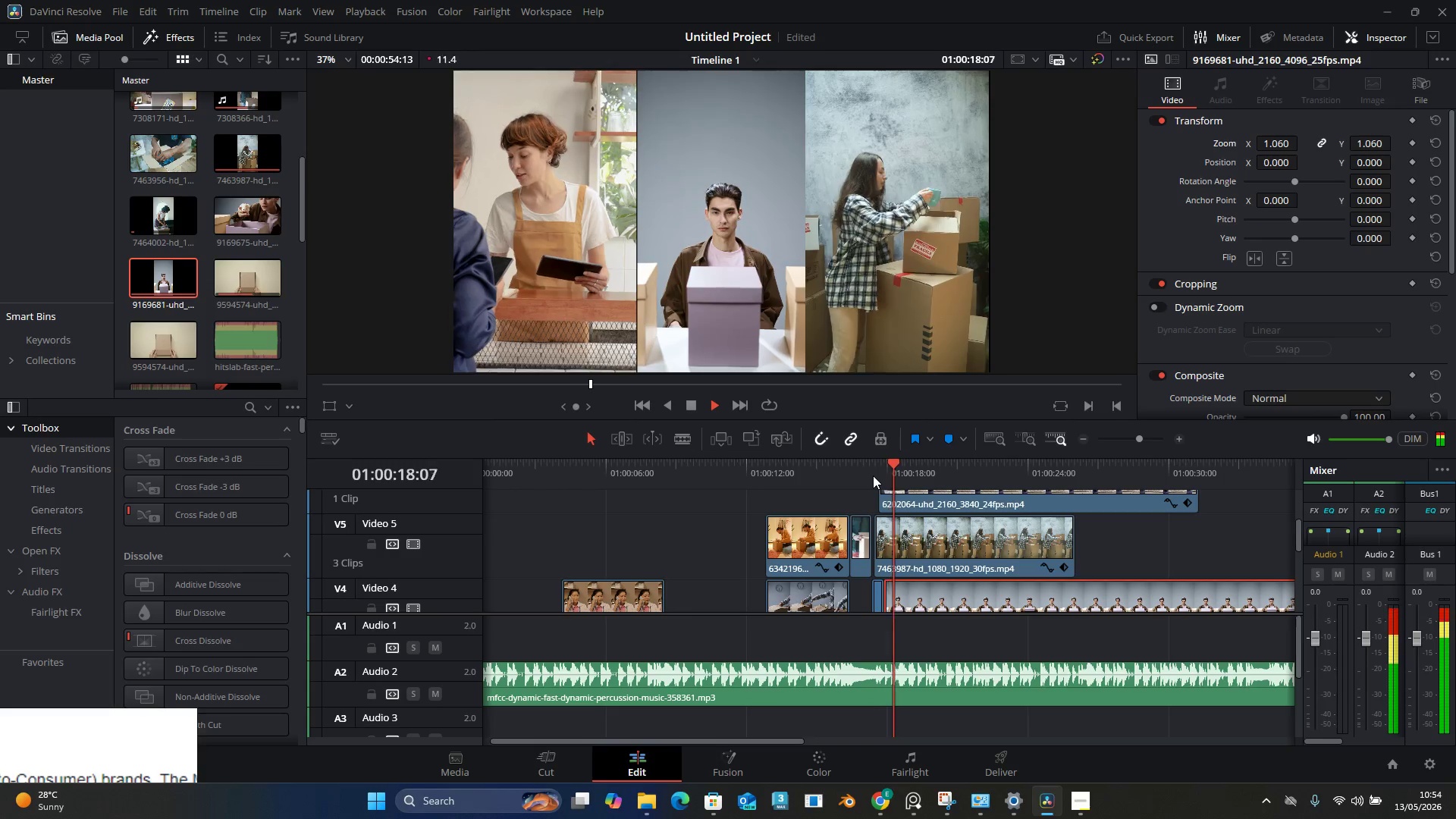 
key(Space)
 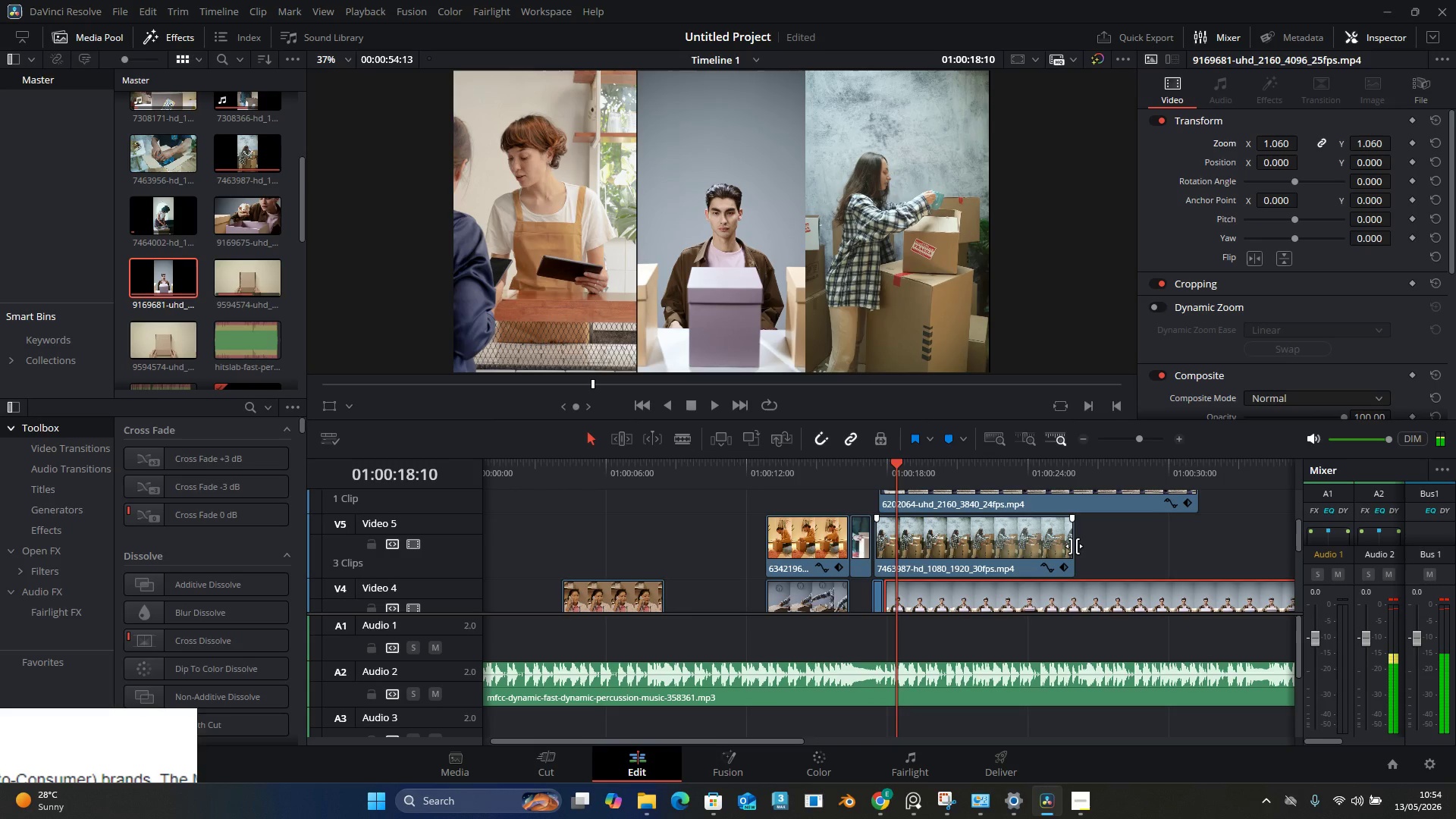 
left_click_drag(start_coordinate=[1074, 546], to_coordinate=[900, 556])
 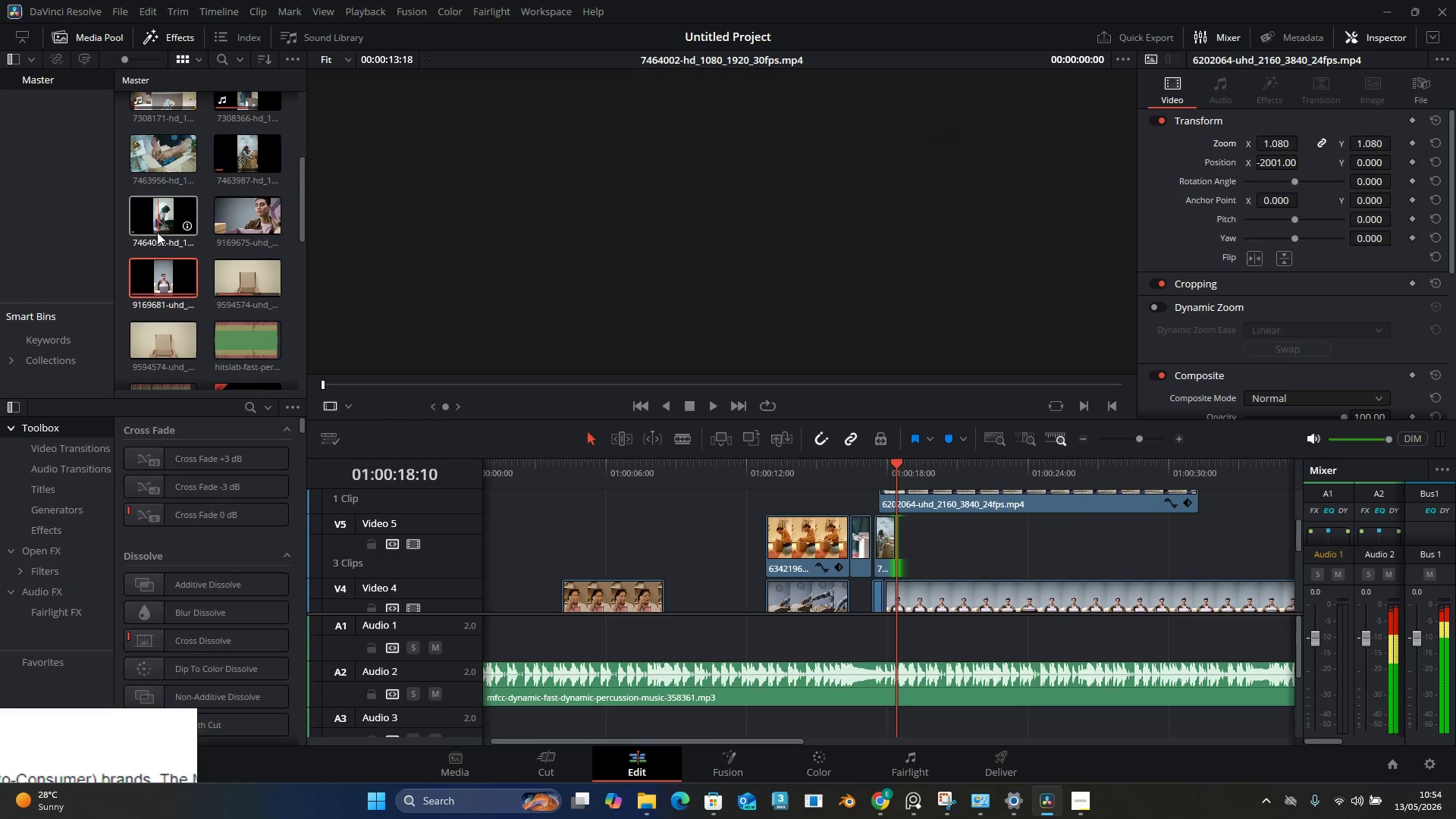 
wait(7.38)
 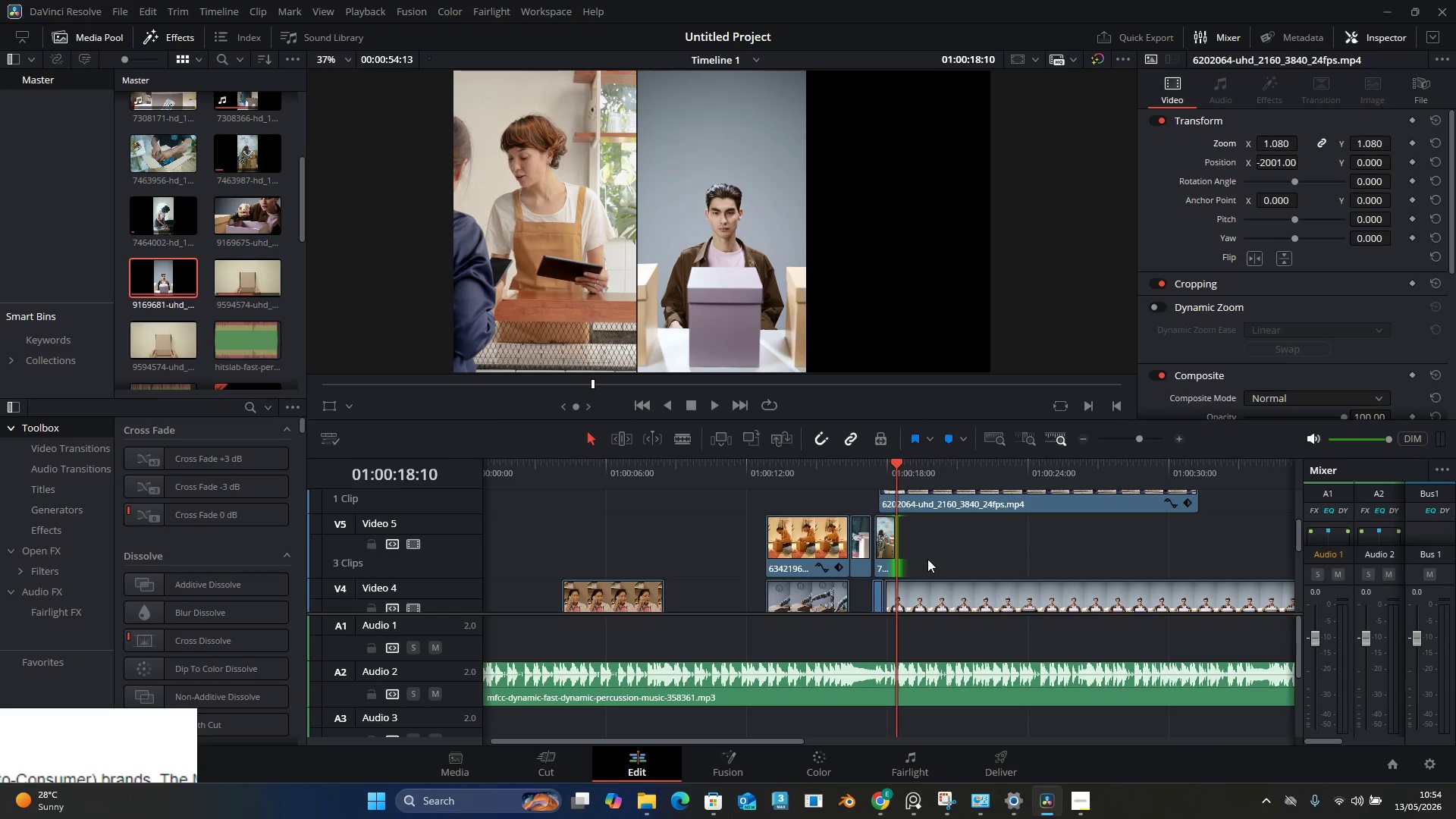 
scroll: coordinate [152, 277], scroll_direction: down, amount: 6.0
 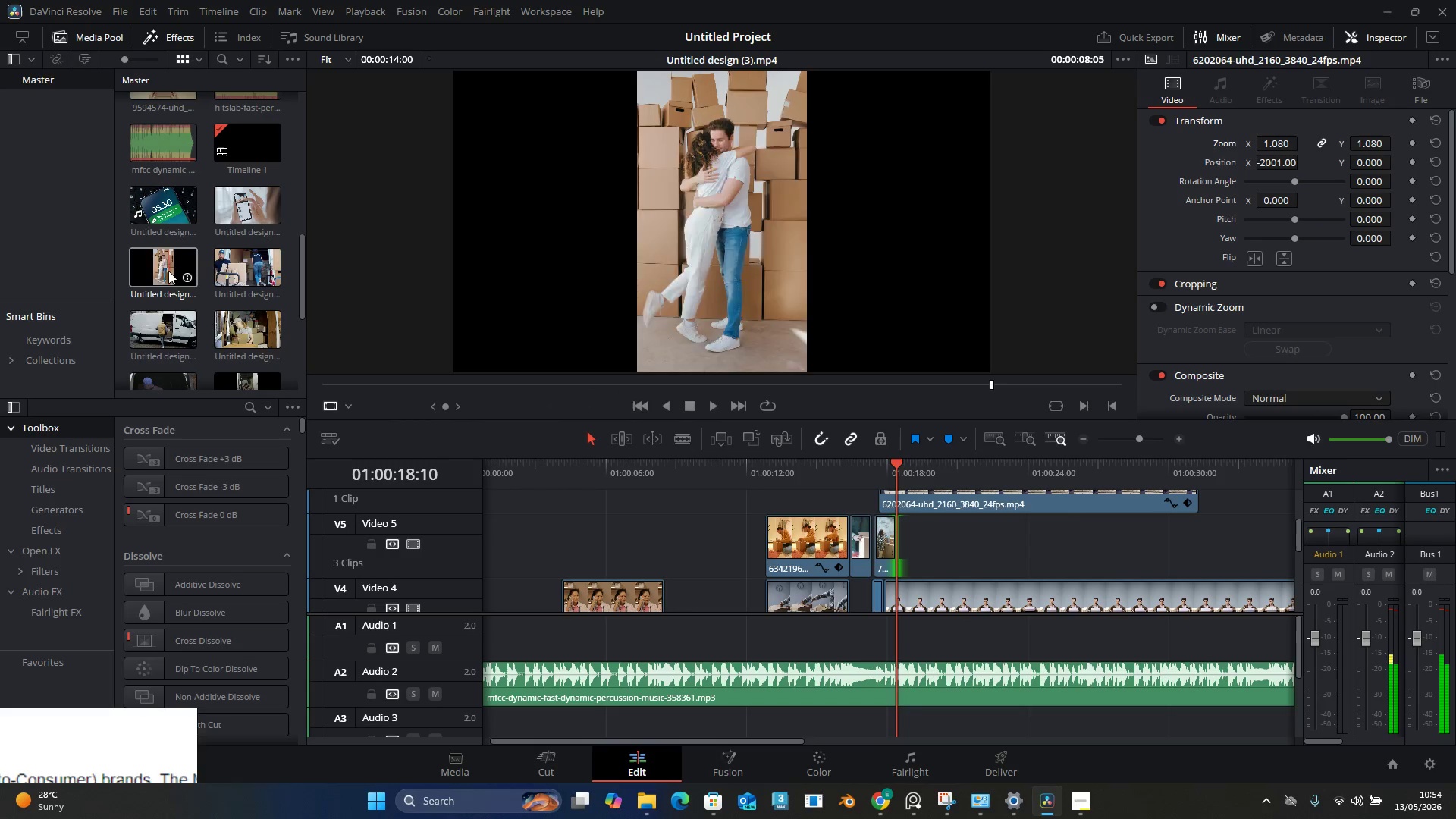 
wait(8.31)
 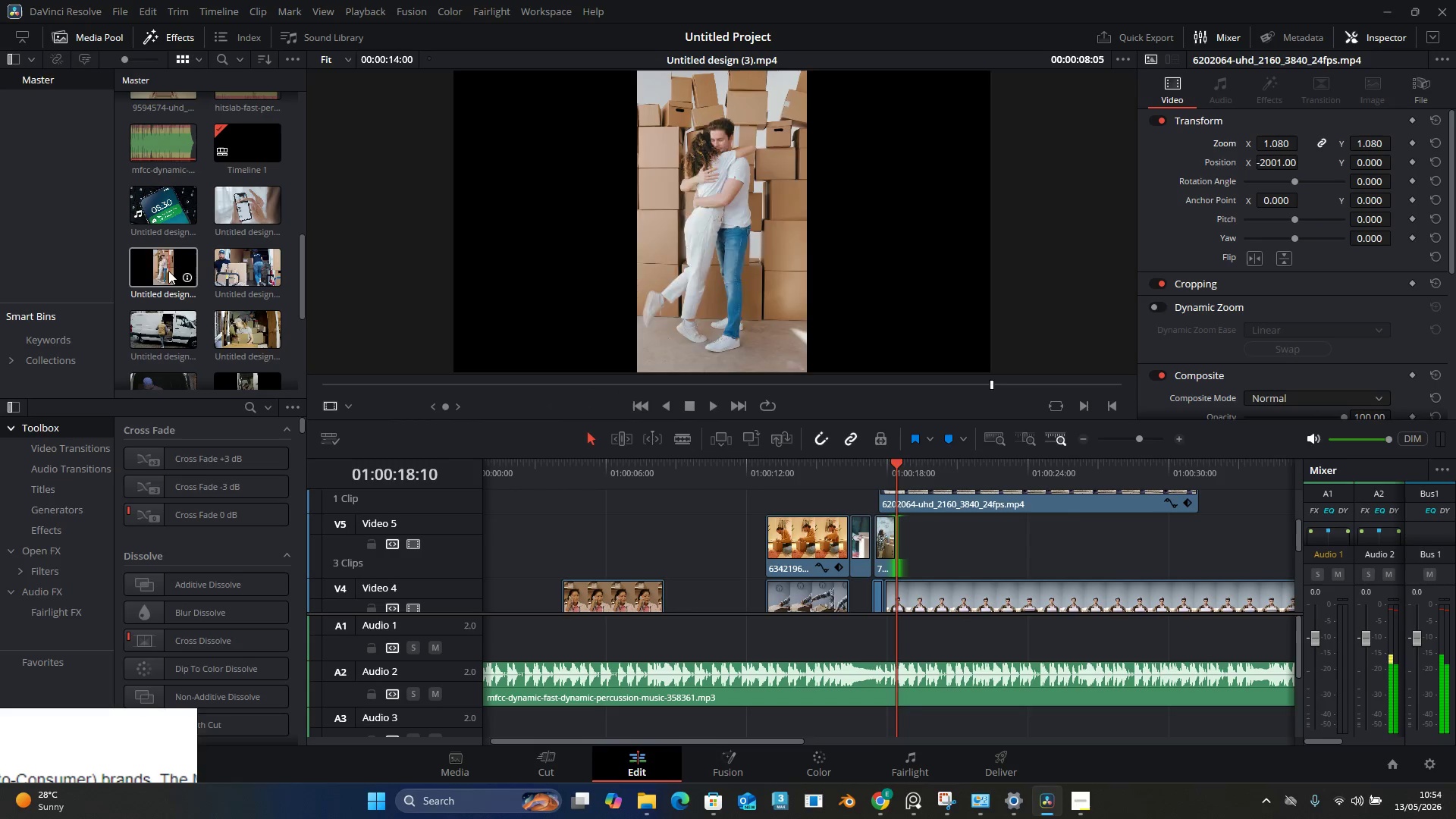 
left_click_drag(start_coordinate=[168, 271], to_coordinate=[902, 538])
 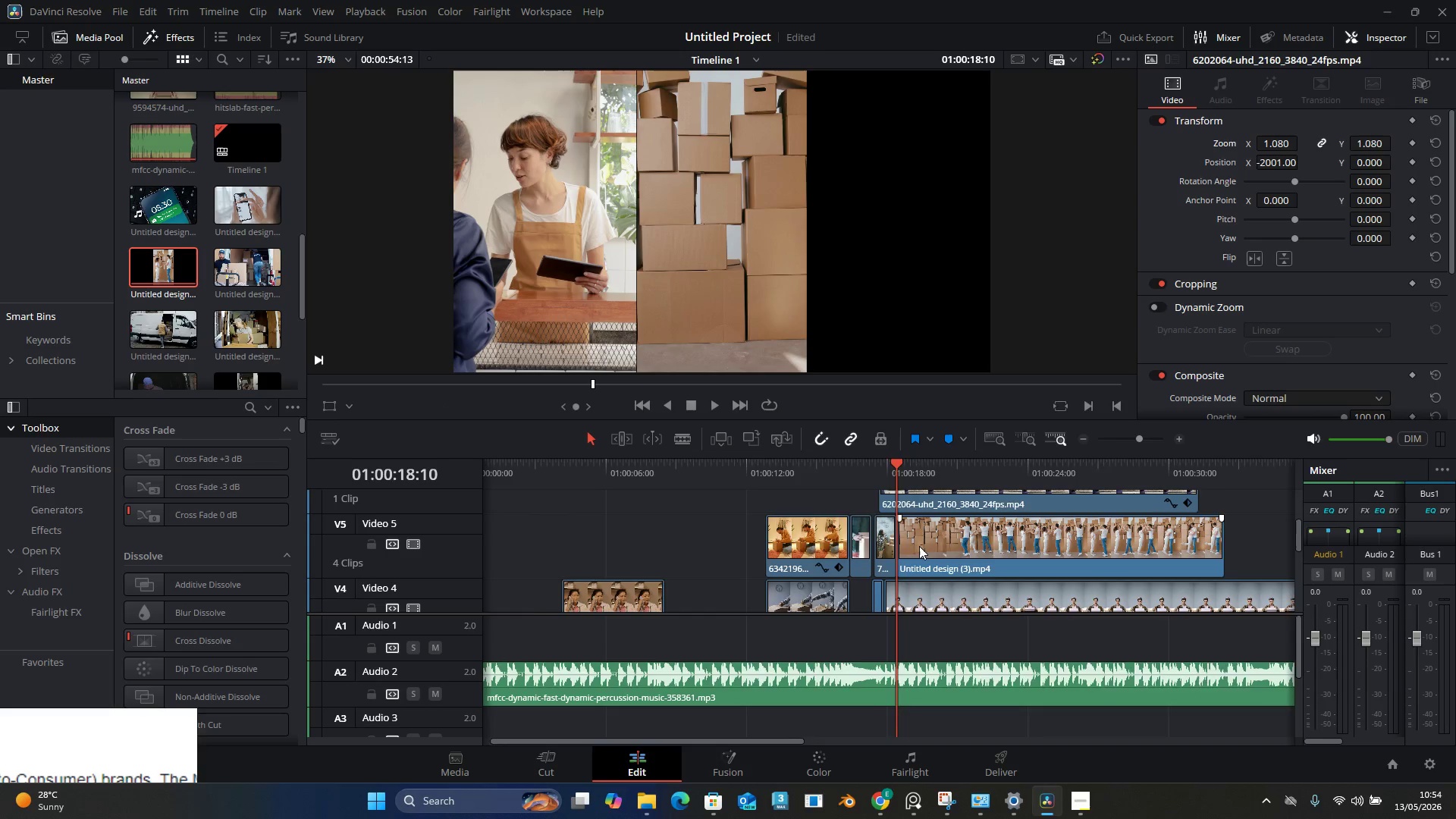 
hold_key(key=AltLeft, duration=1.19)
scroll: coordinate [923, 547], scroll_direction: up, amount: 7.0
 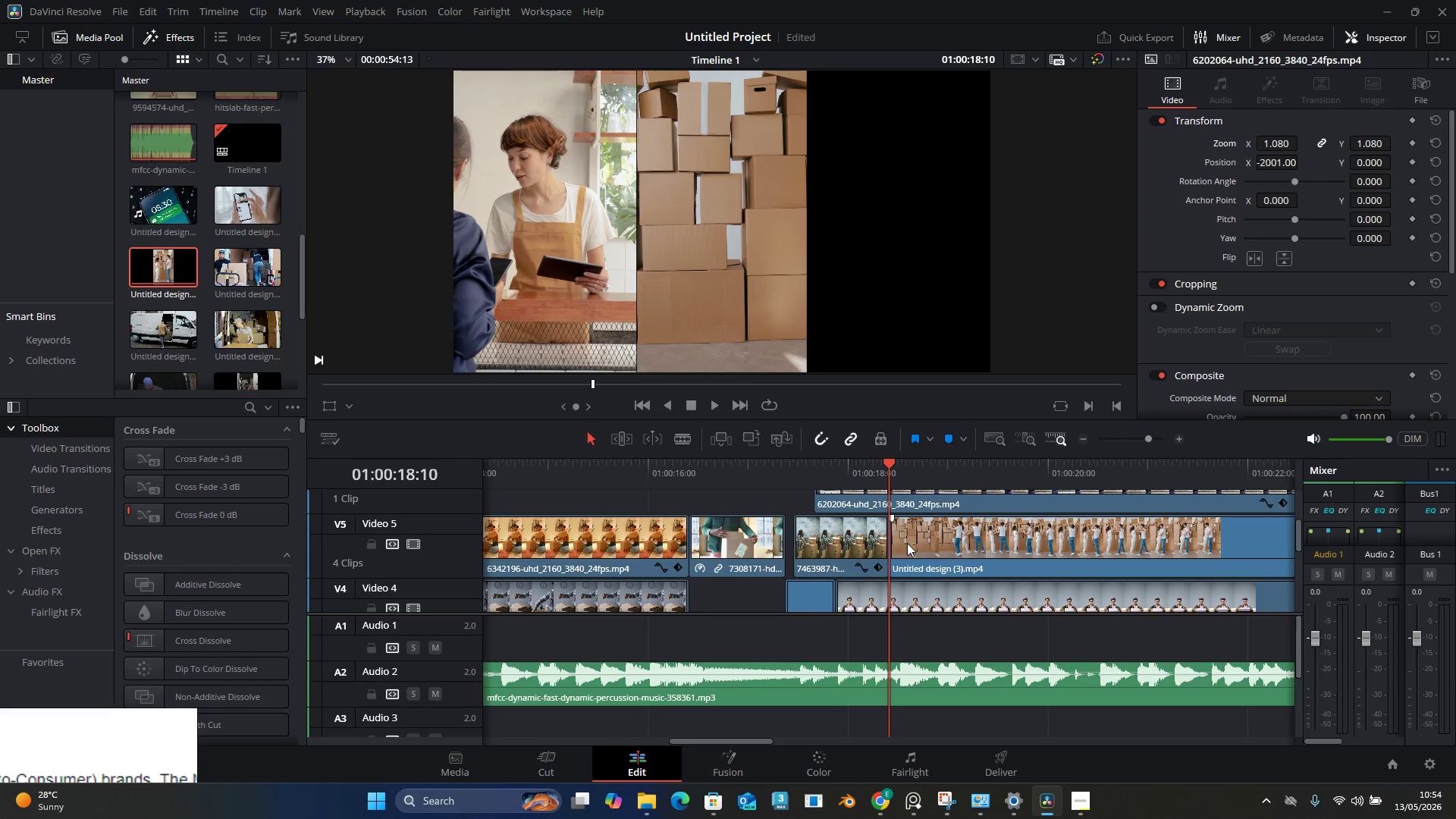 
key(Space)
 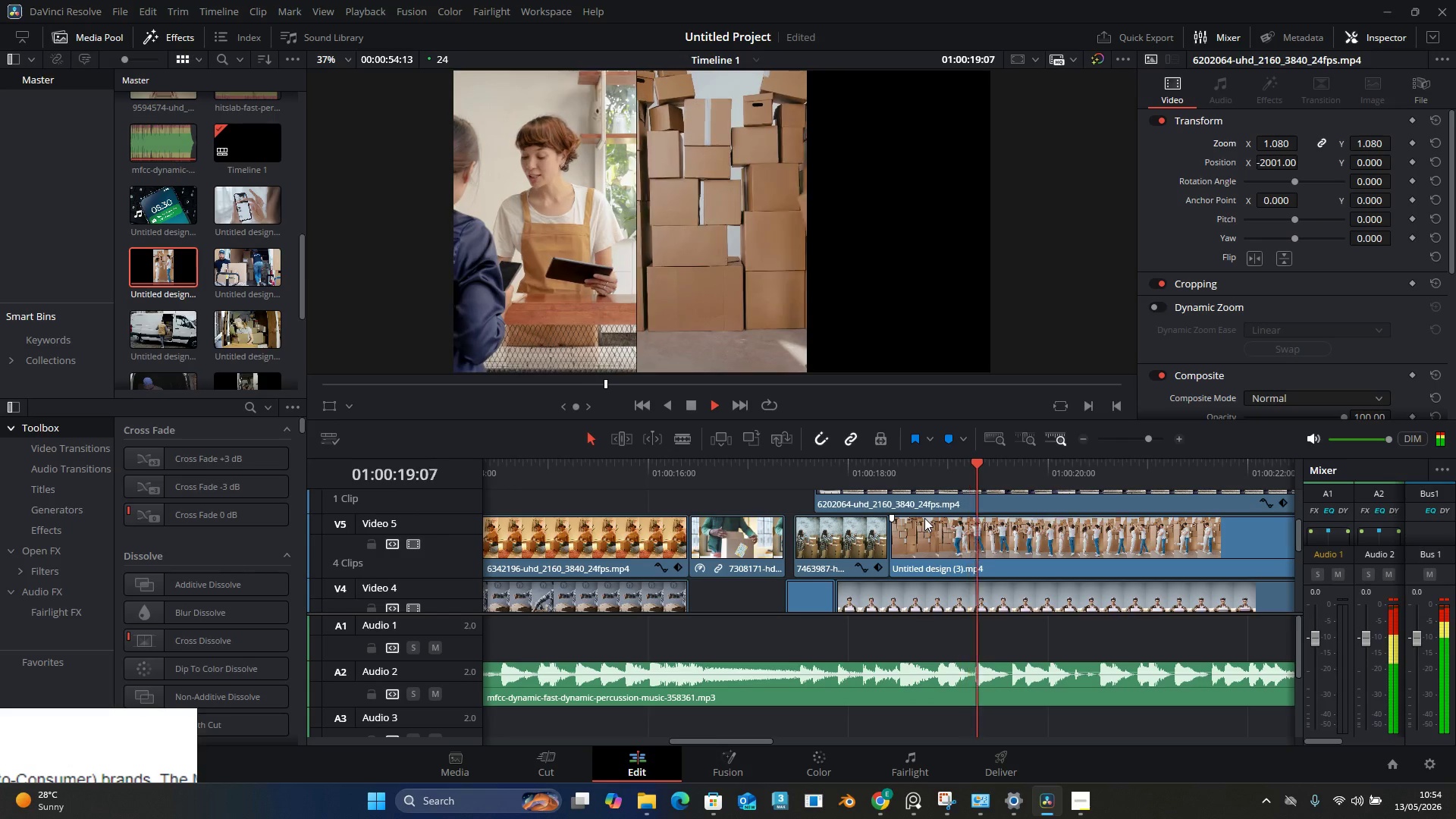 
key(Space)
 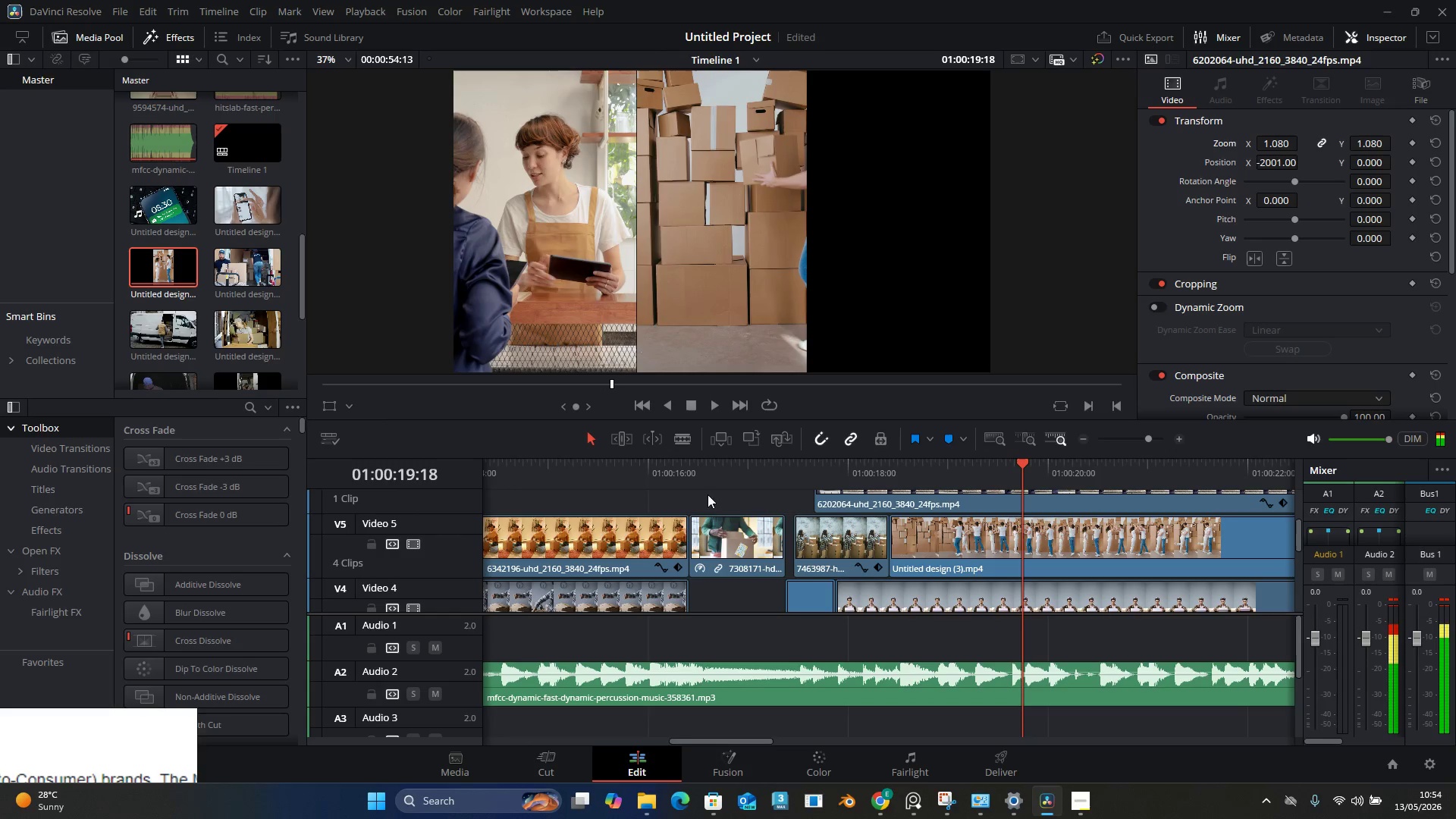 
left_click([686, 475])
 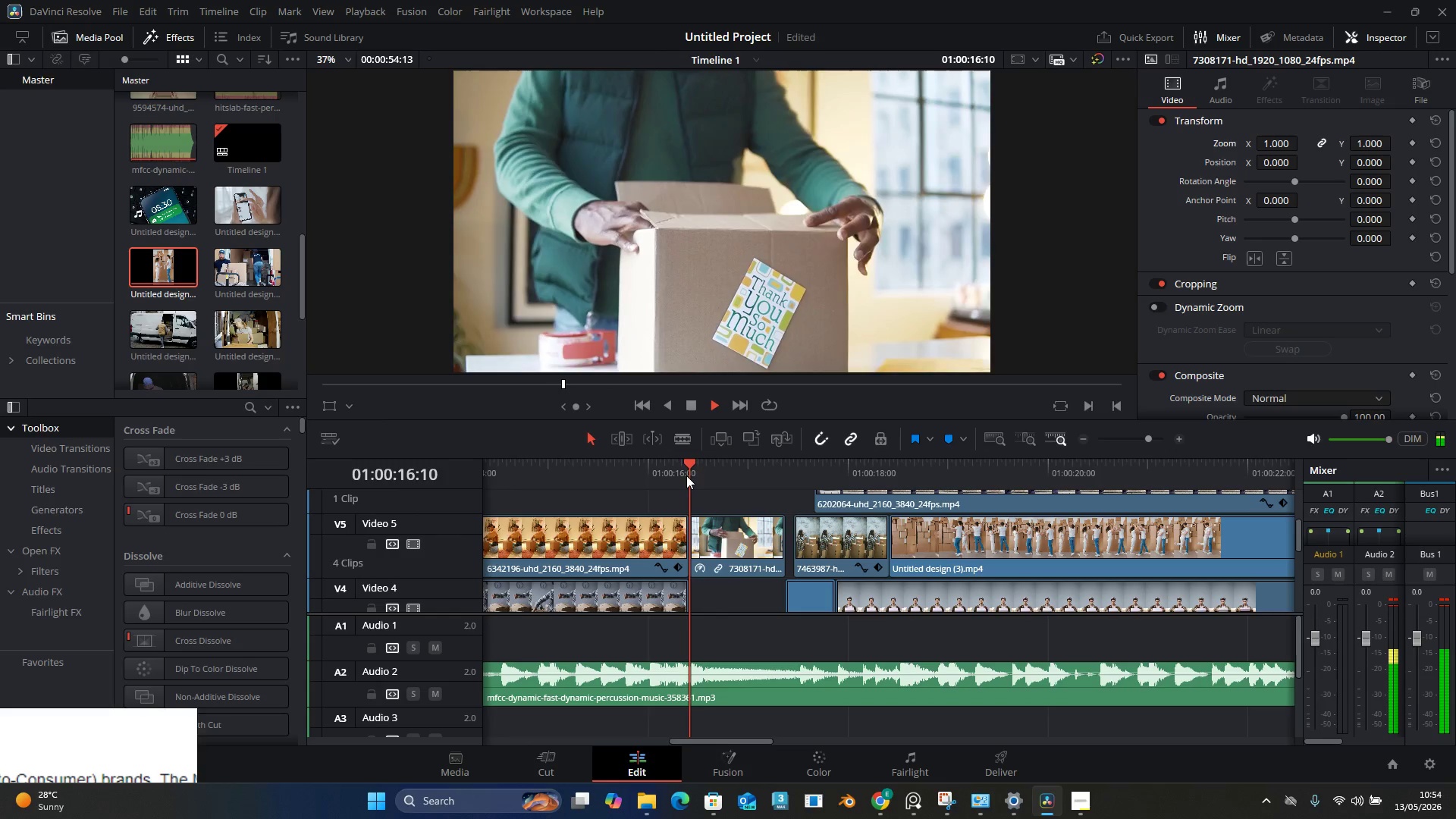 
key(Space)
 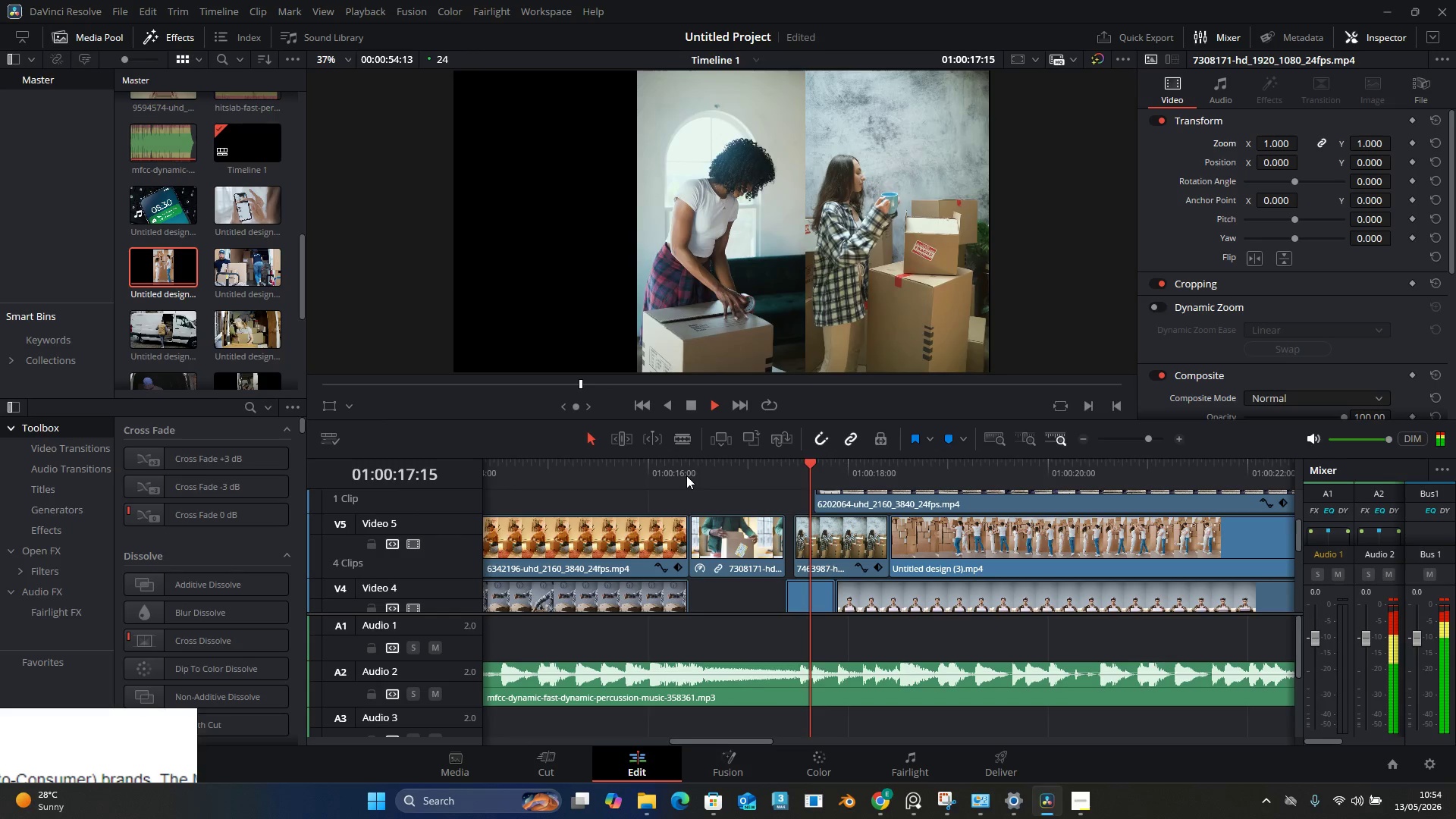 
key(Space)
 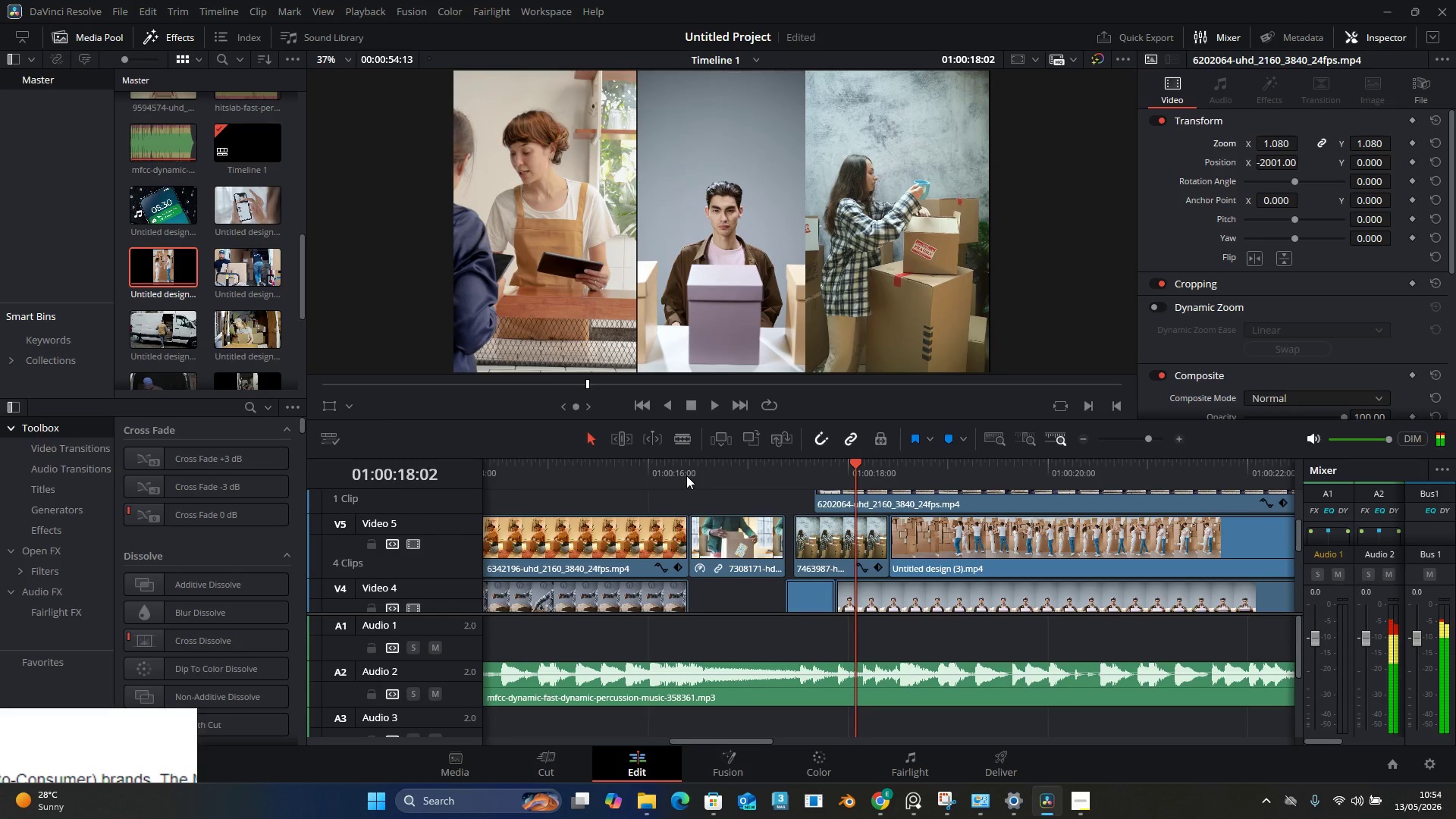 
key(Space)
 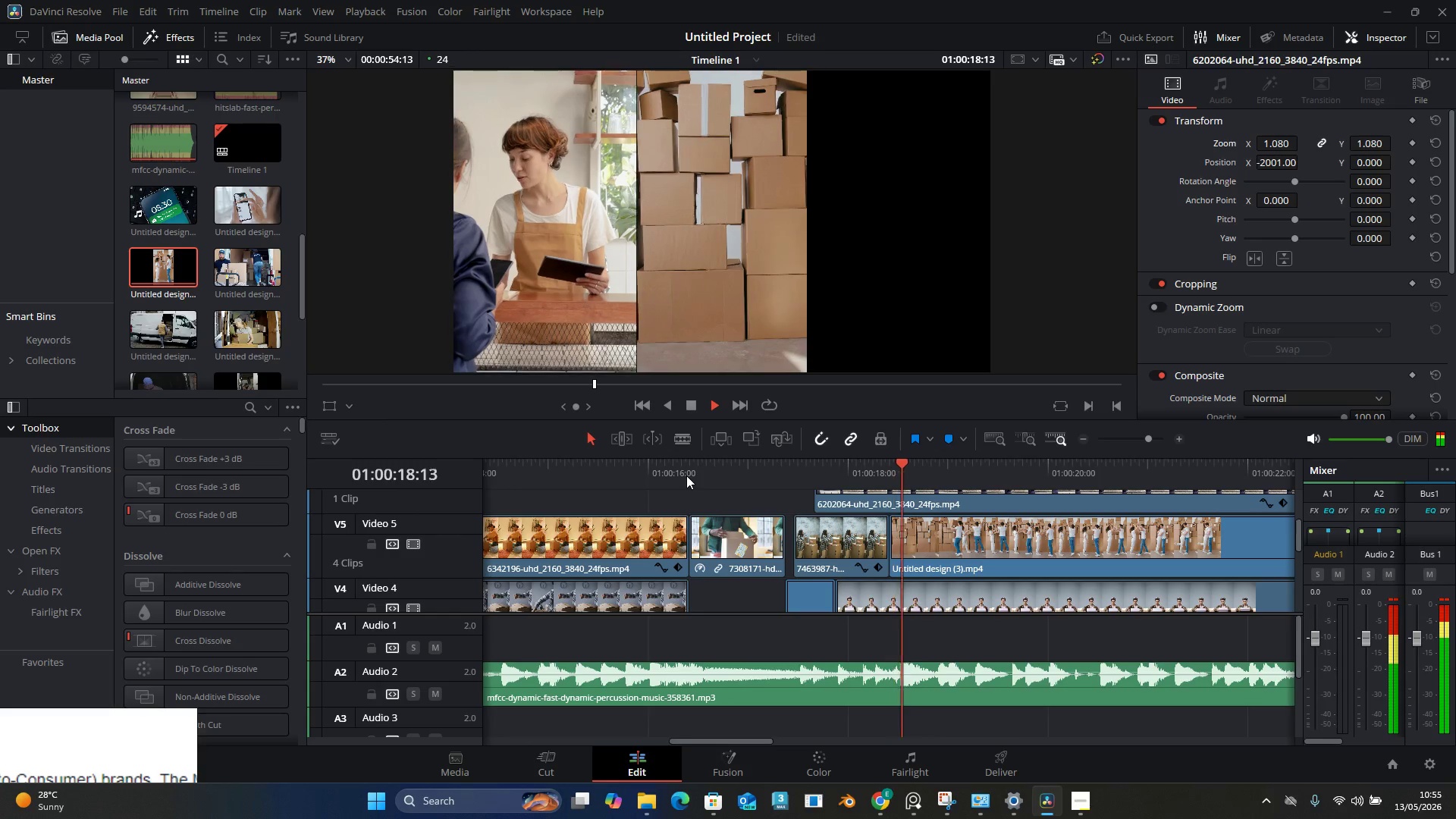 
key(Space)
 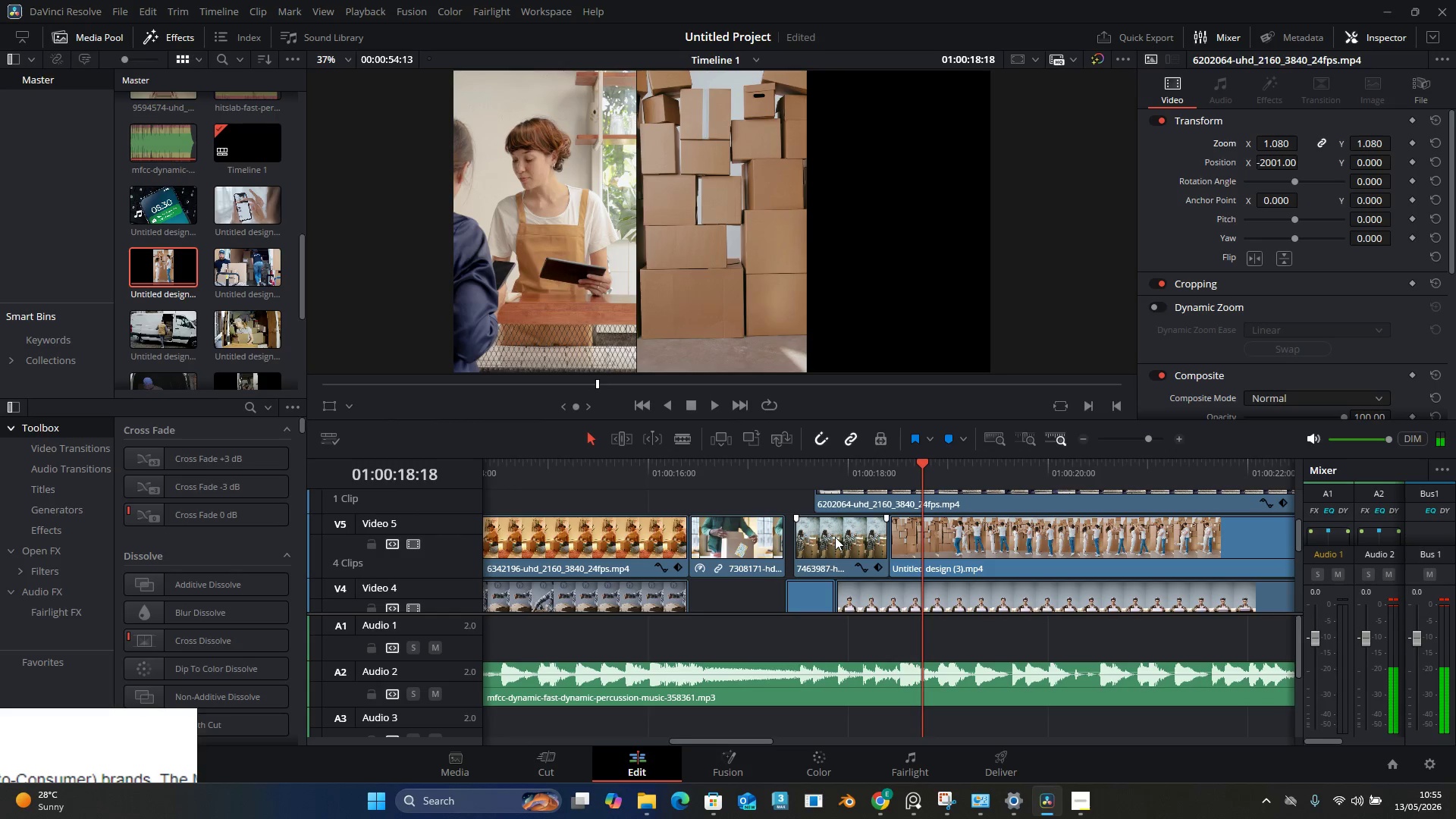 
scroll: coordinate [894, 541], scroll_direction: up, amount: 1.0
 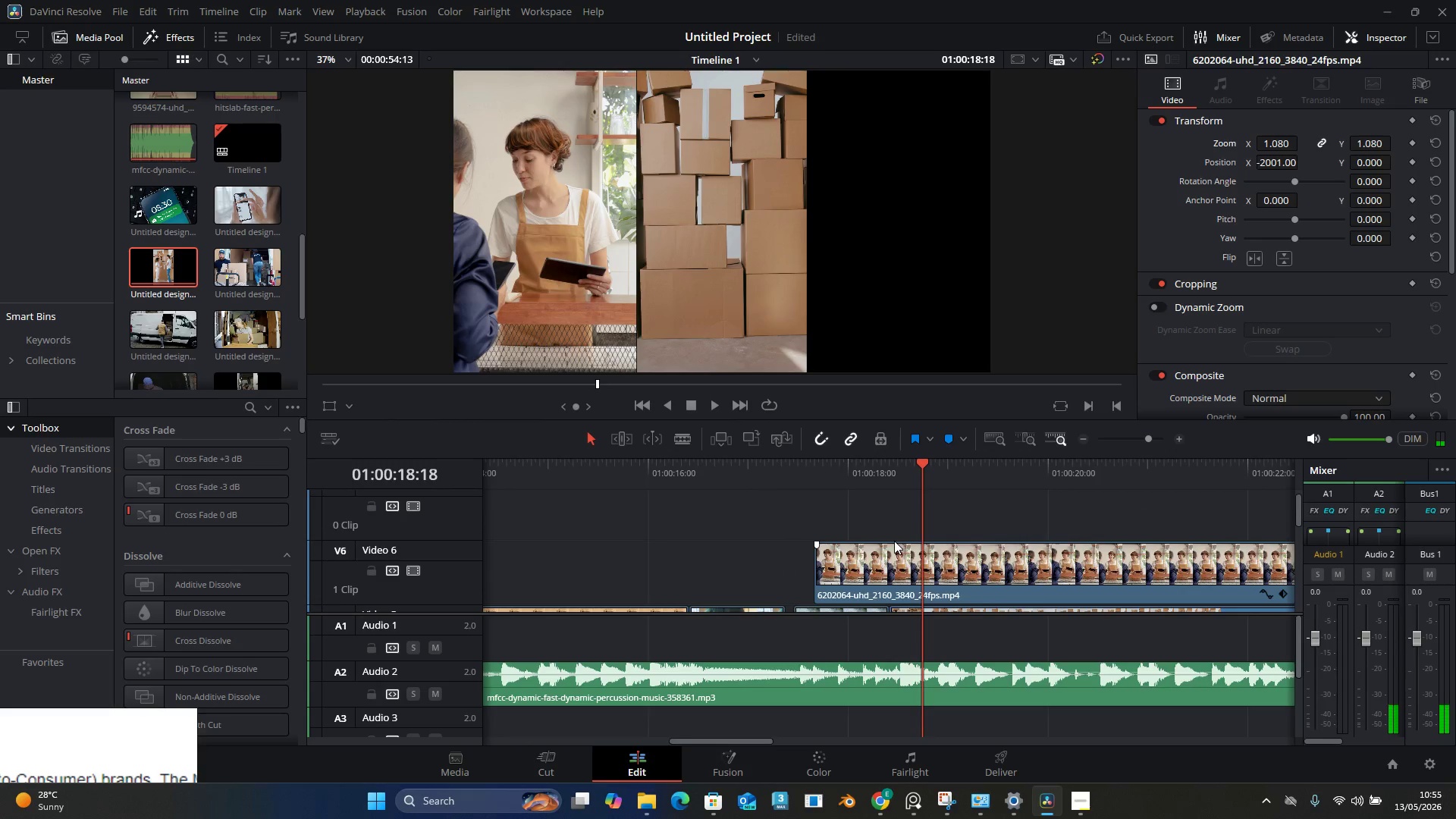 
scroll: coordinate [894, 541], scroll_direction: down, amount: 1.0
 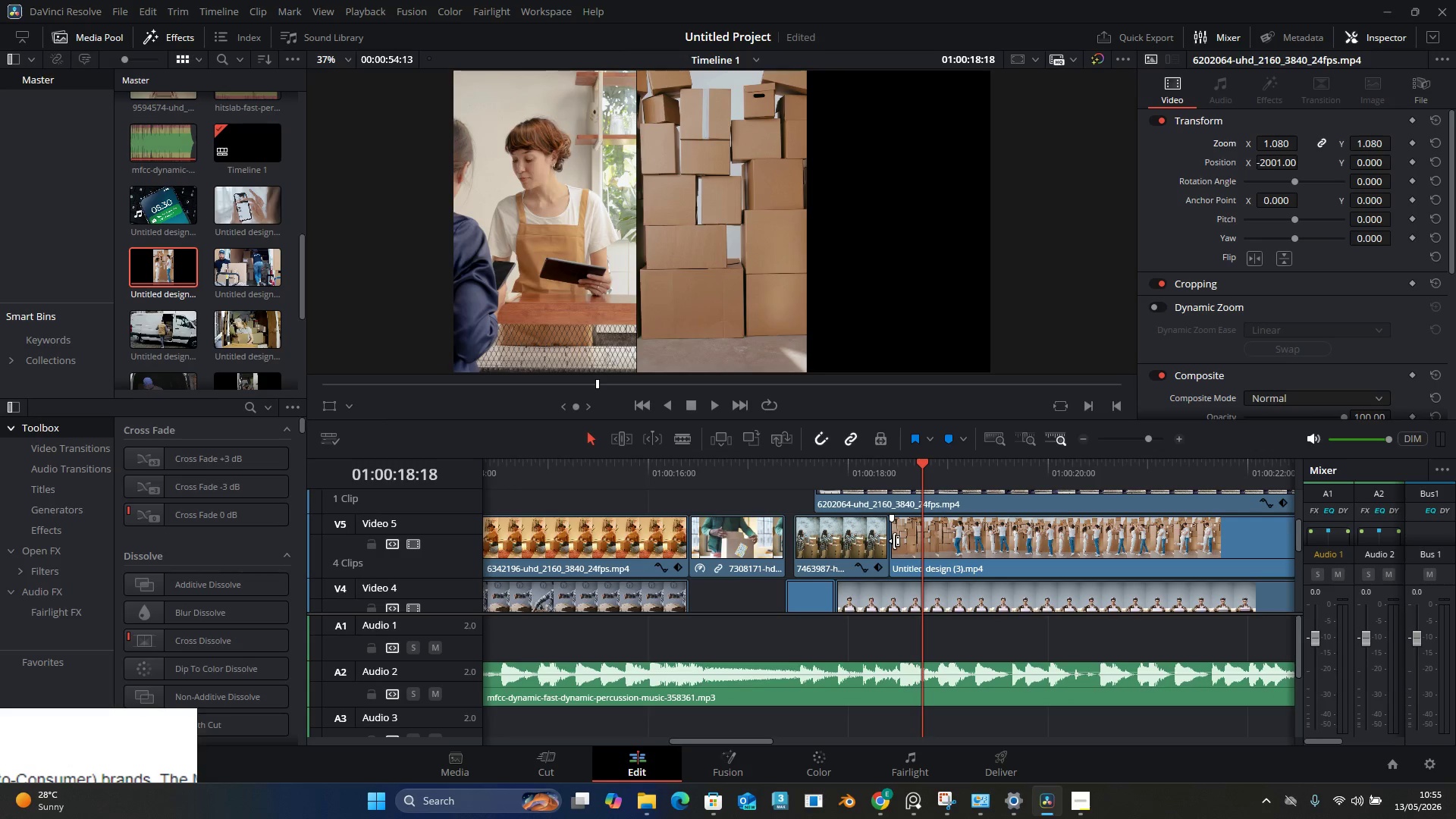 
scroll: coordinate [894, 541], scroll_direction: up, amount: 1.0
 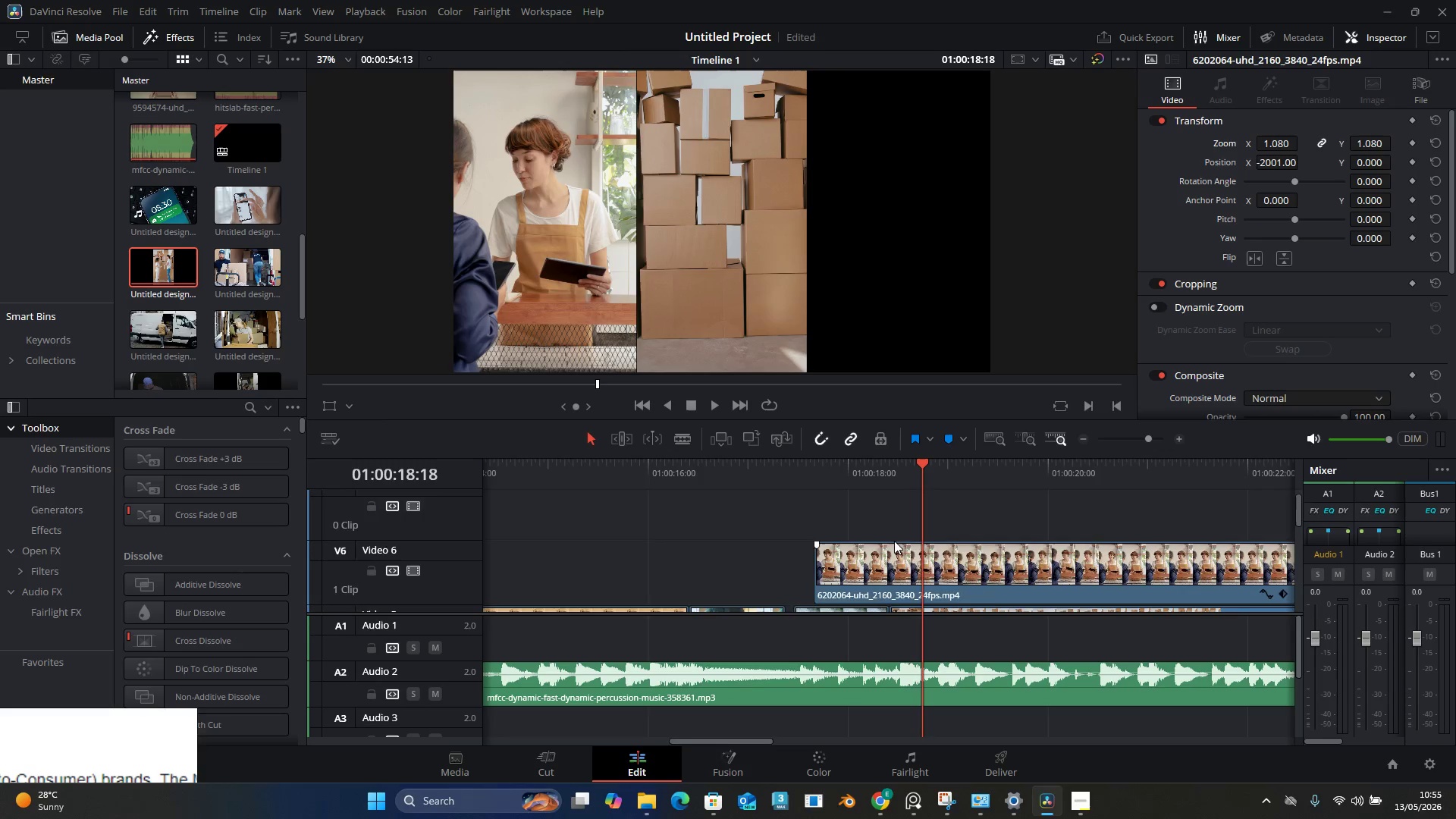 
scroll: coordinate [894, 541], scroll_direction: down, amount: 1.0
 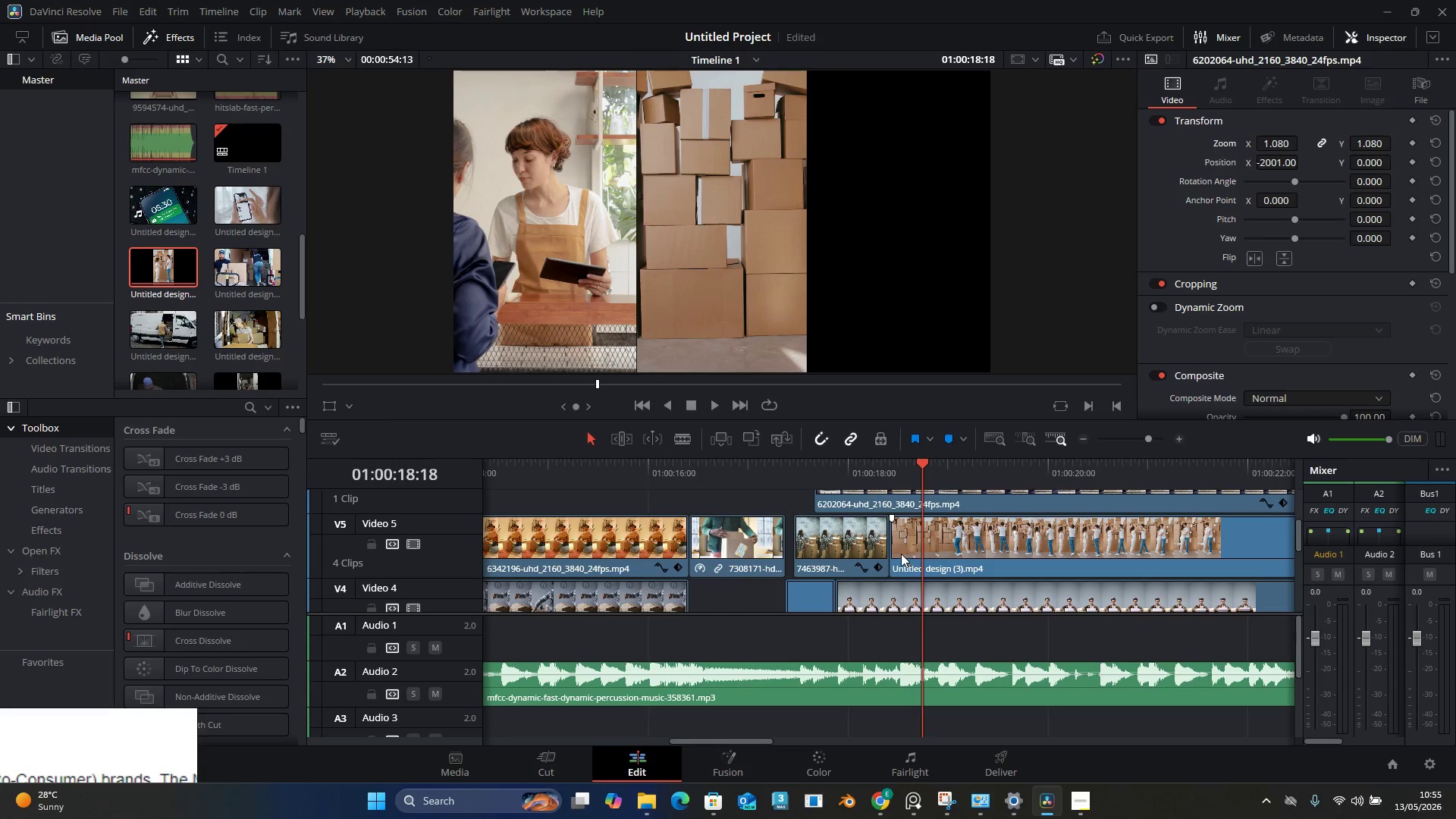 
left_click_drag(start_coordinate=[905, 546], to_coordinate=[944, 552])
 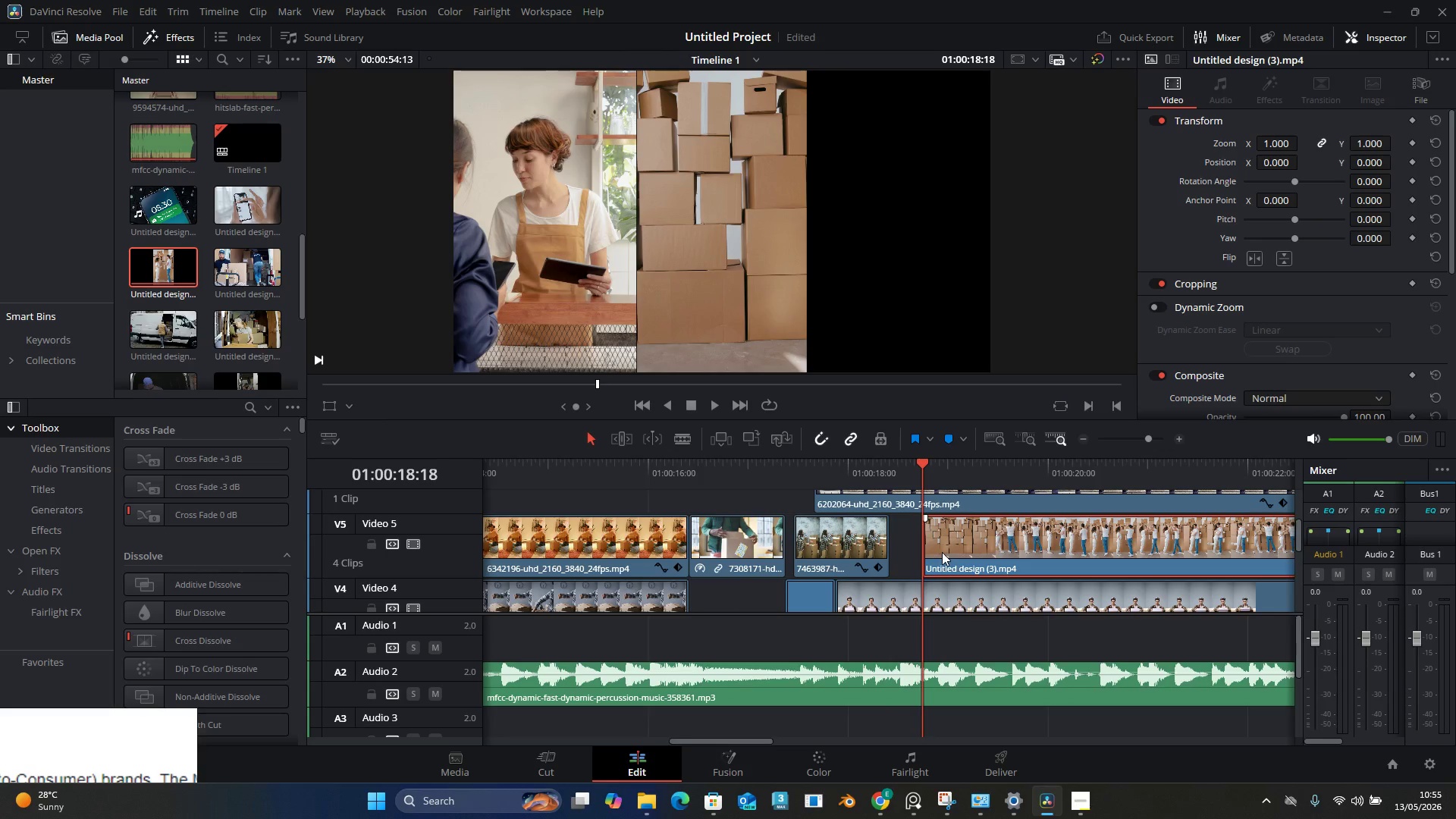 
key(Control+Z)
 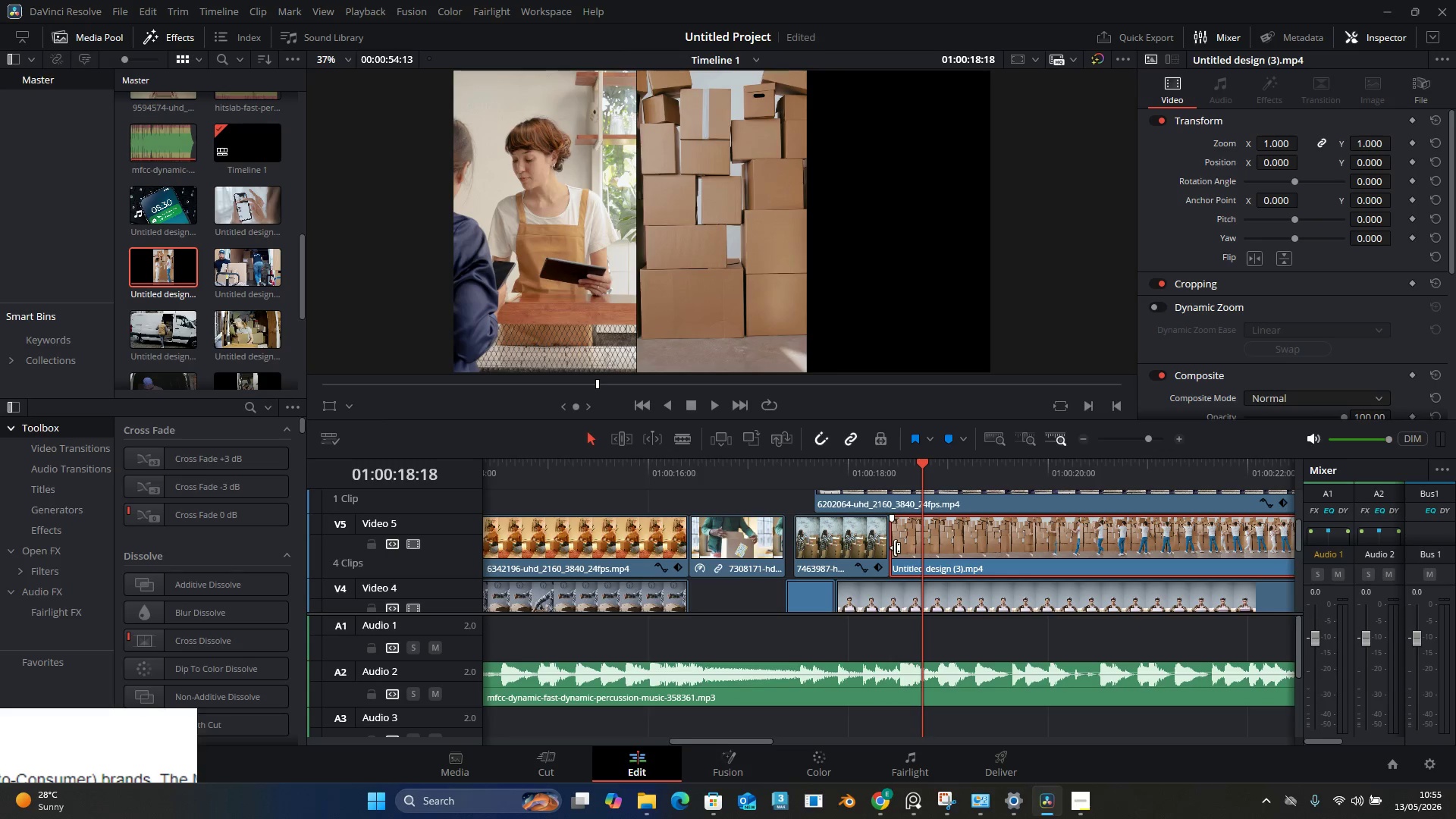 
left_click_drag(start_coordinate=[895, 548], to_coordinate=[1028, 563])
 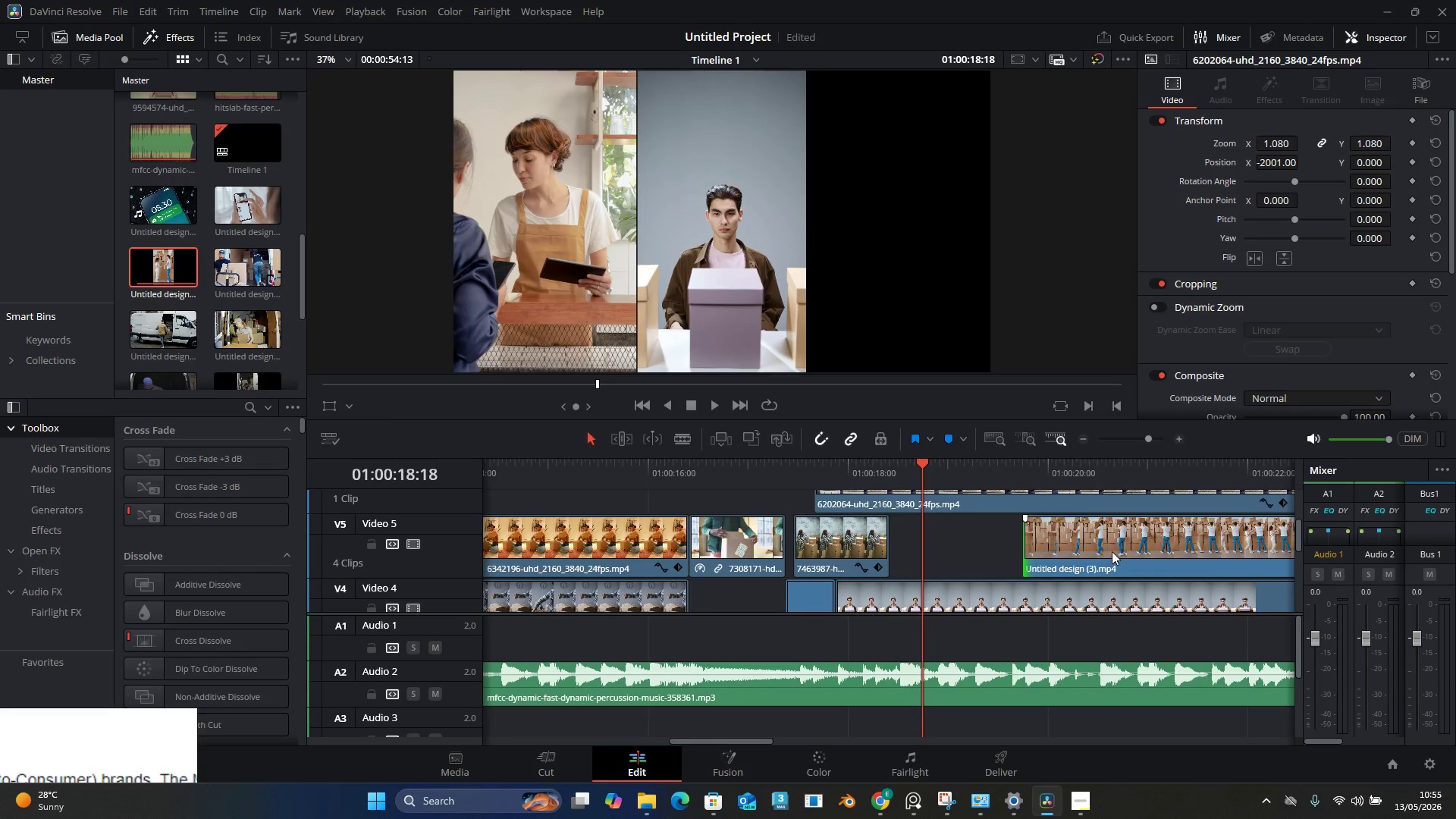 
left_click_drag(start_coordinate=[1108, 551], to_coordinate=[971, 557])
 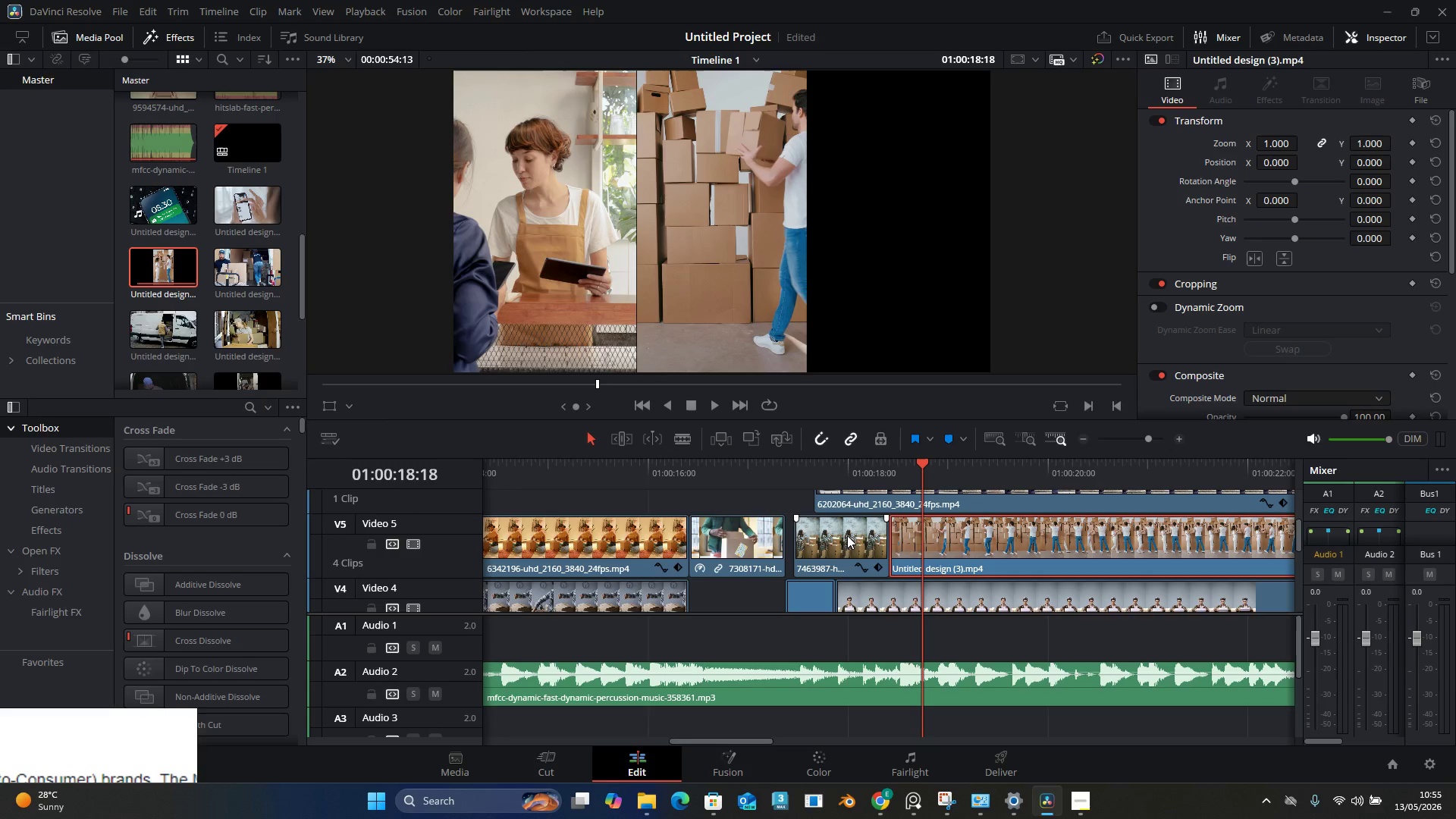 
scroll: coordinate [847, 535], scroll_direction: up, amount: 1.0
 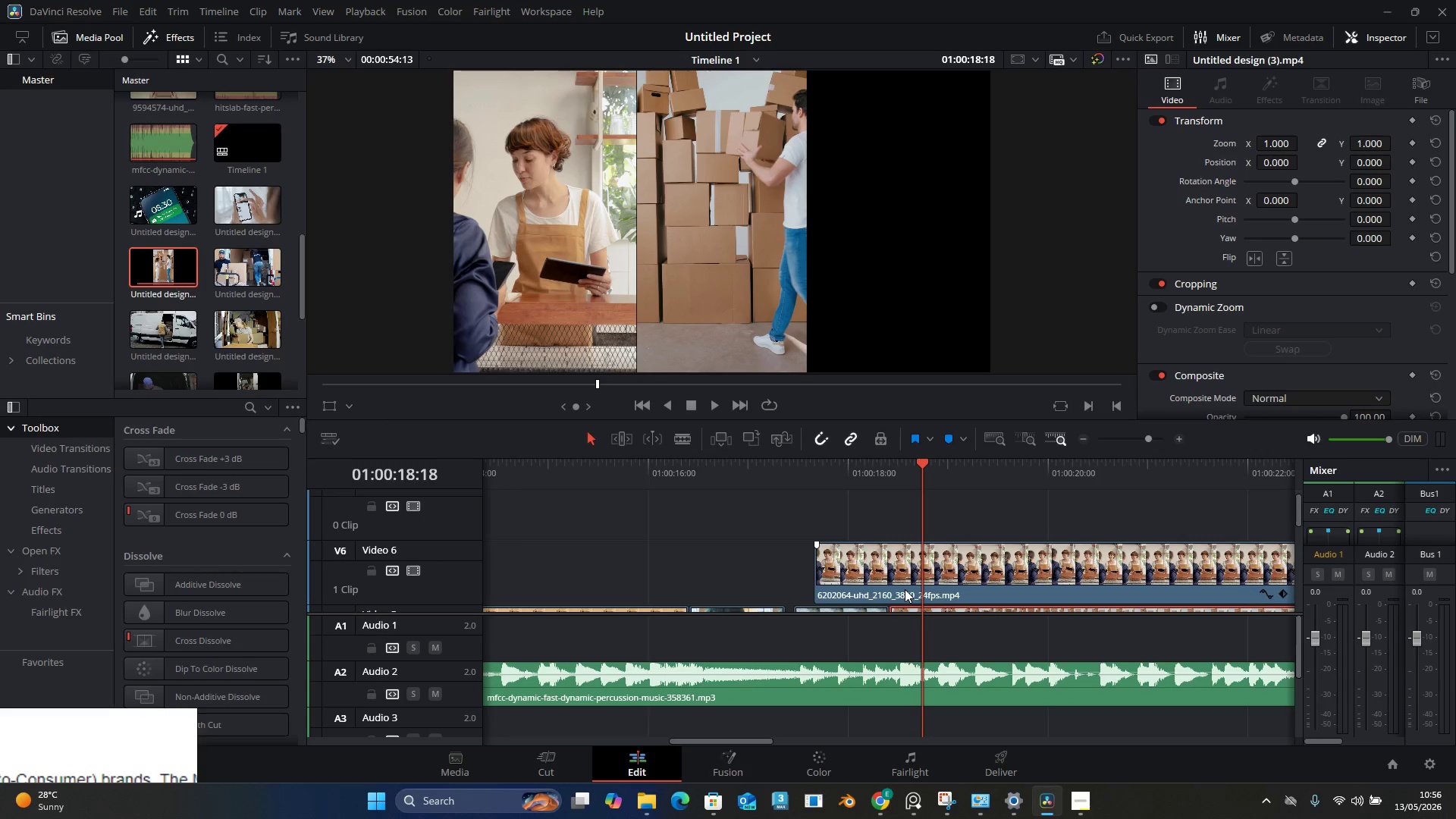 
wait(55.05)
 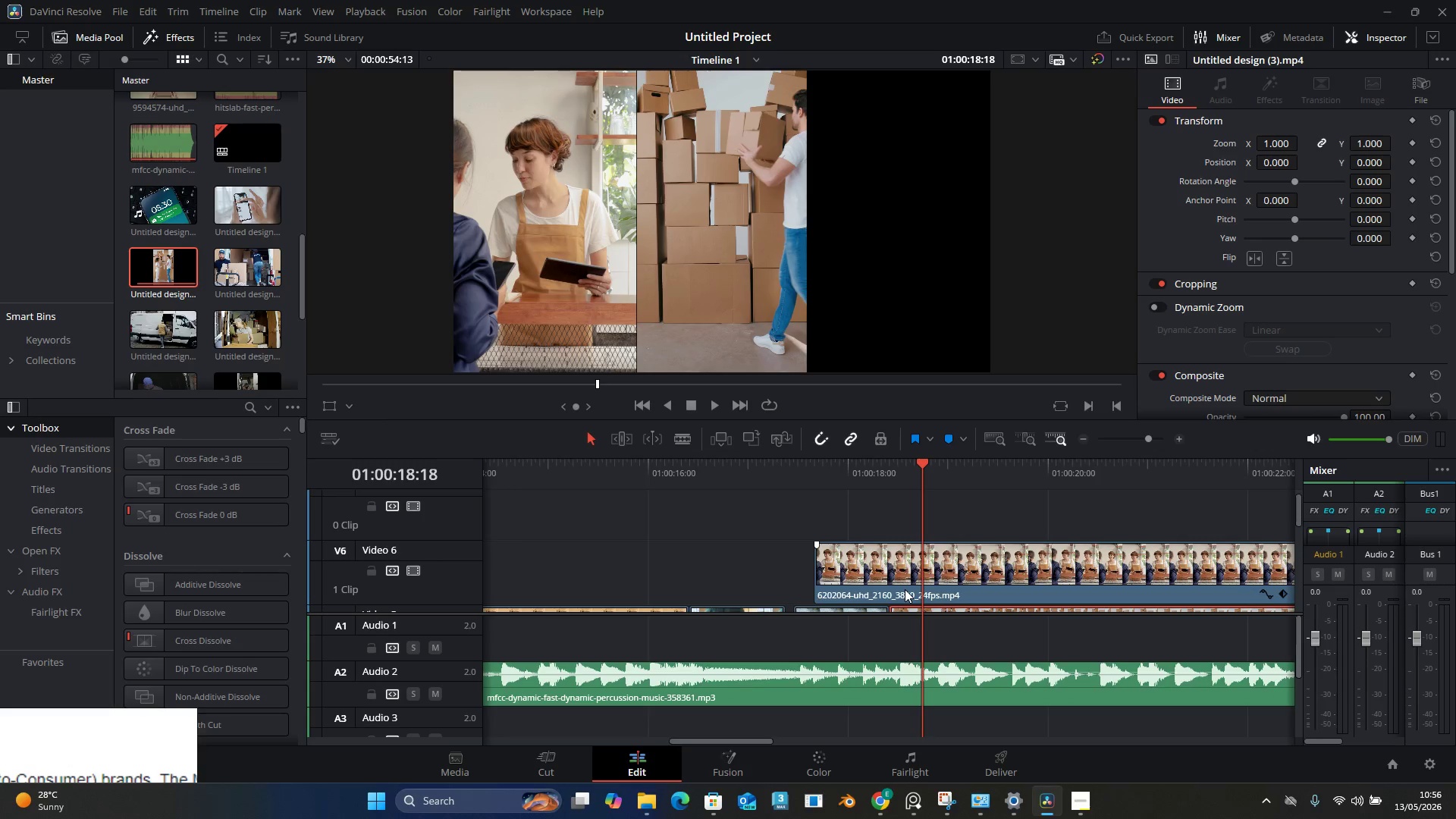 
left_click_drag(start_coordinate=[850, 471], to_coordinate=[801, 476])
 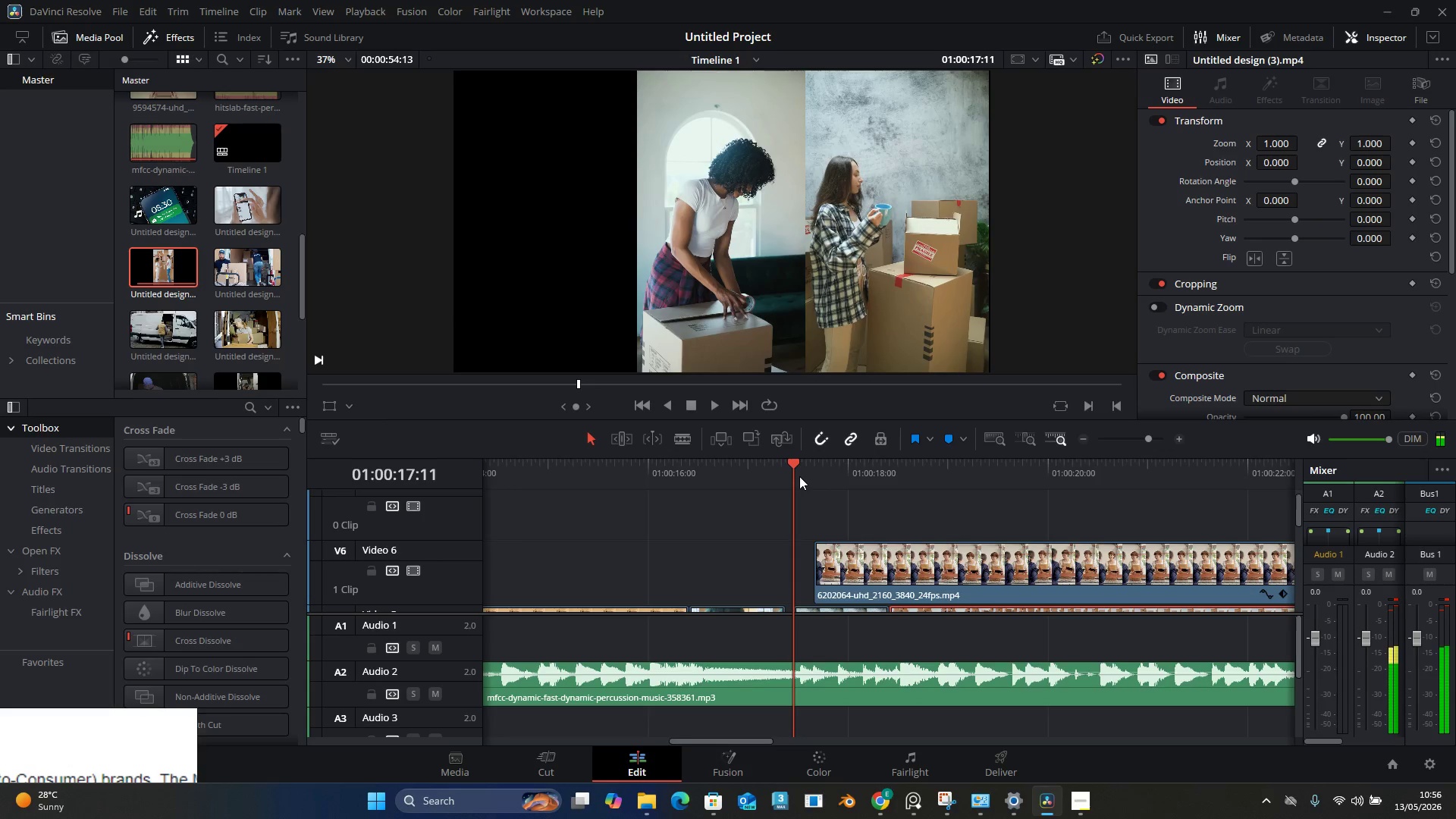 
key(Space)
 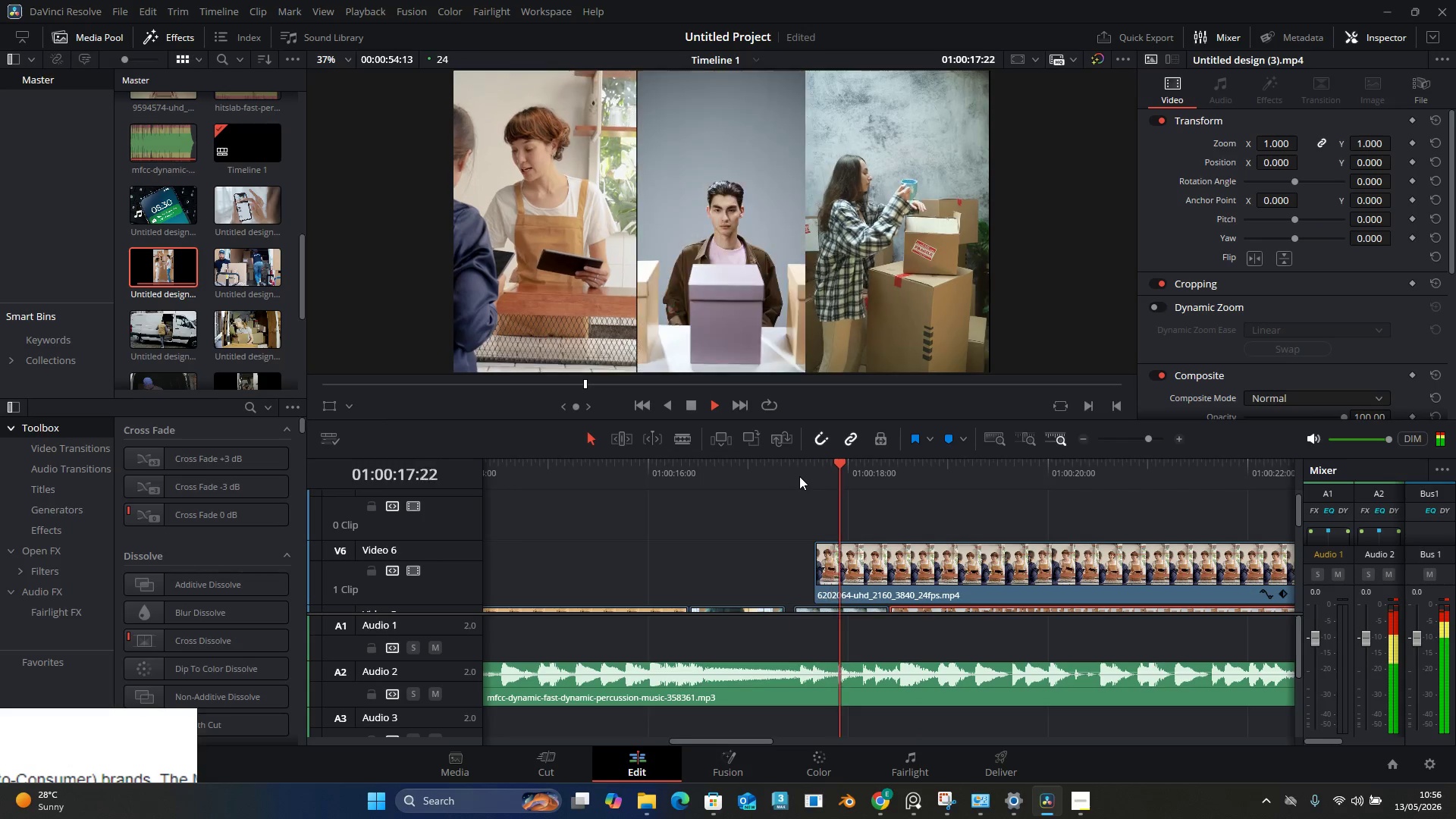 
key(Space)
 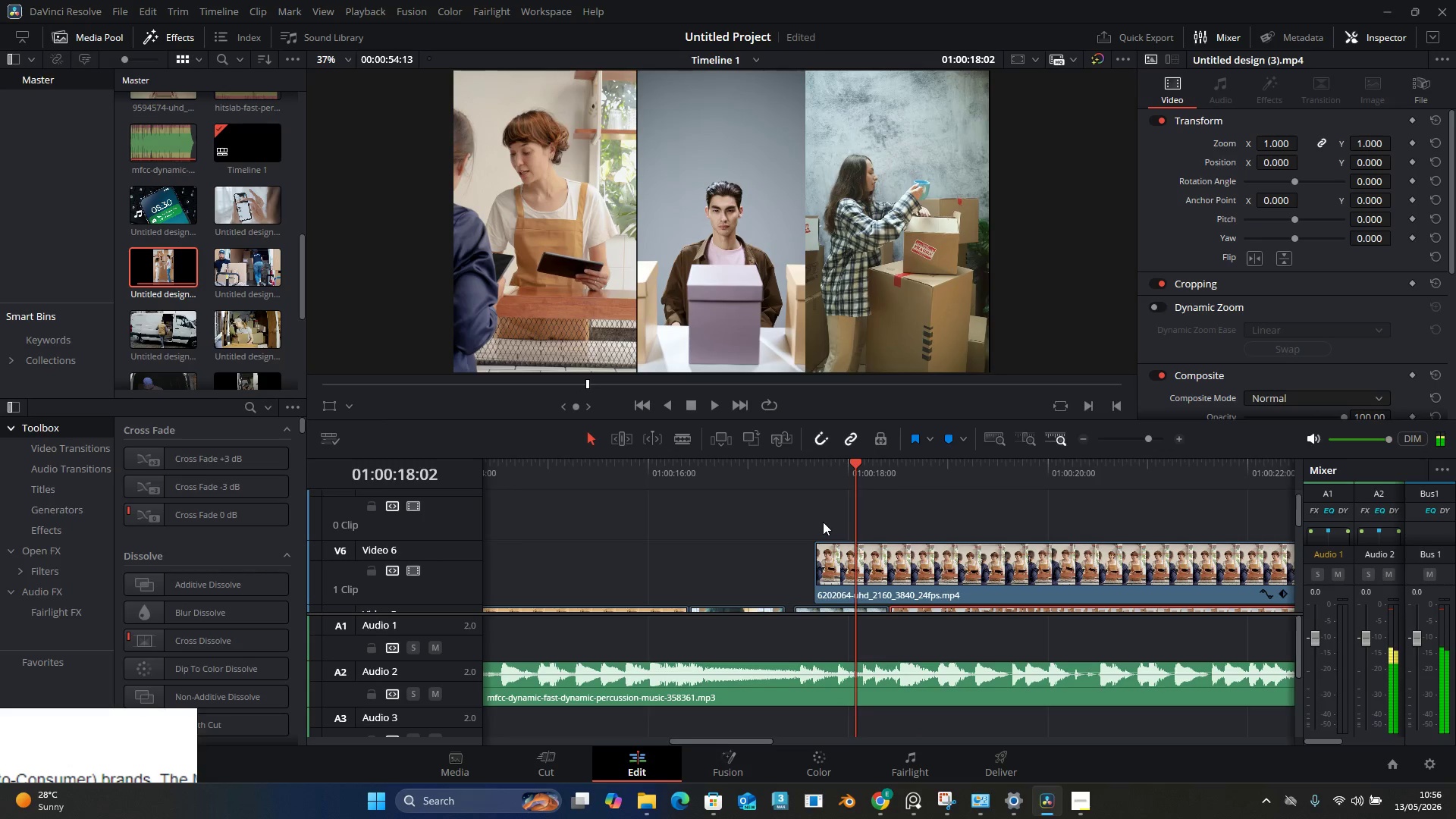 
key(Space)
 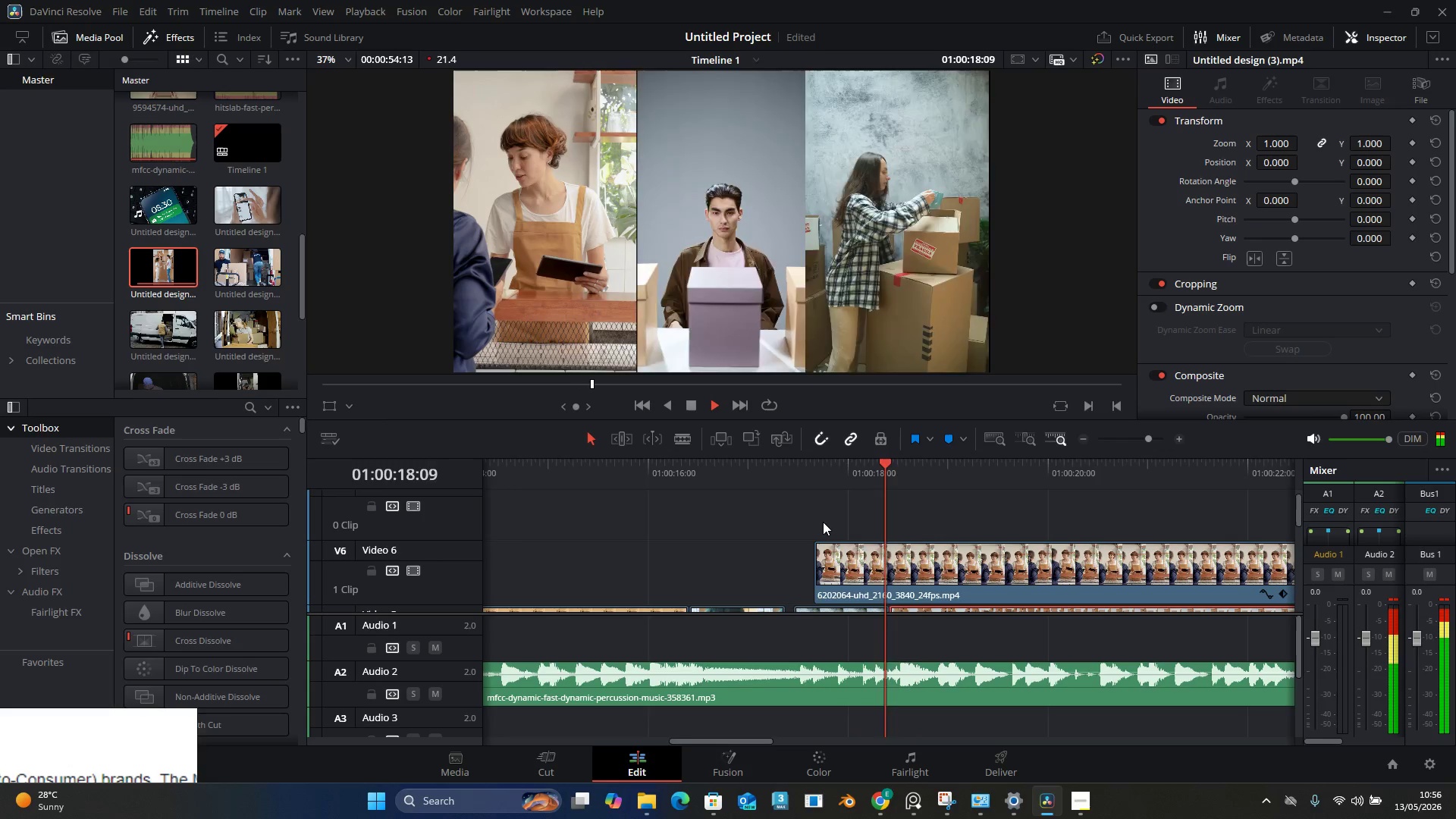 
key(Space)
 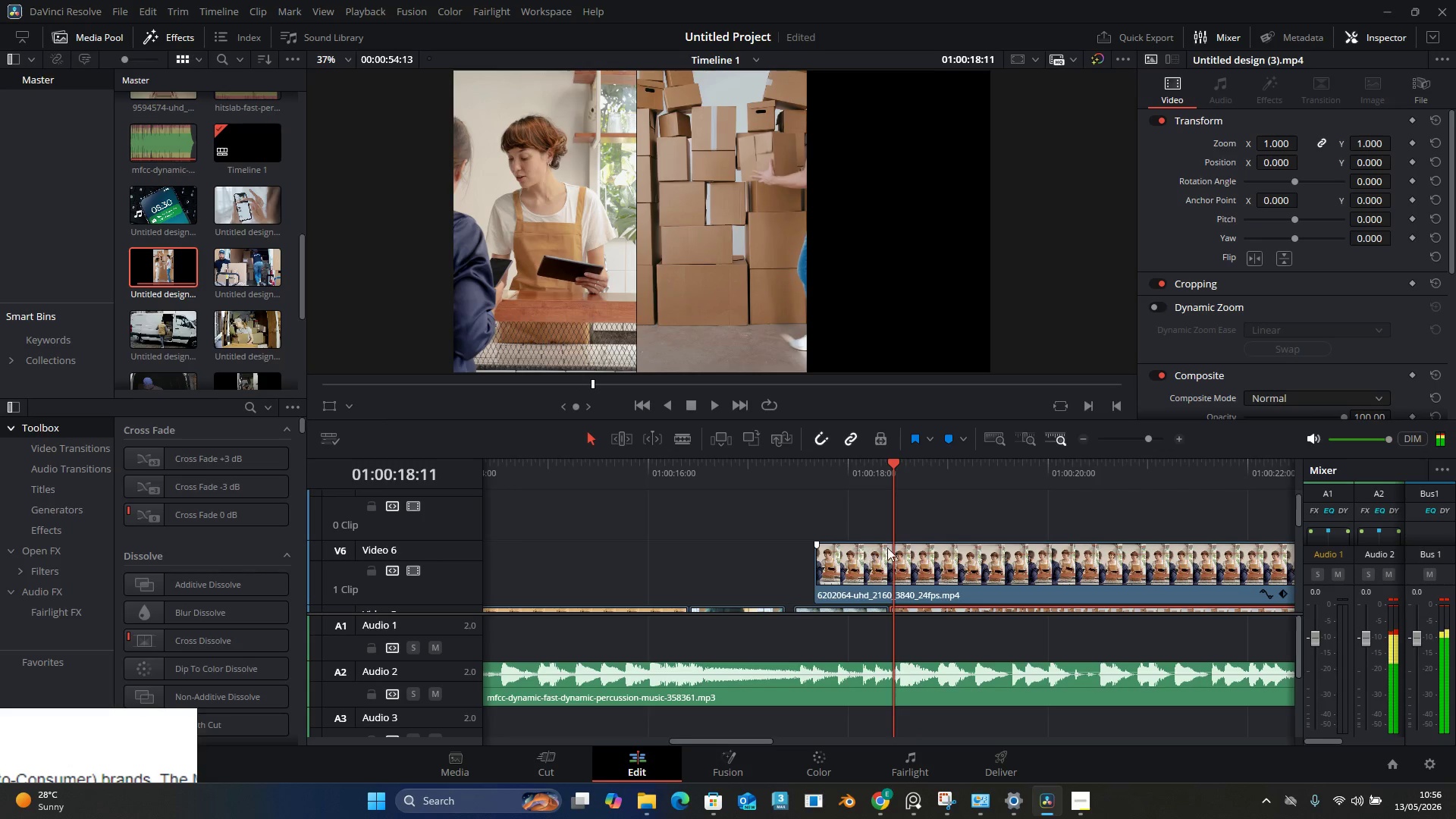 
hold_key(key=AltLeft, duration=0.97)
scroll: coordinate [883, 541], scroll_direction: down, amount: 2.0
 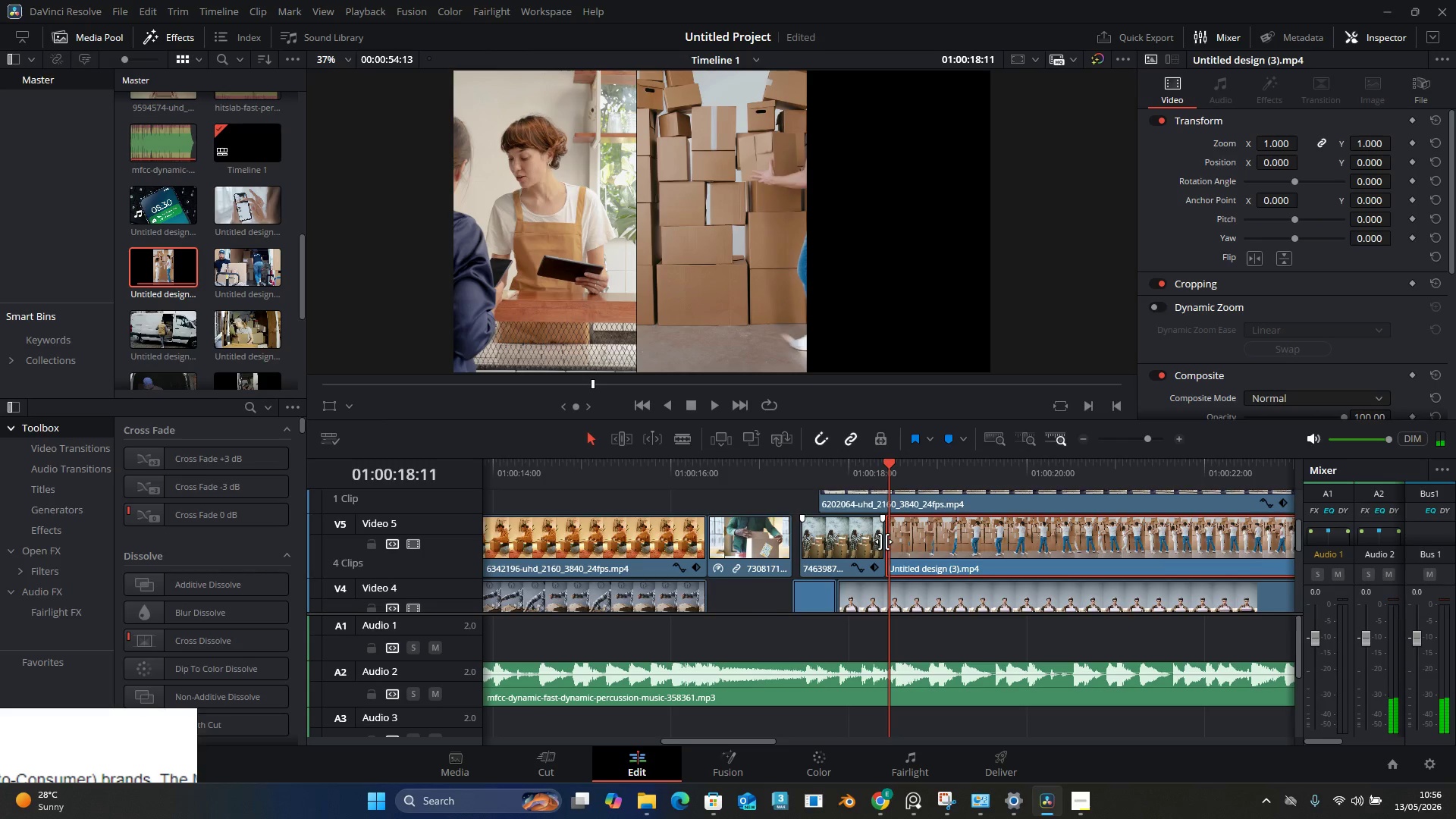 
hold_key(key=AltLeft, duration=1.17)
scroll: coordinate [883, 541], scroll_direction: down, amount: 4.0
 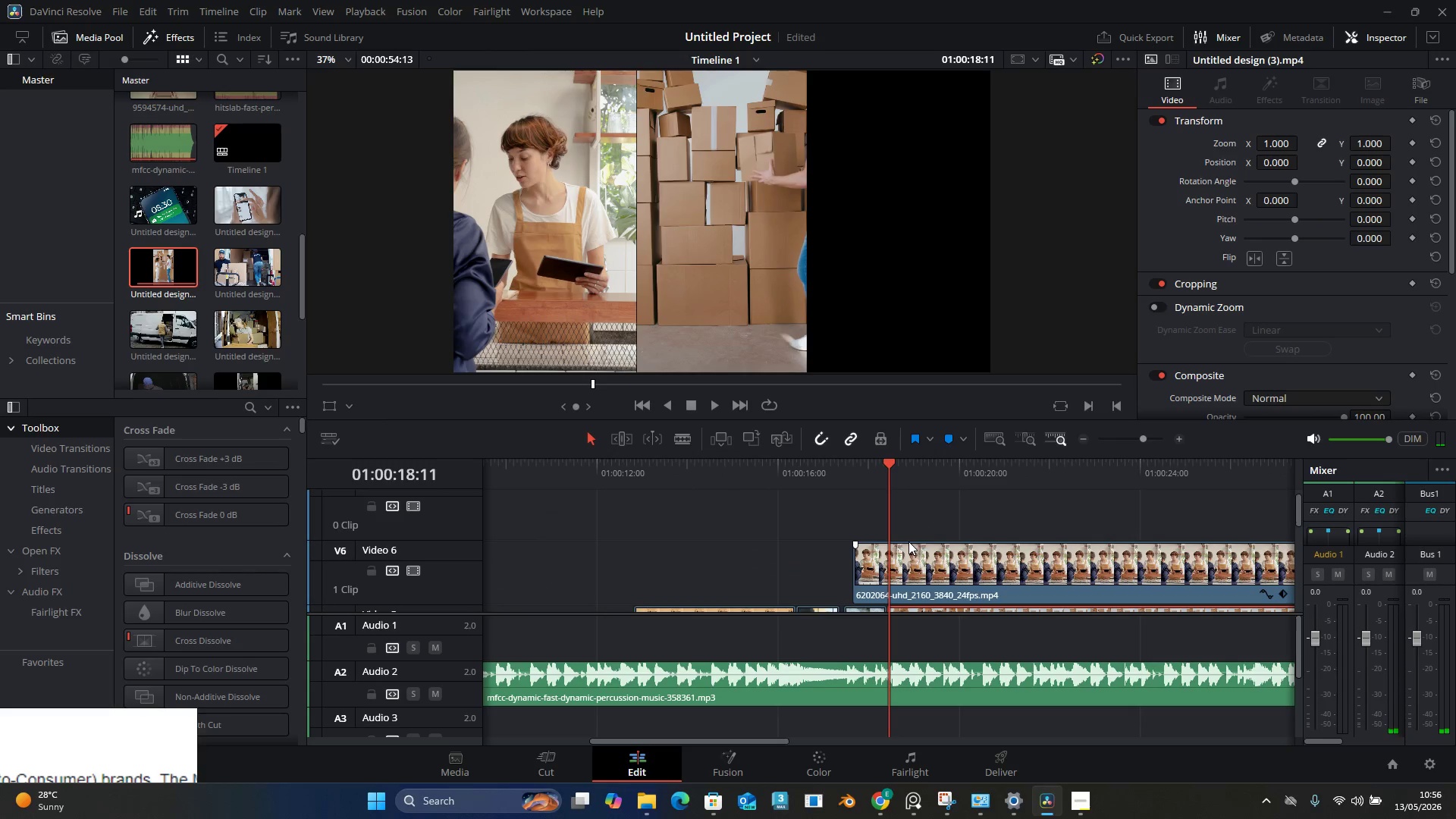 
scroll: coordinate [908, 541], scroll_direction: up, amount: 1.0
 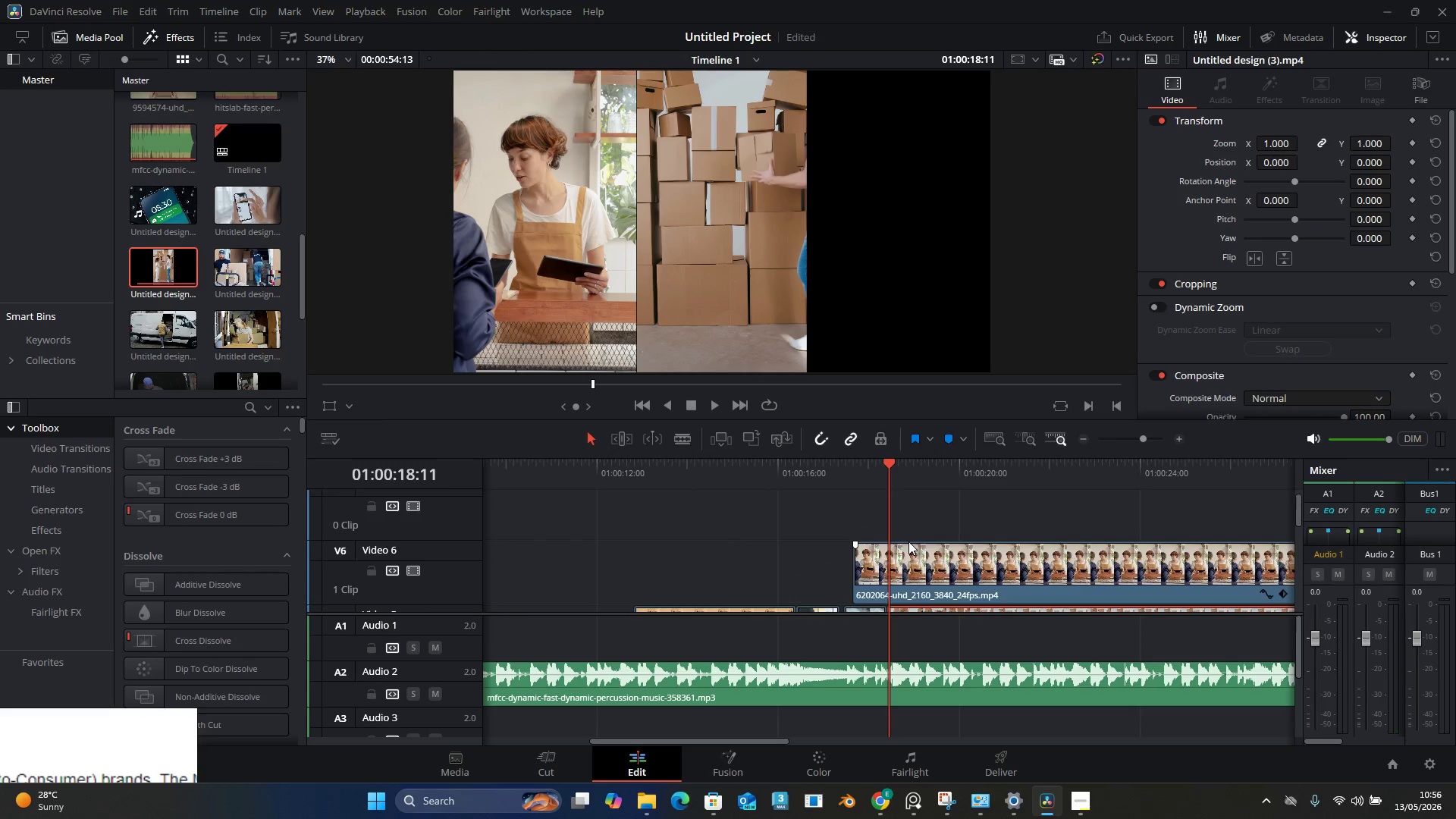 
hold_key(key=AltLeft, duration=0.89)
scroll: coordinate [908, 541], scroll_direction: down, amount: 4.0
 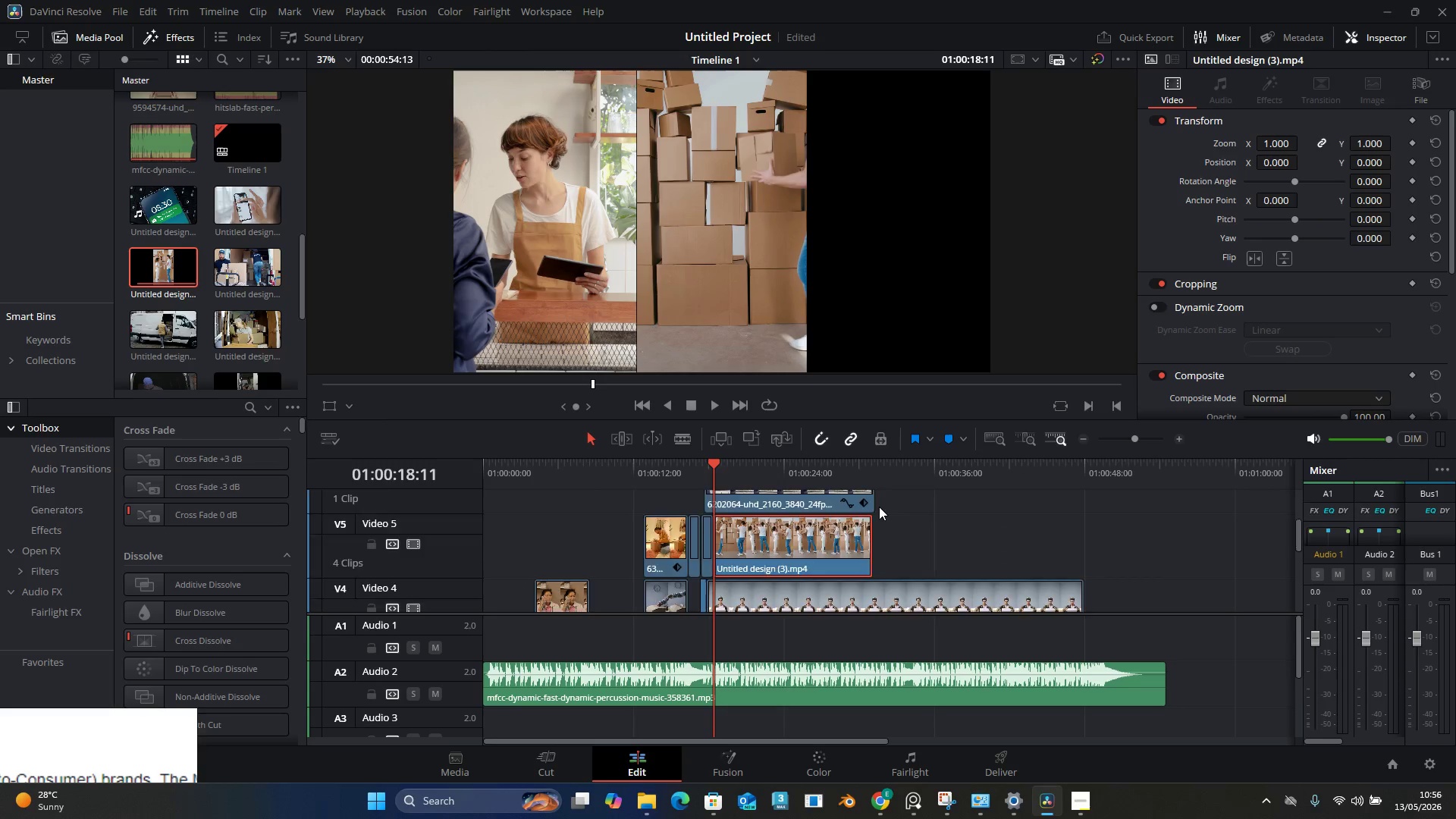 
scroll: coordinate [874, 503], scroll_direction: up, amount: 2.0
 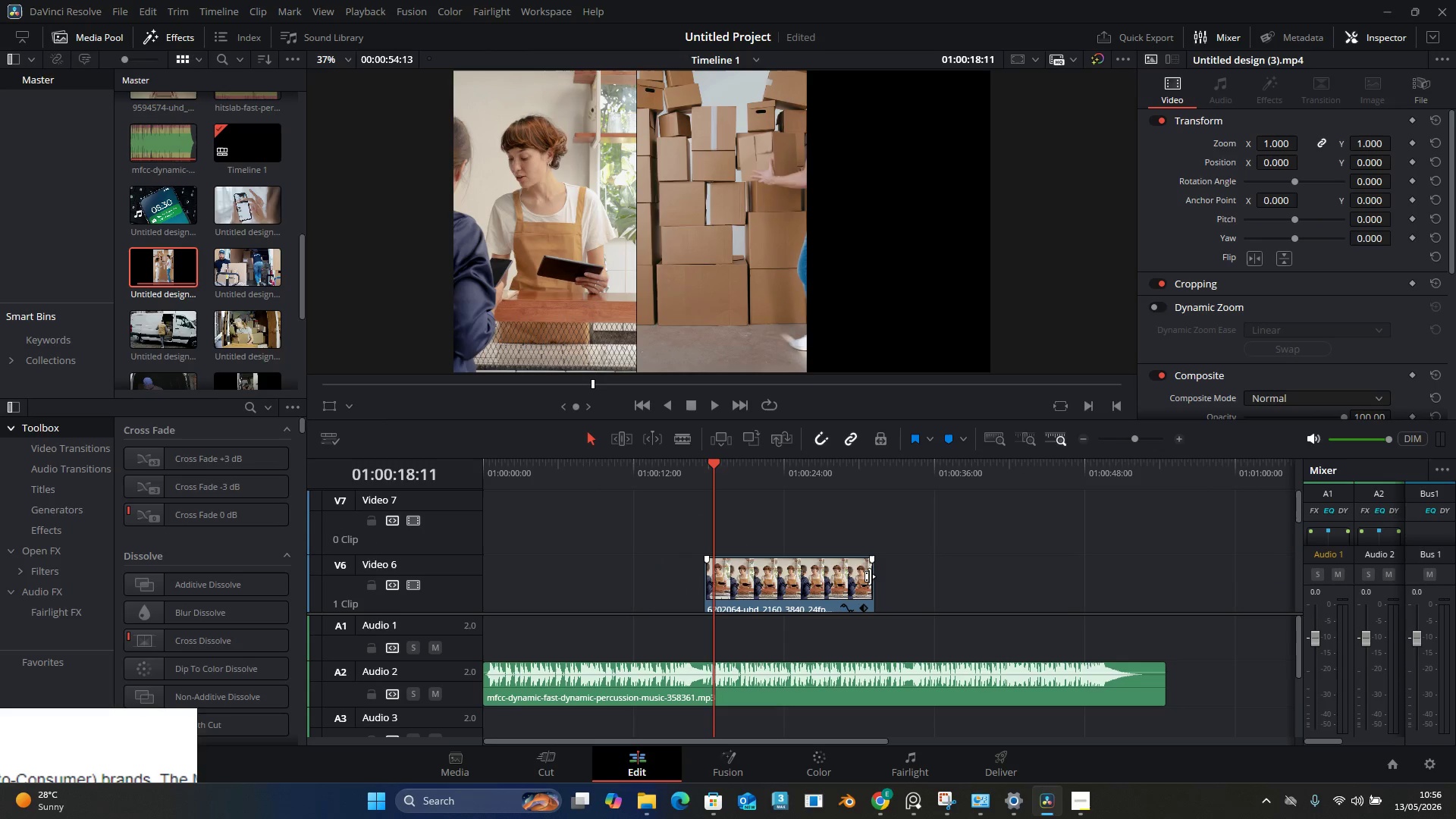 
left_click_drag(start_coordinate=[870, 576], to_coordinate=[721, 582])
 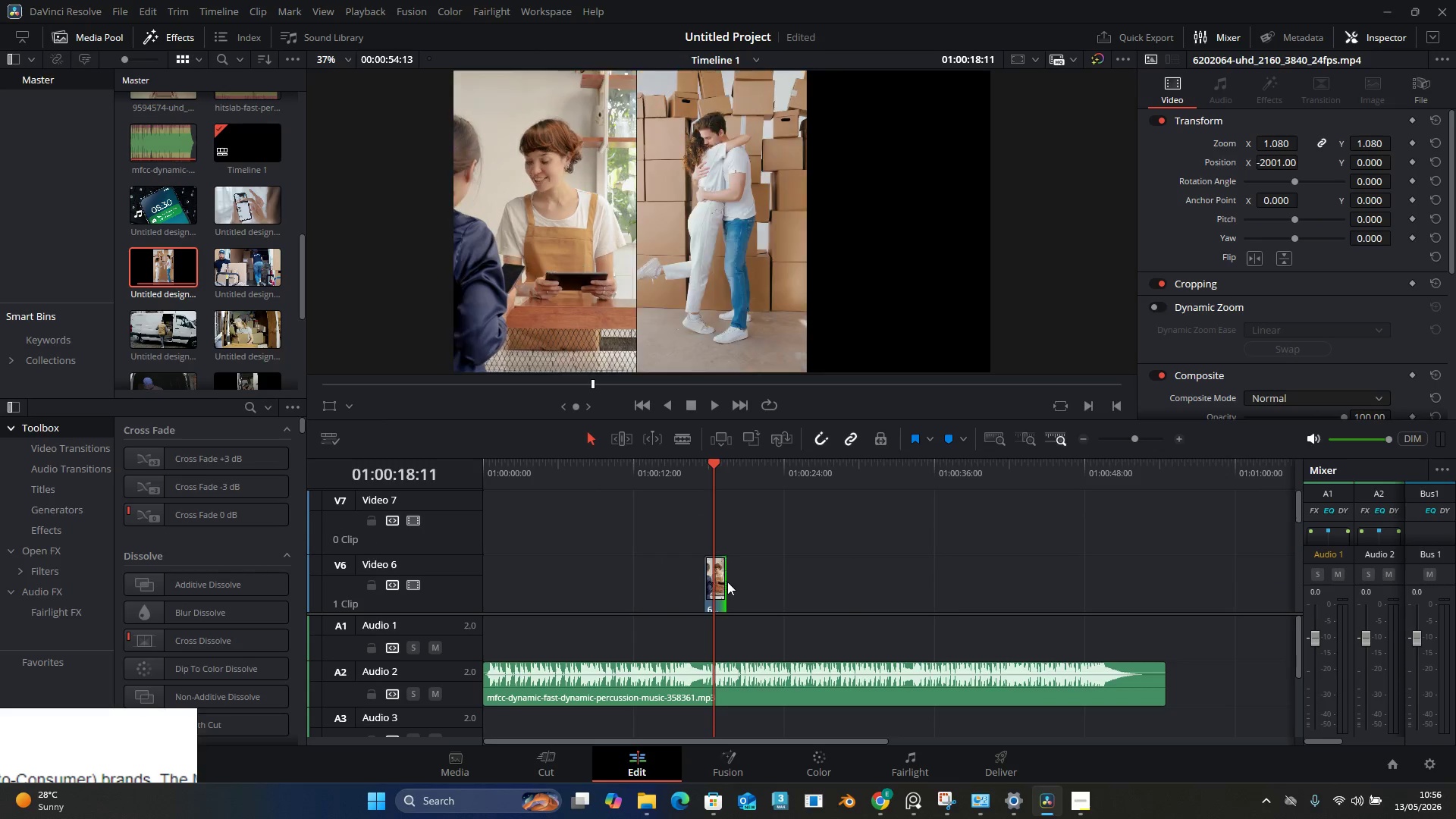 
hold_key(key=AltLeft, duration=1.17)
scroll: coordinate [919, 599], scroll_direction: up, amount: 9.0
 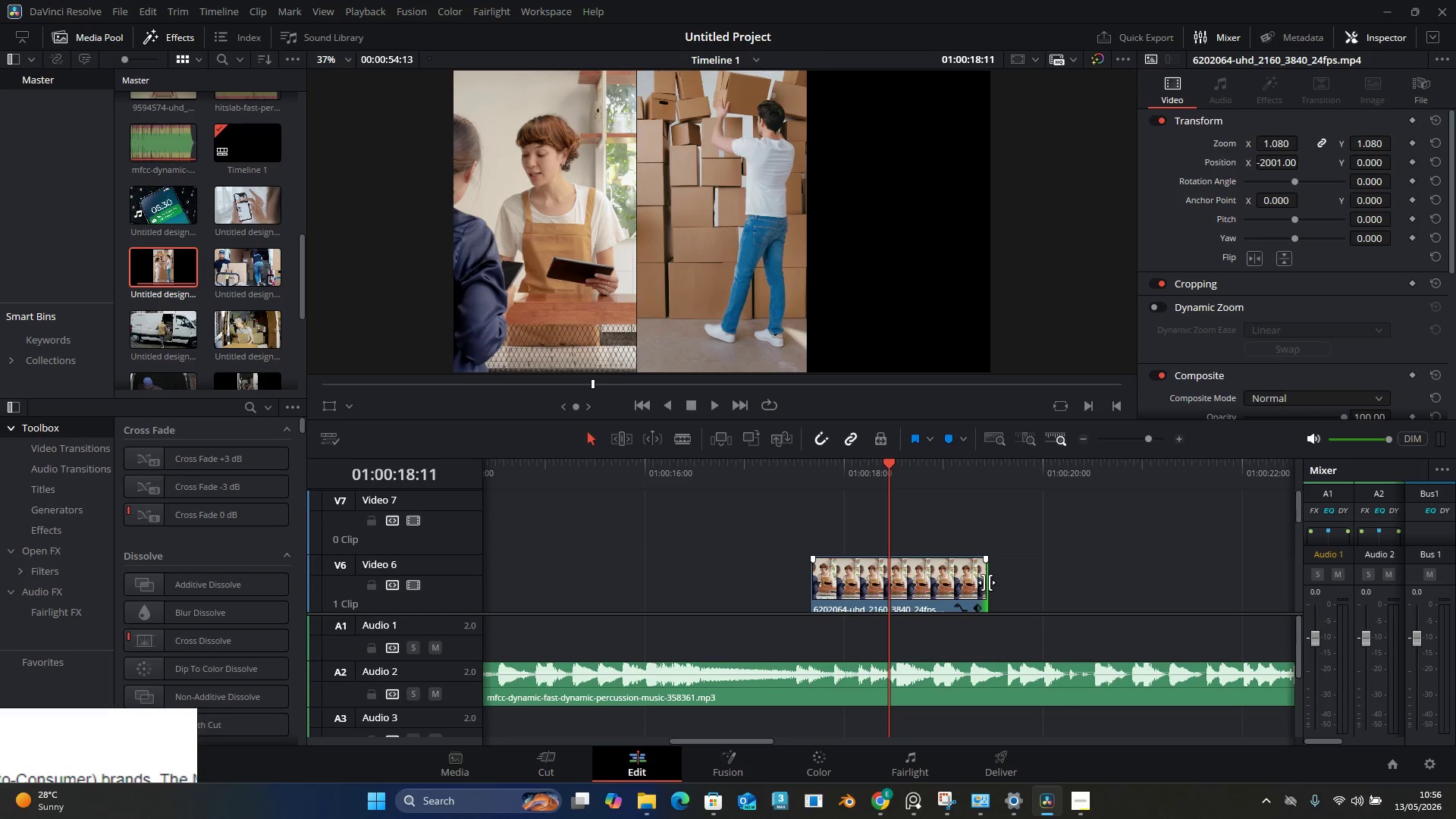 
left_click_drag(start_coordinate=[984, 582], to_coordinate=[886, 590])
 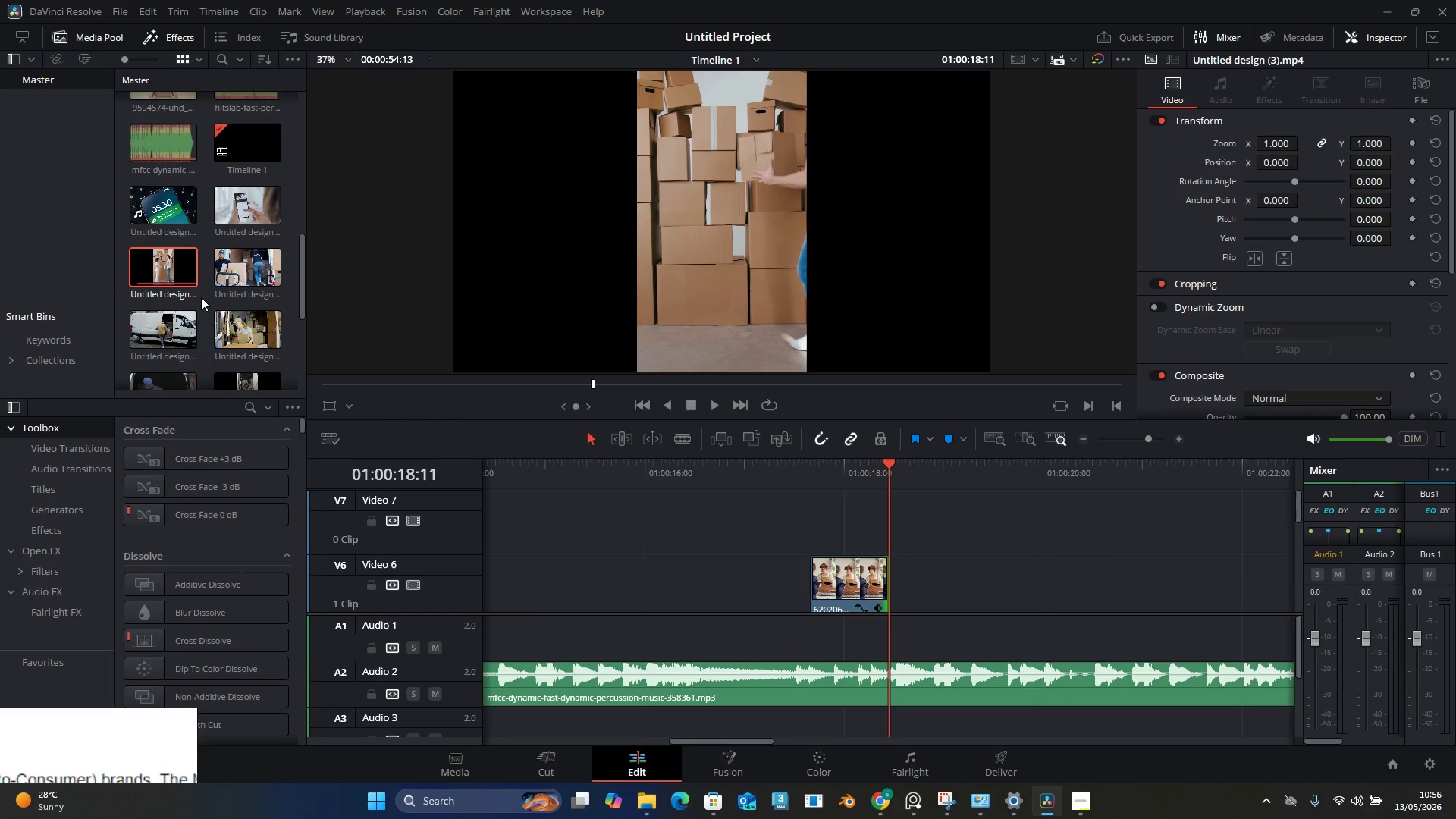 
wait(5.72)
 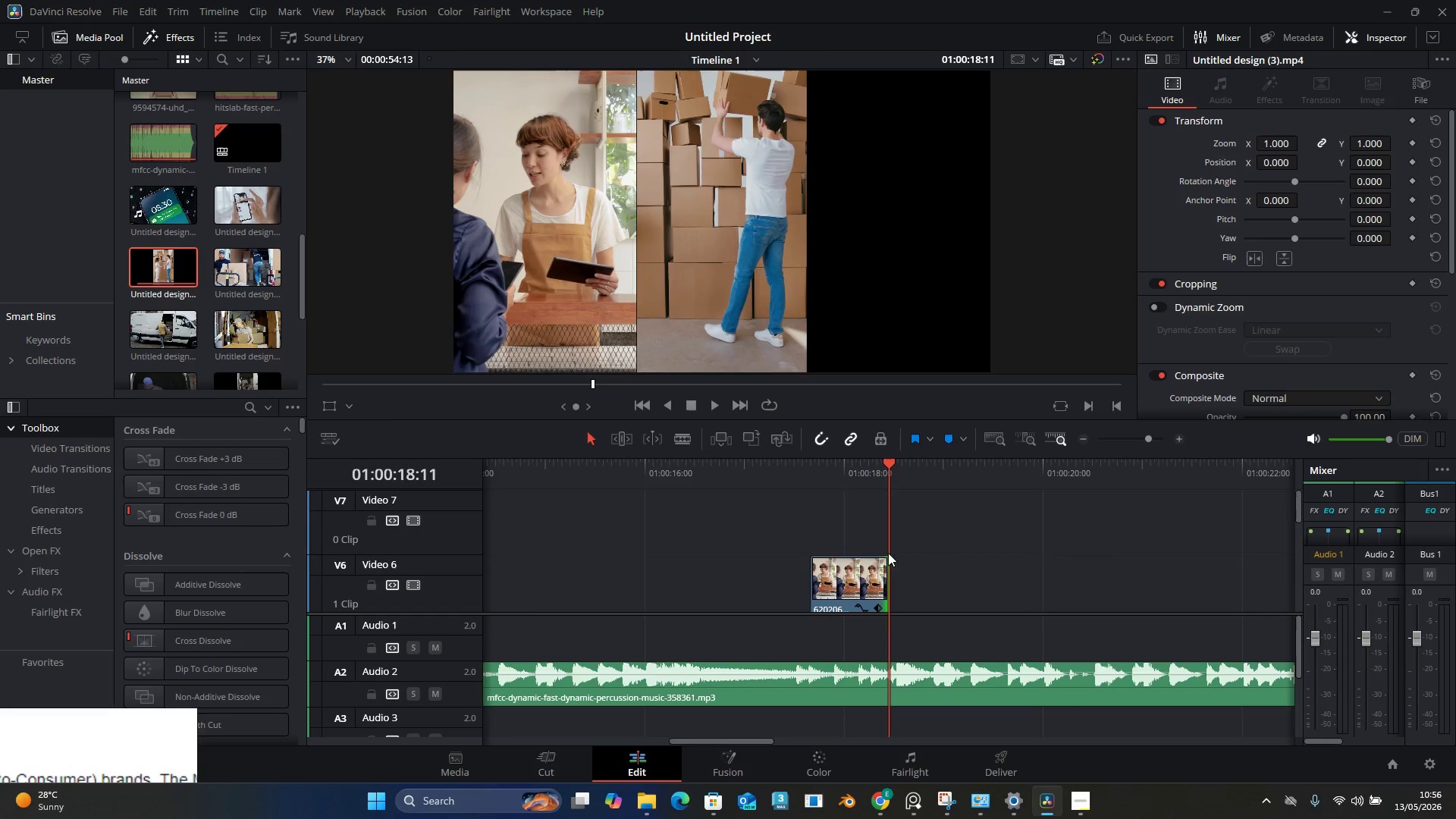 
scroll: coordinate [193, 331], scroll_direction: down, amount: 1.0
 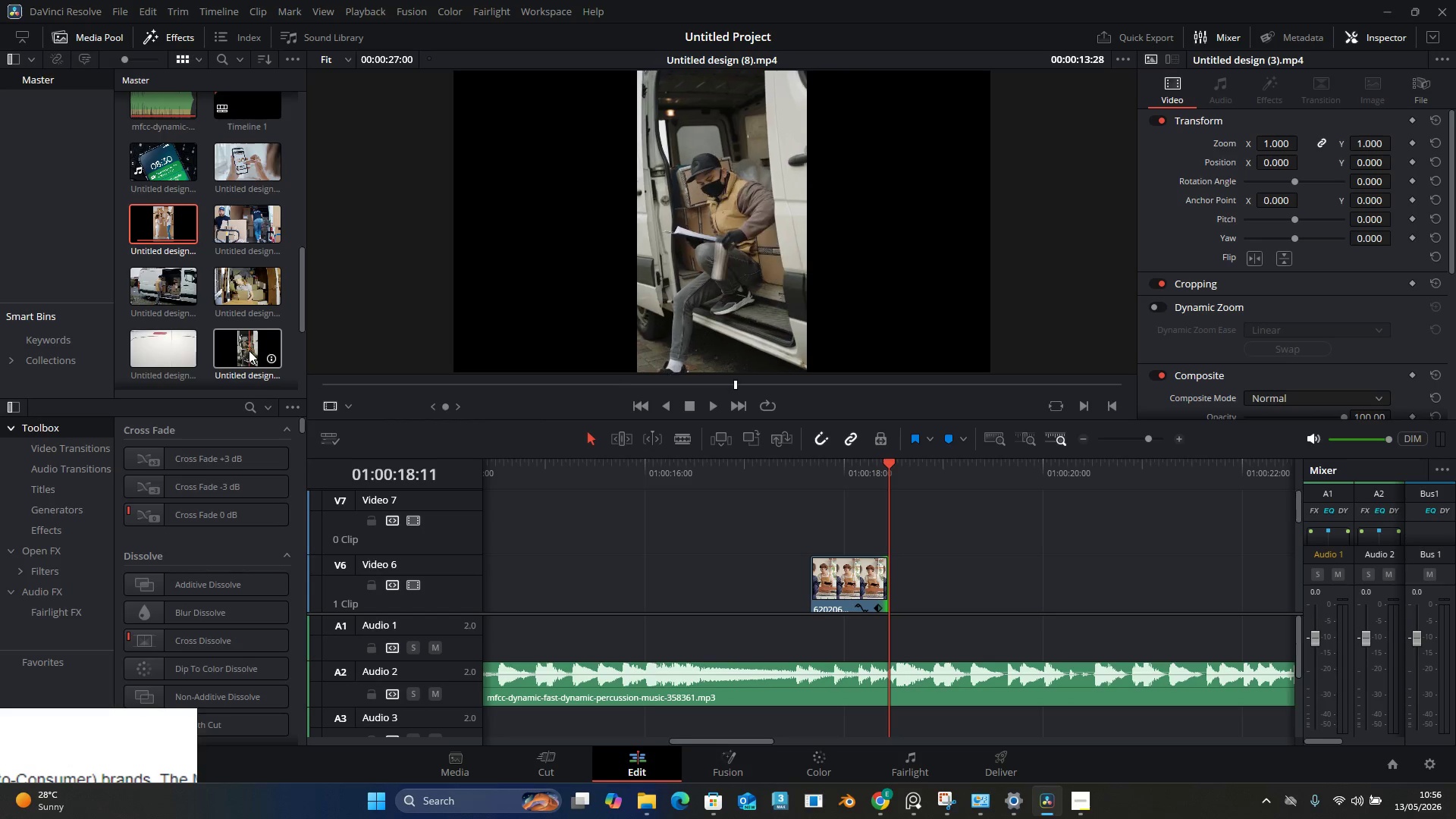 
wait(5.98)
 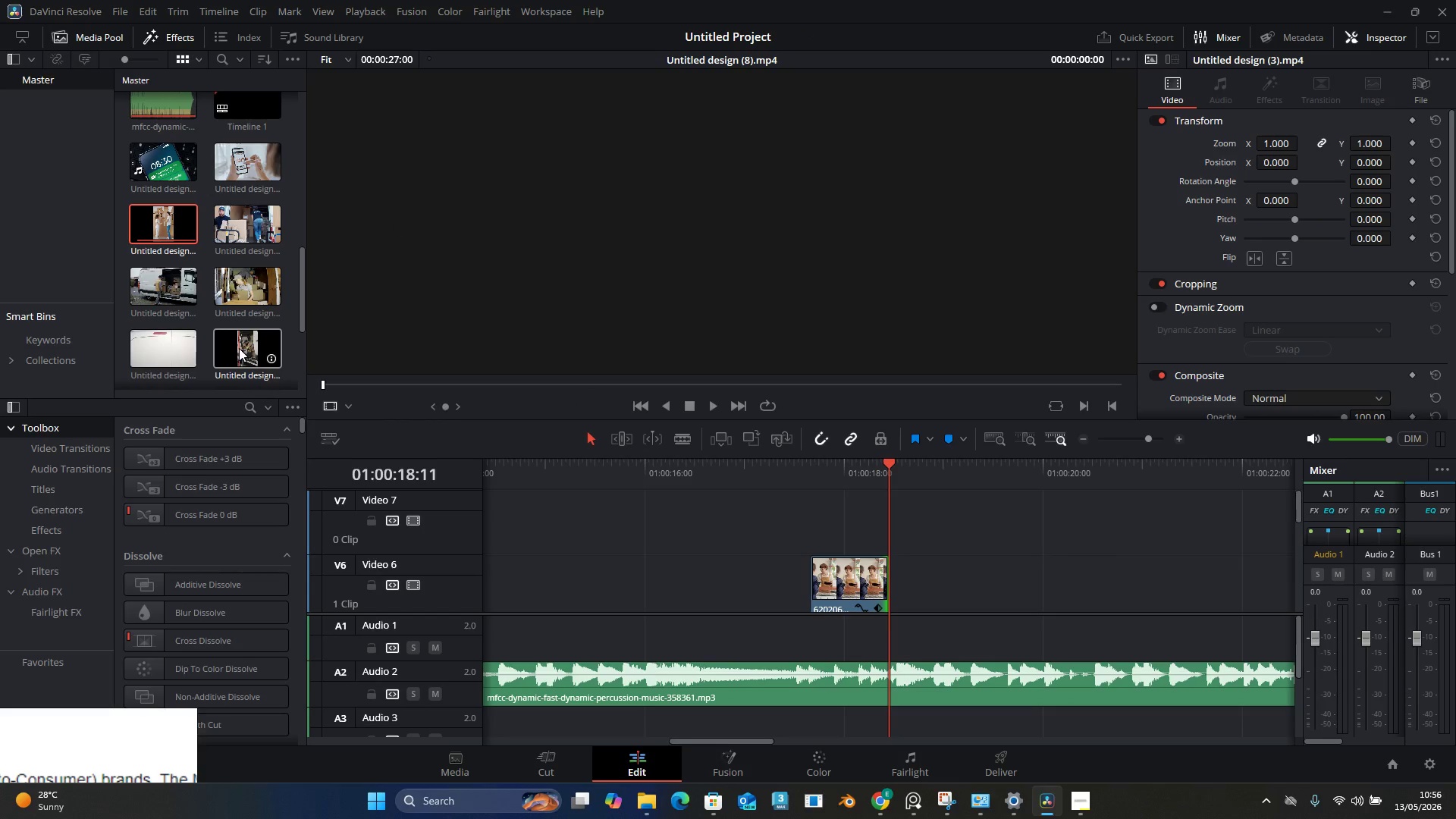 
scroll: coordinate [236, 259], scroll_direction: up, amount: 12.0
 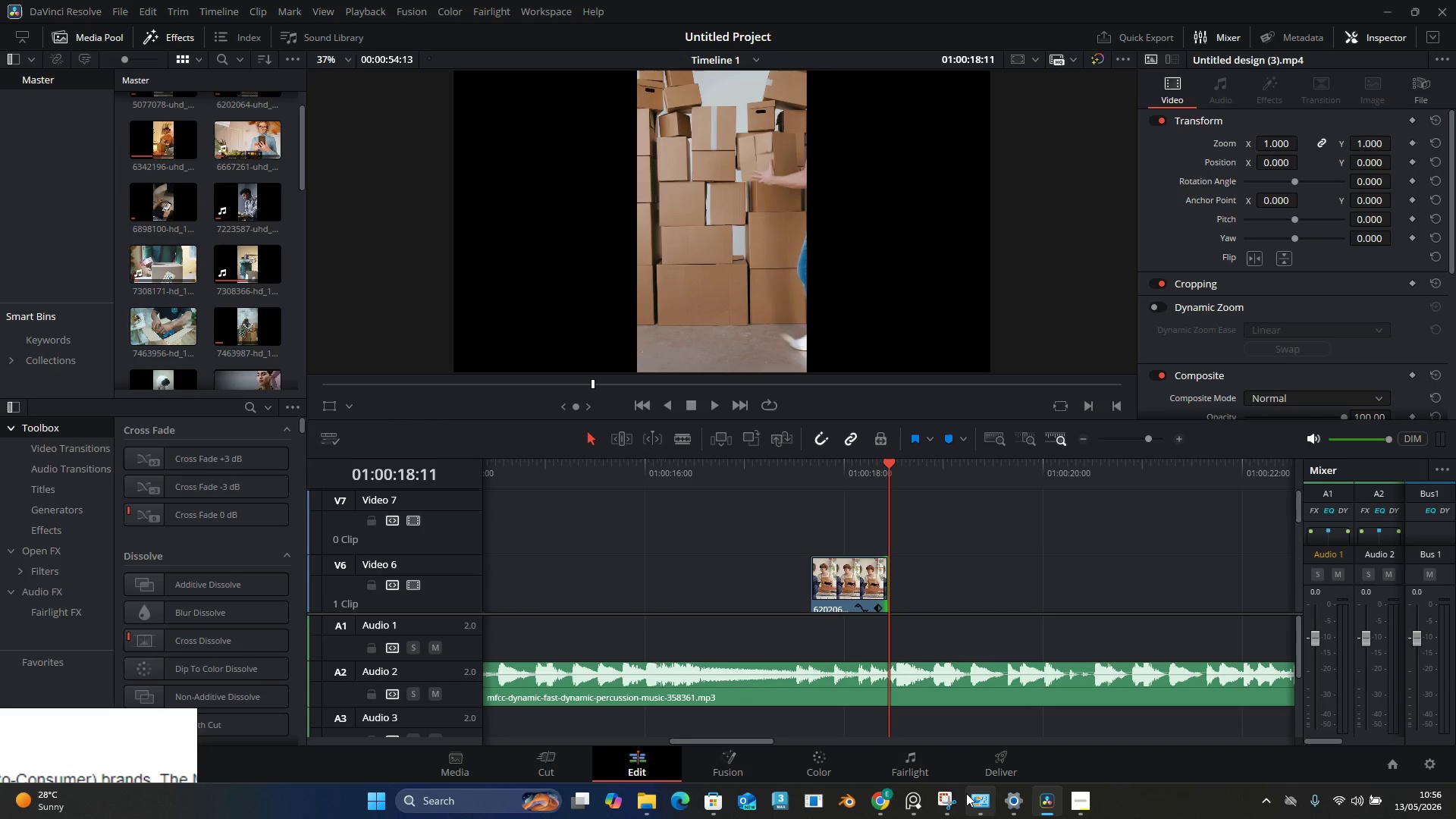 
left_click([880, 799])
 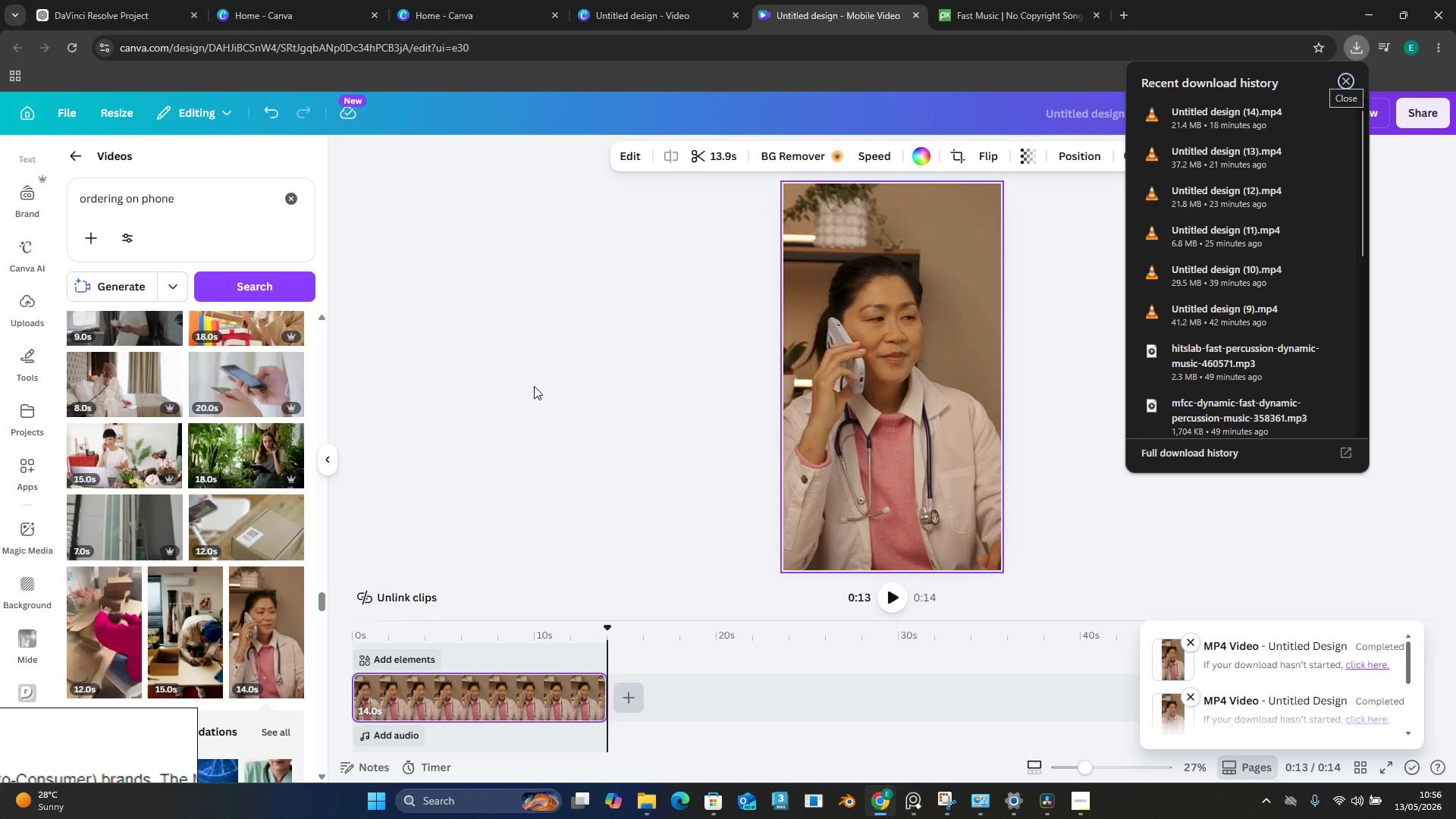 
left_click([534, 386])
 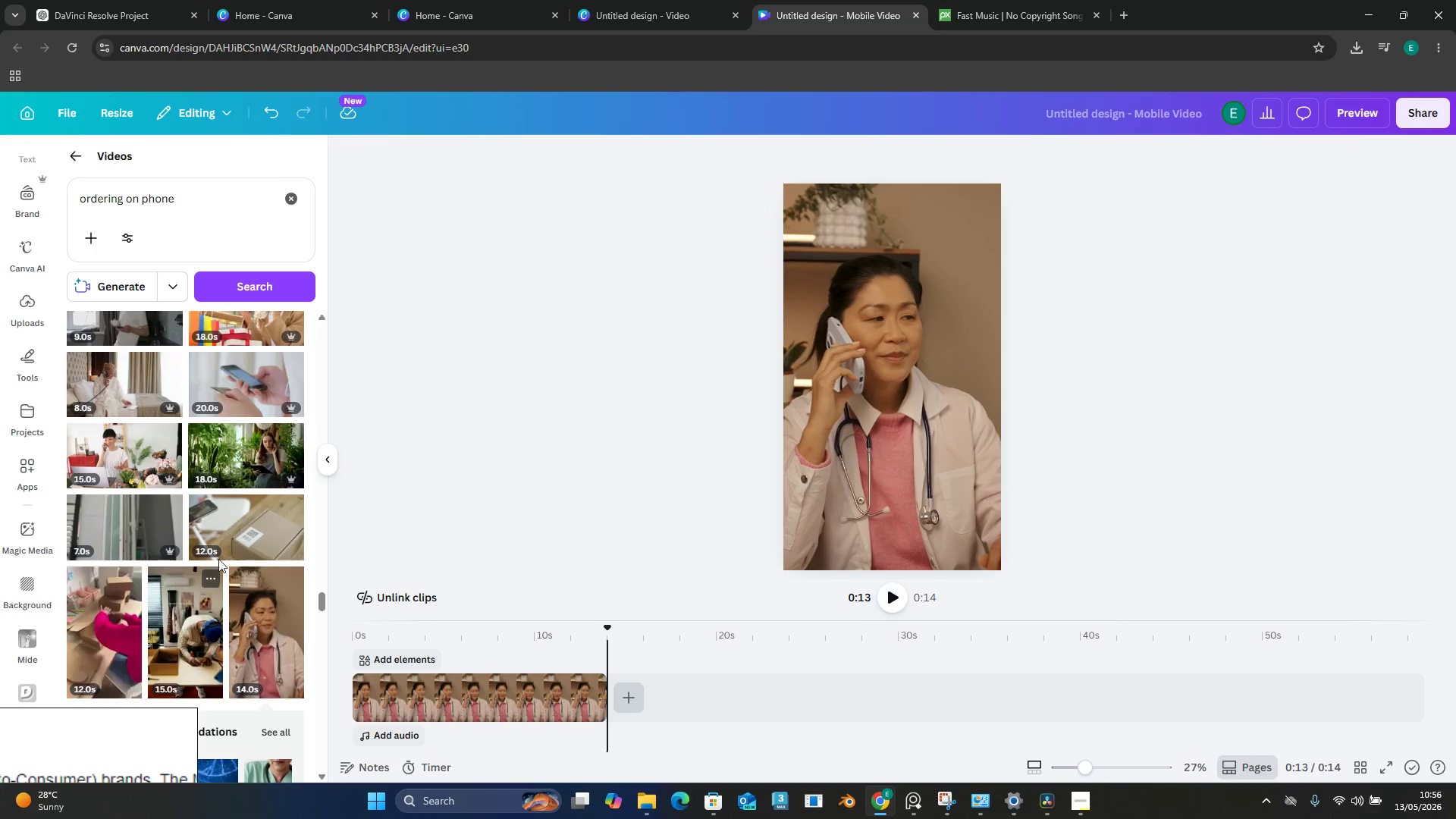 
left_click([923, 368])
 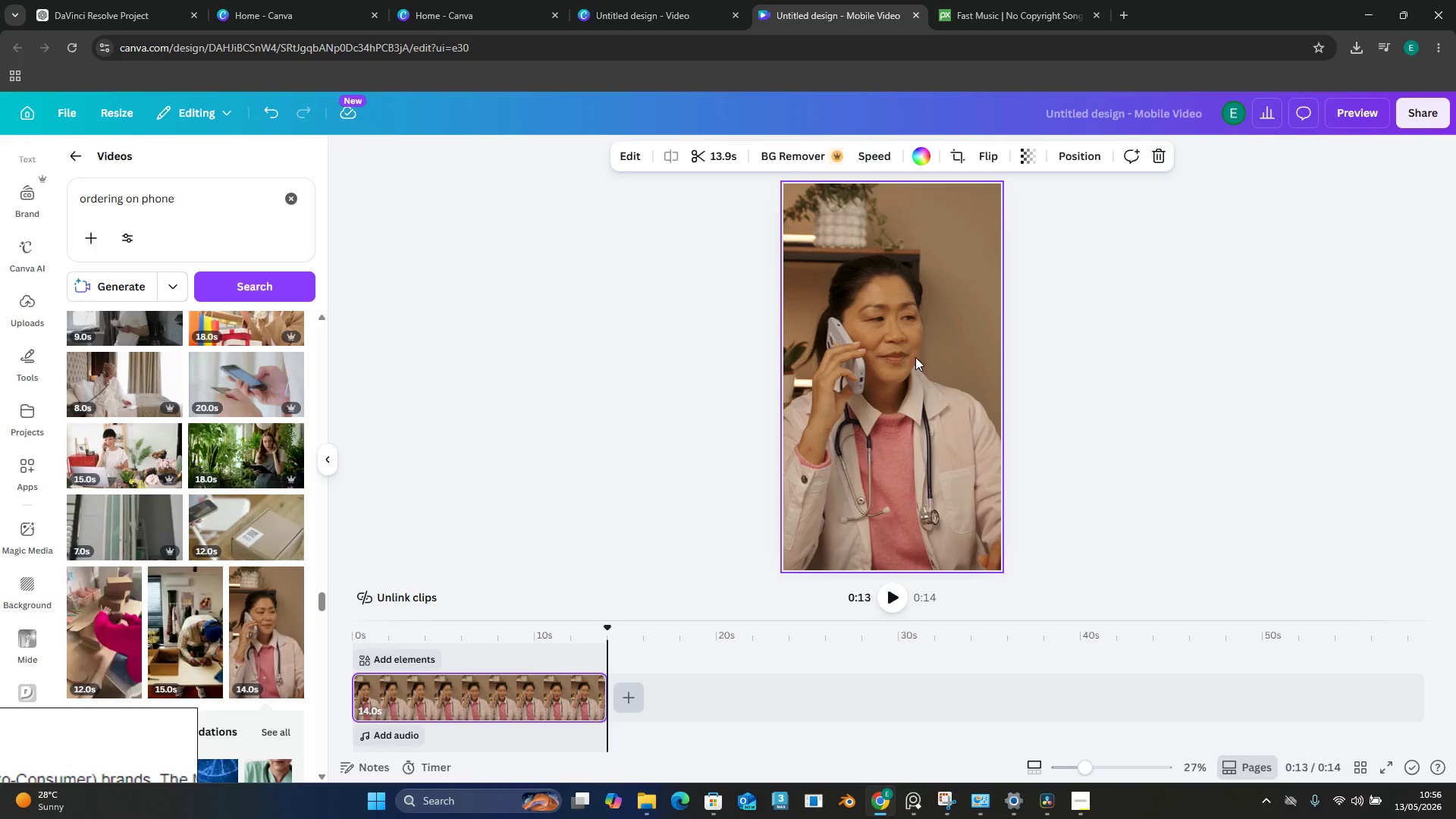 
key(Delete)
 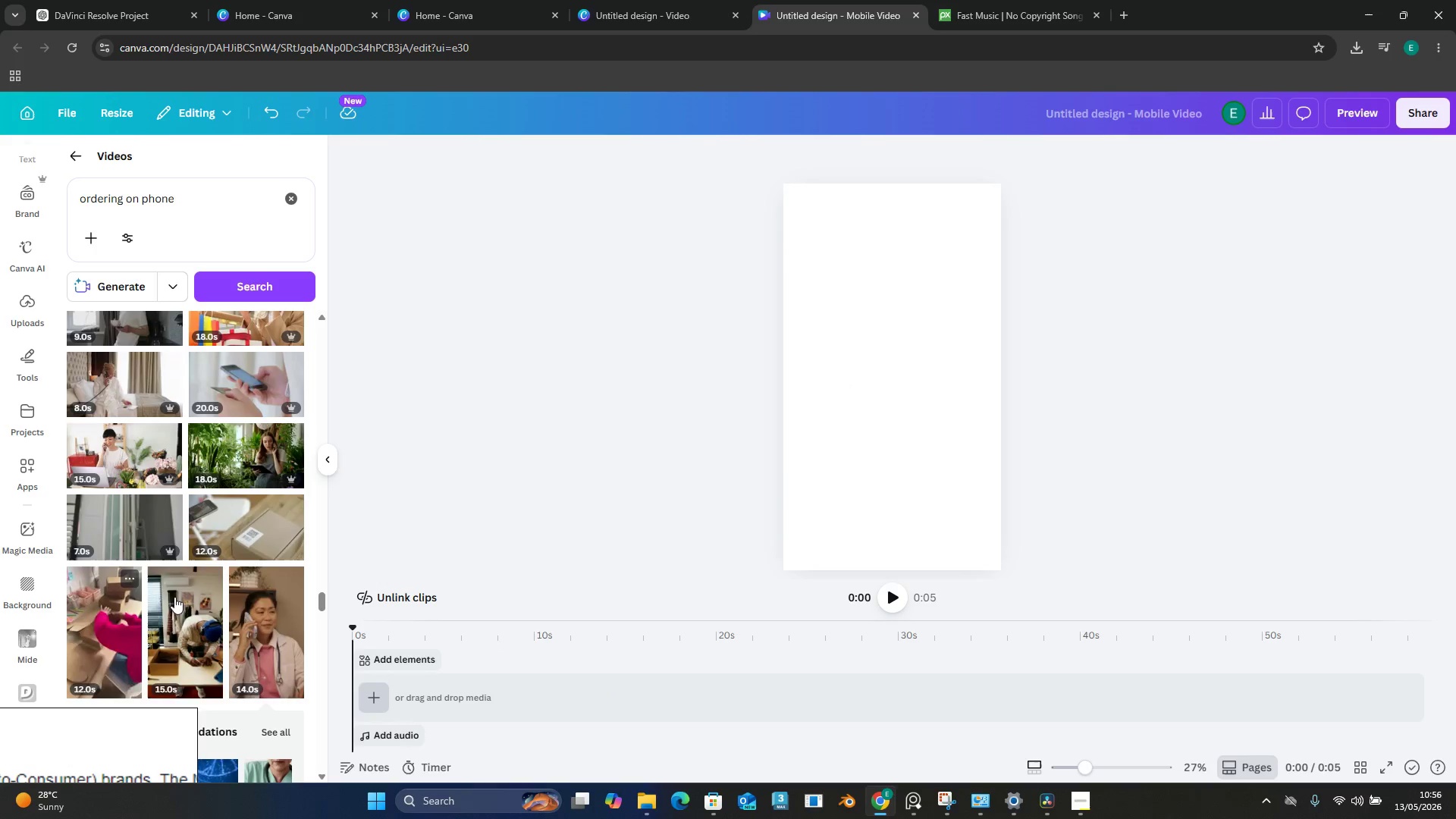 
scroll: coordinate [233, 588], scroll_direction: down, amount: 15.0
 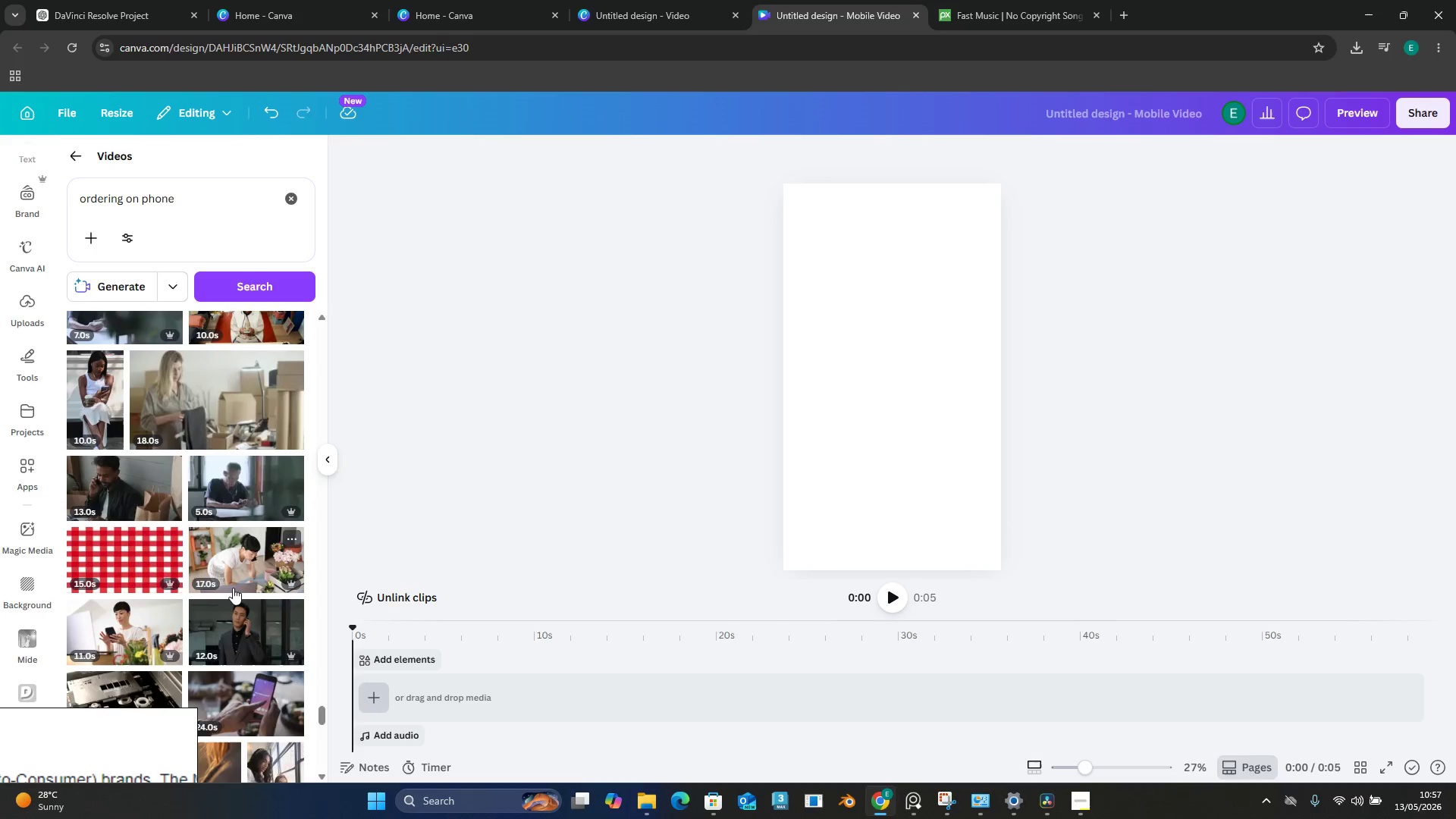 
scroll: coordinate [108, 422], scroll_direction: down, amount: 2.0
 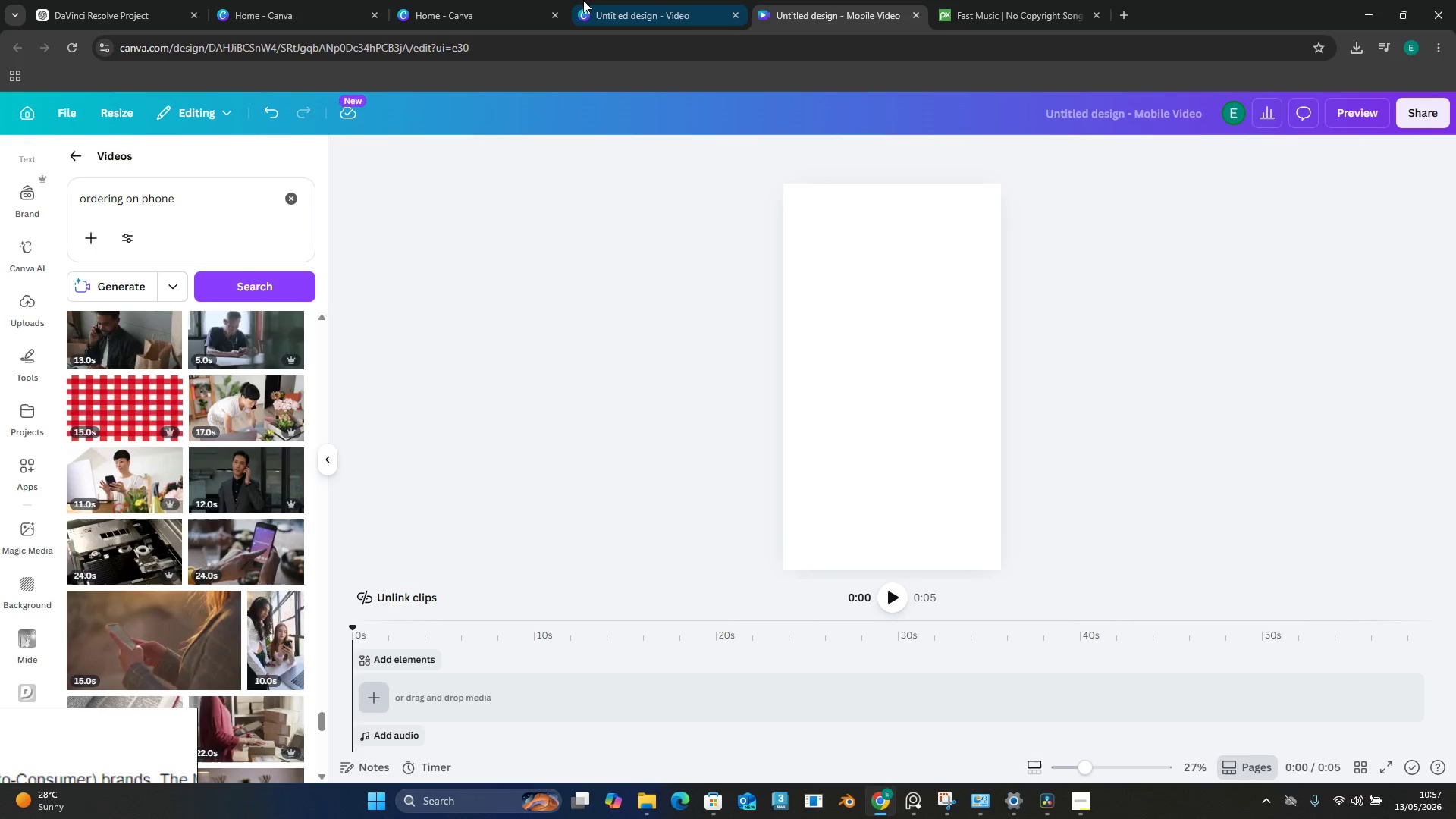 
left_click([641, 0])
 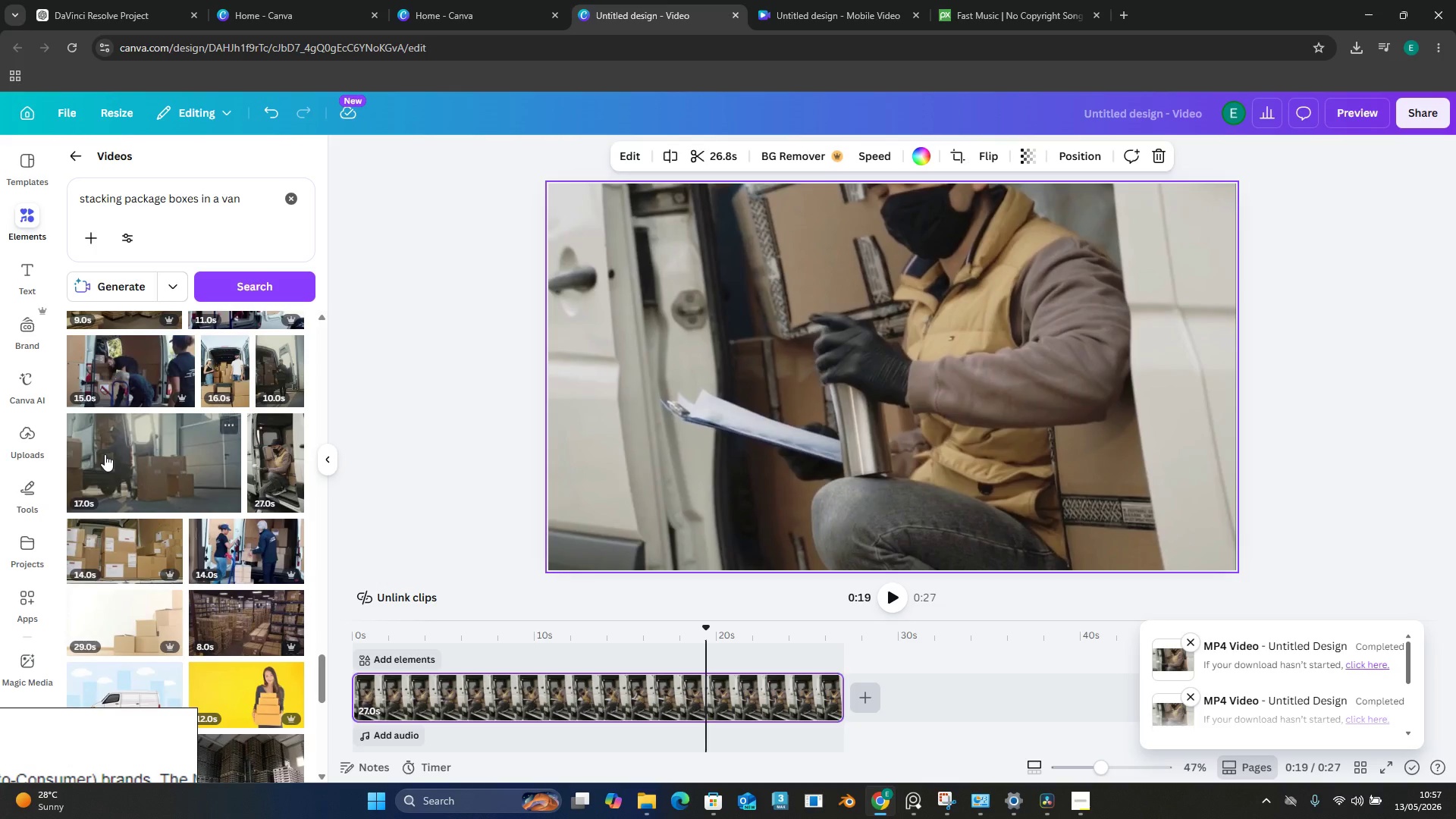 
scroll: coordinate [206, 513], scroll_direction: down, amount: 10.0
 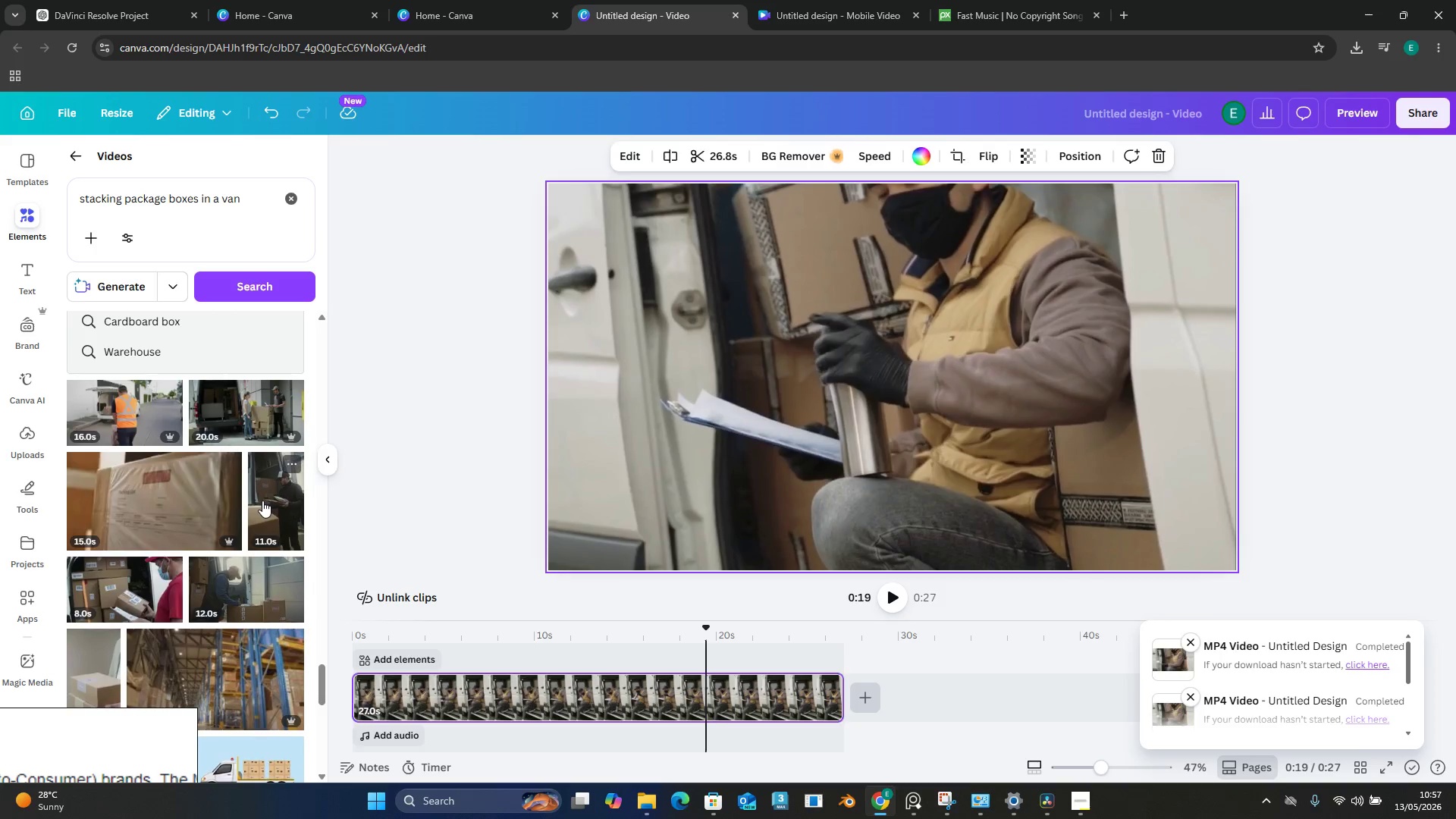 
left_click([262, 500])
 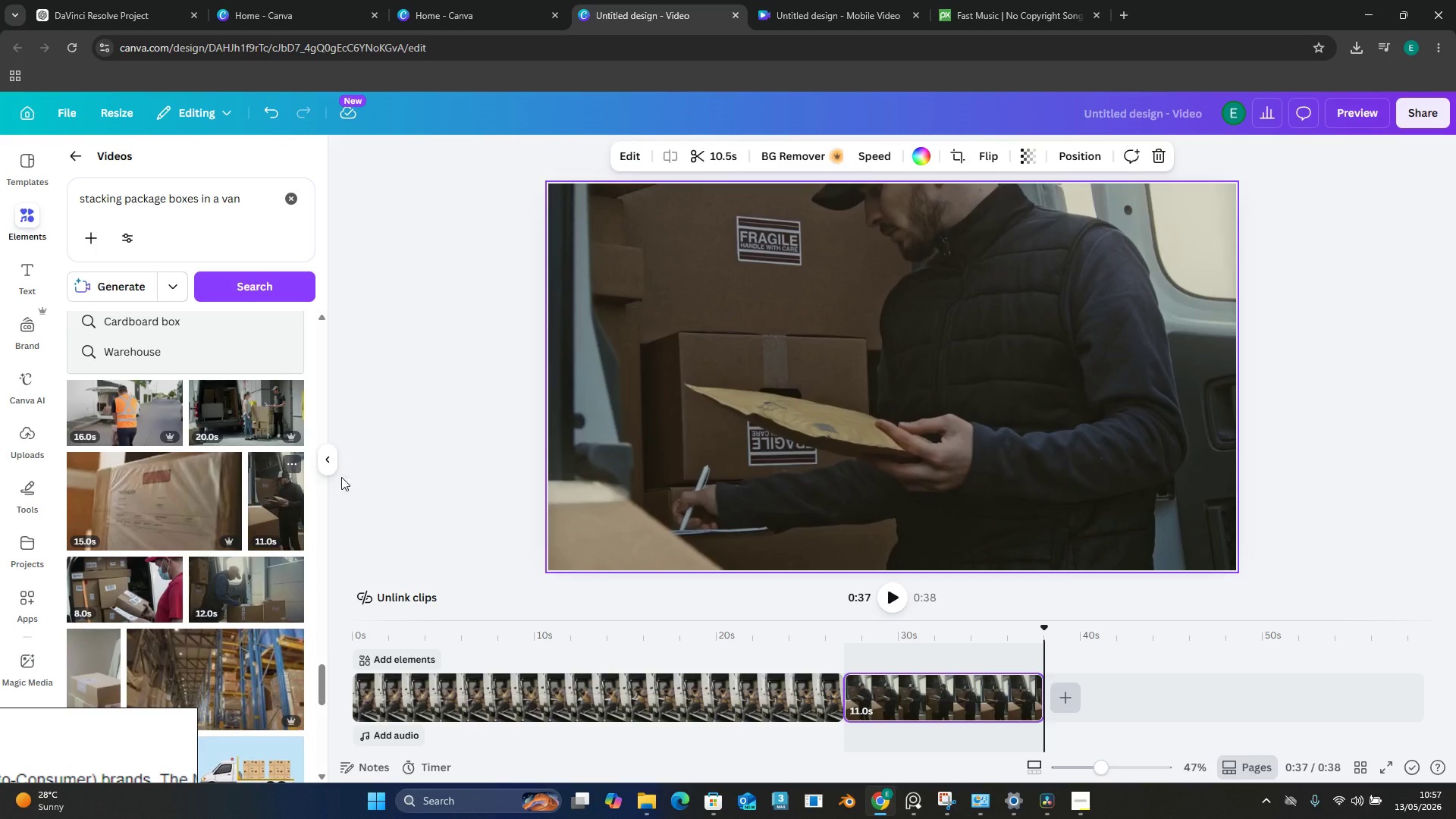 
key(Control+Z)
 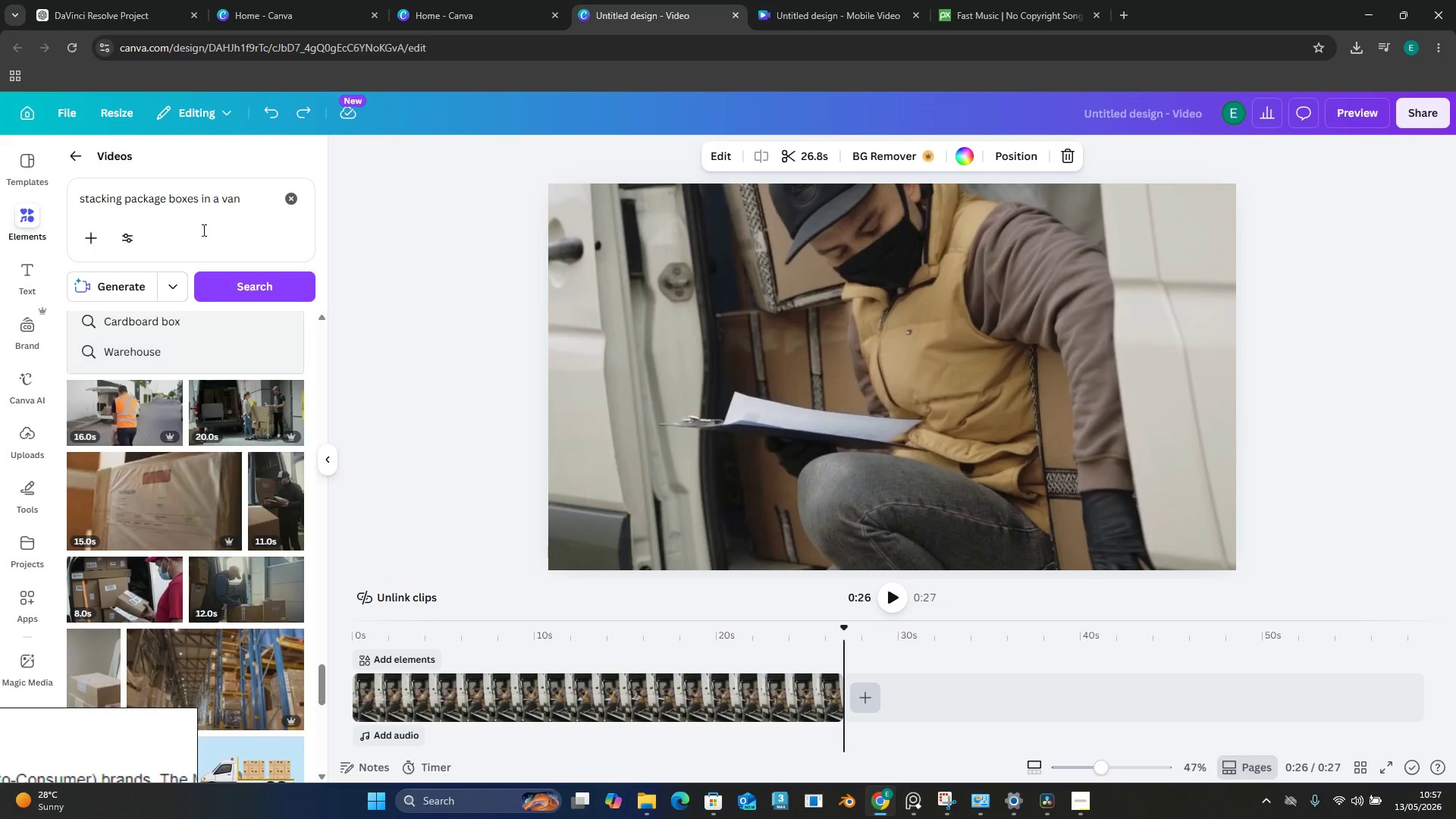 
left_click([241, 209])
 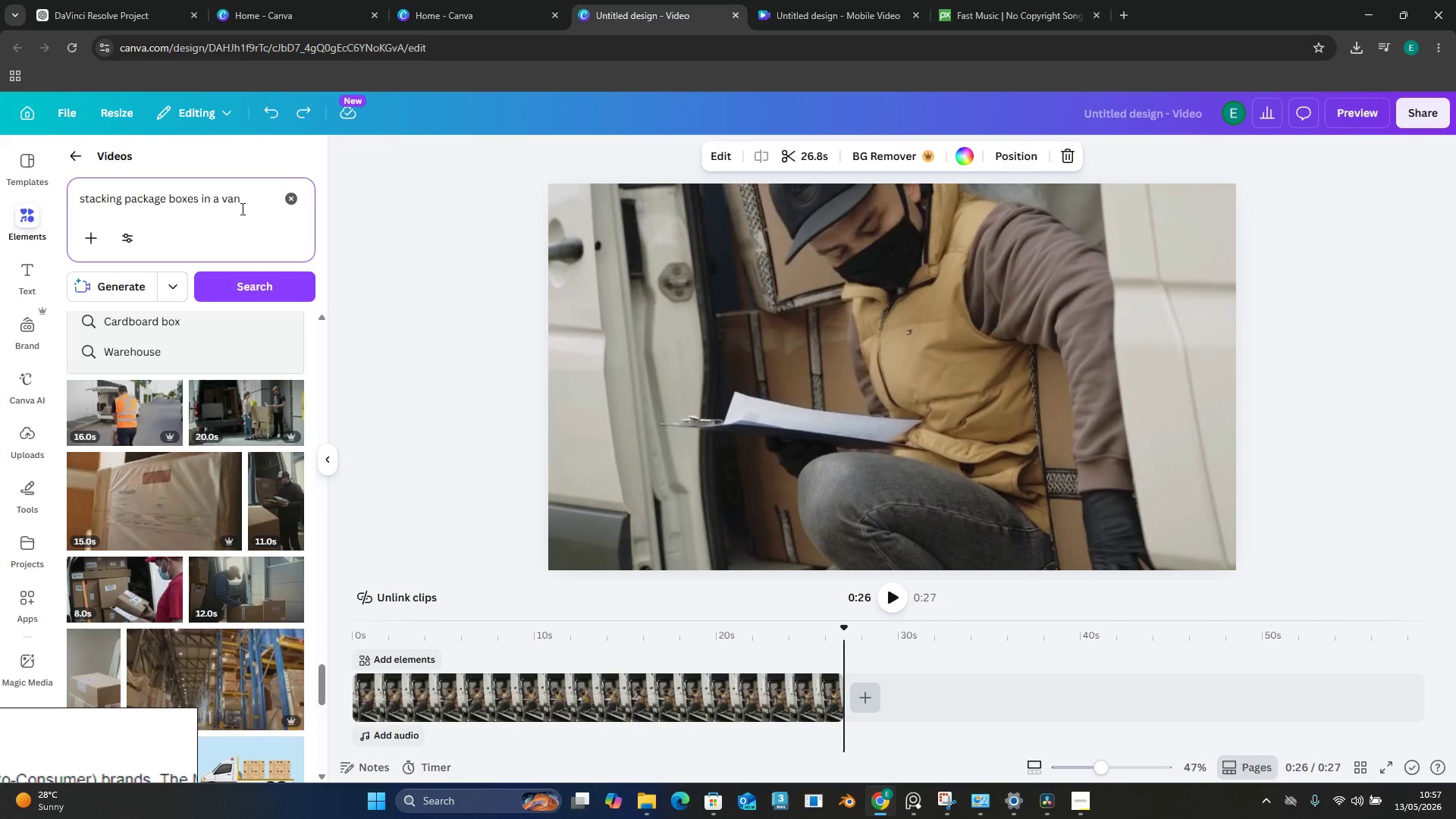 
key(Backspace)
 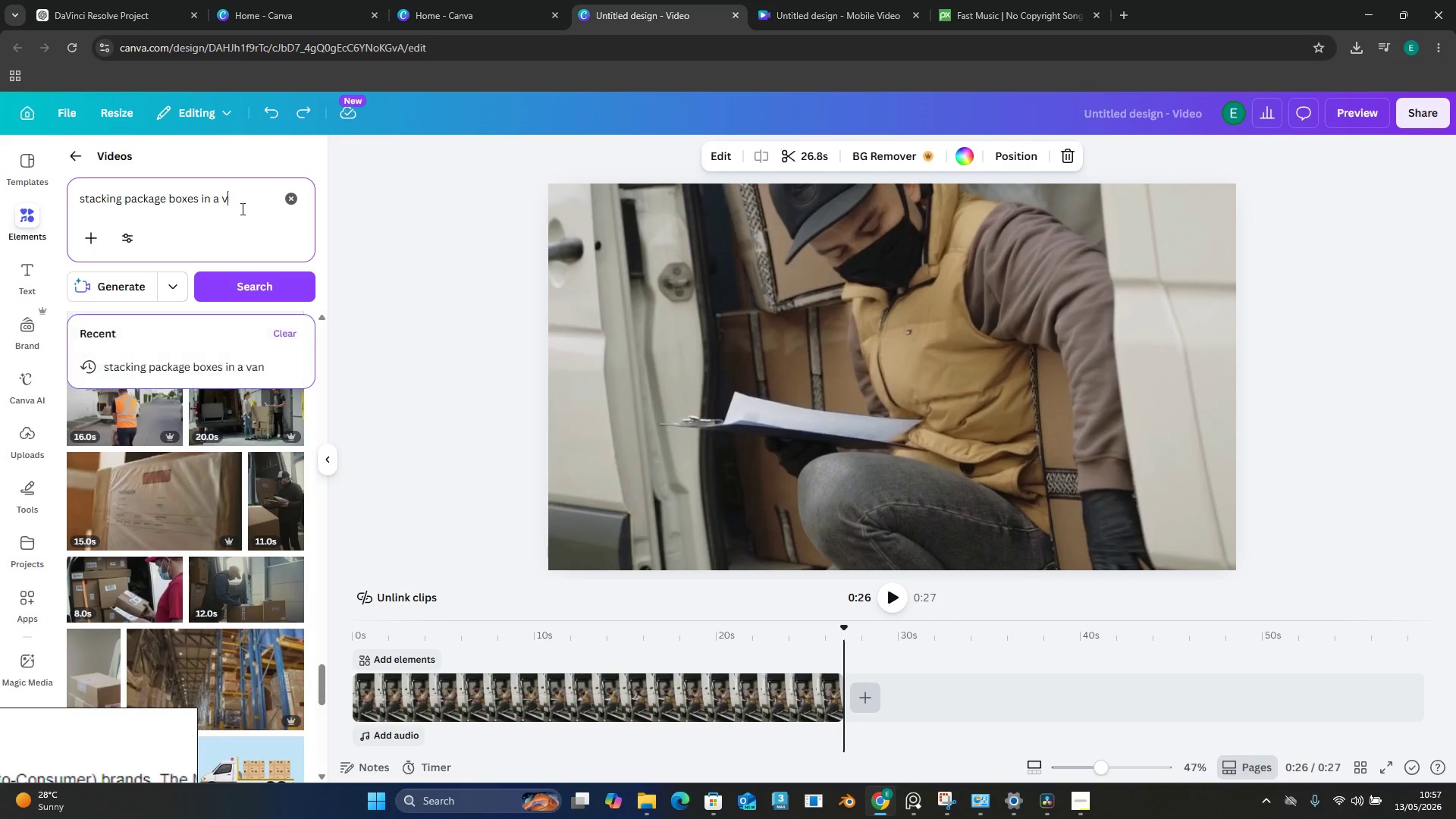 
key(Backspace)
 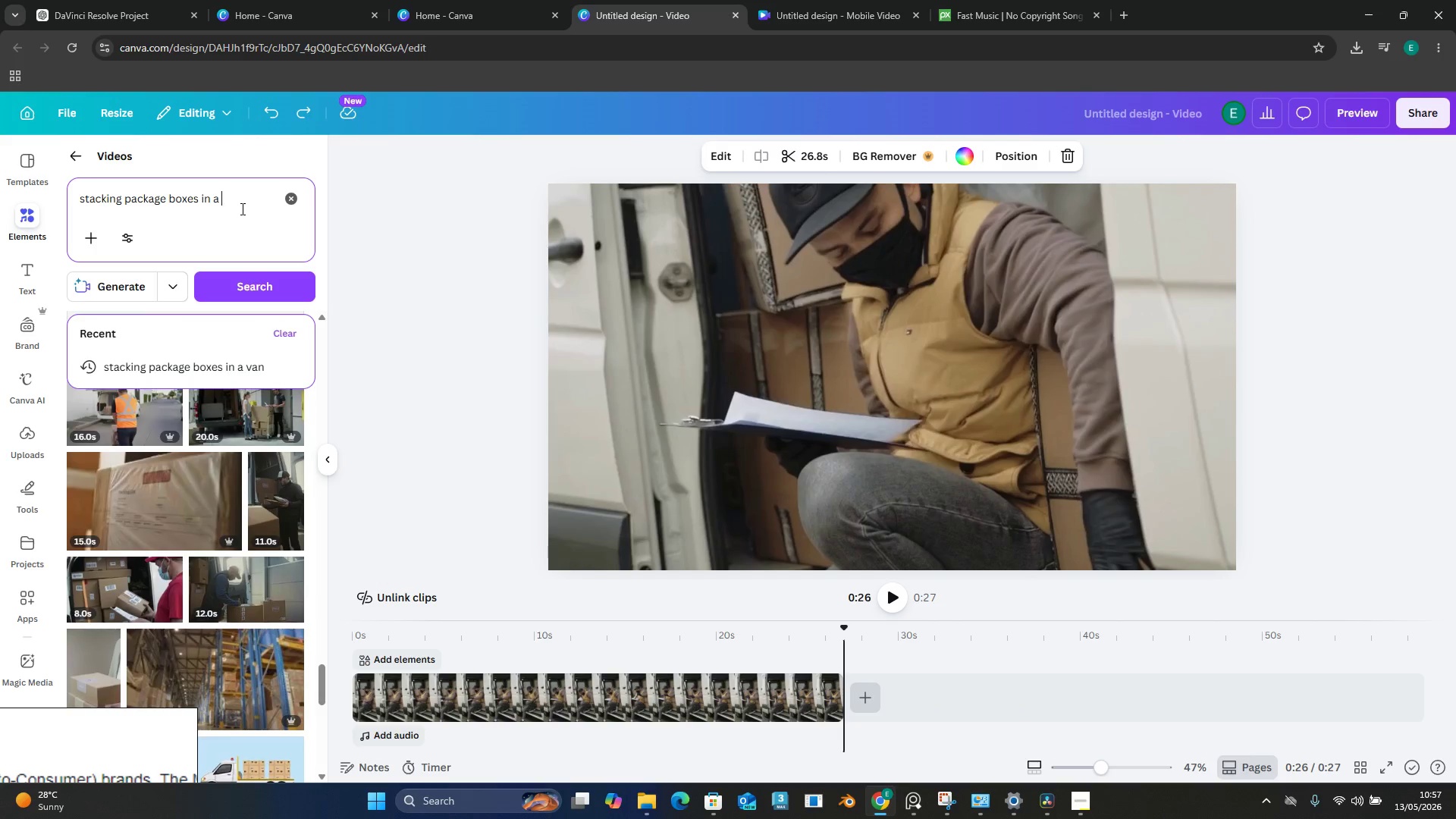 
key(Backspace)
 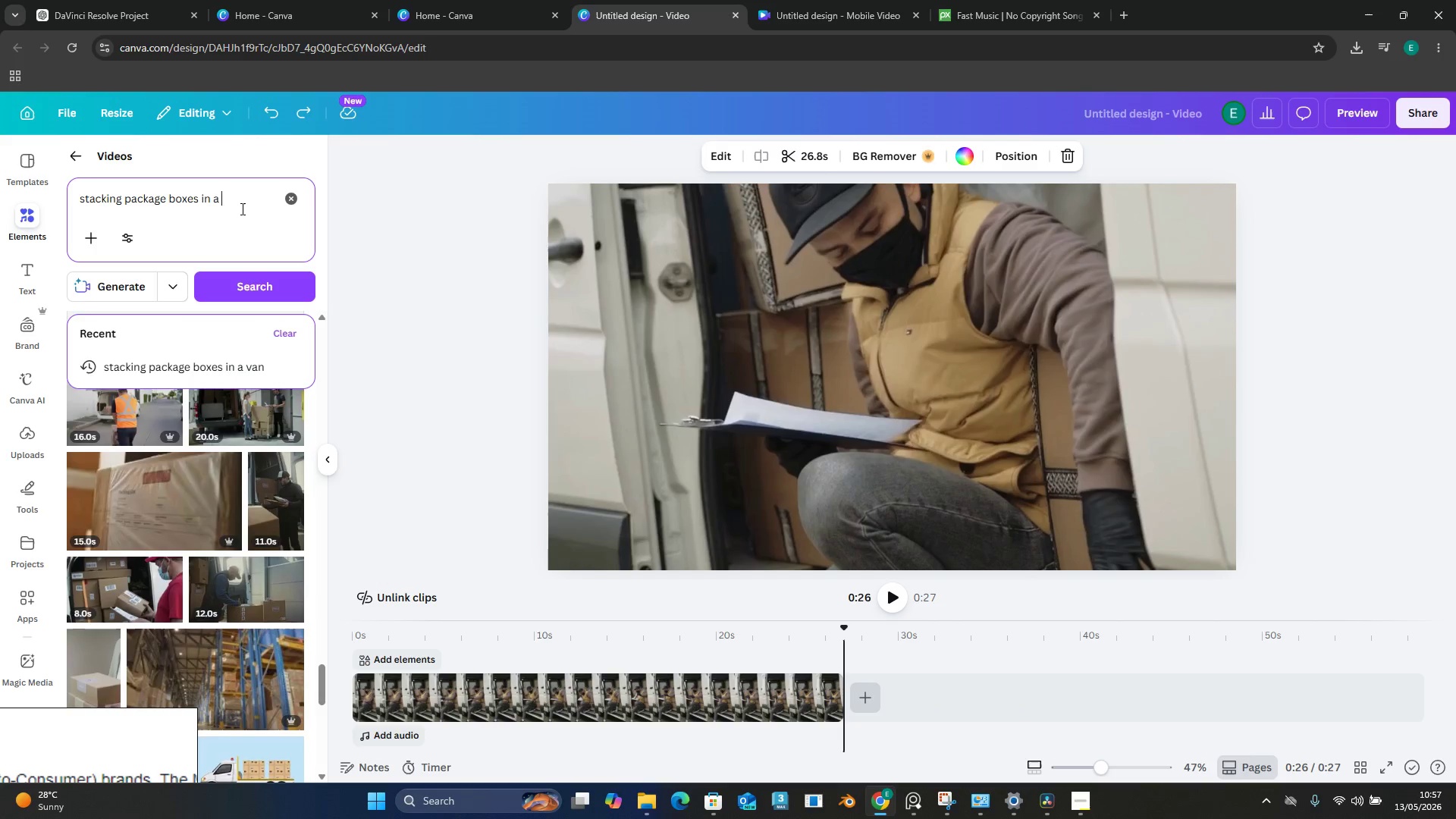 
key(Backspace)
 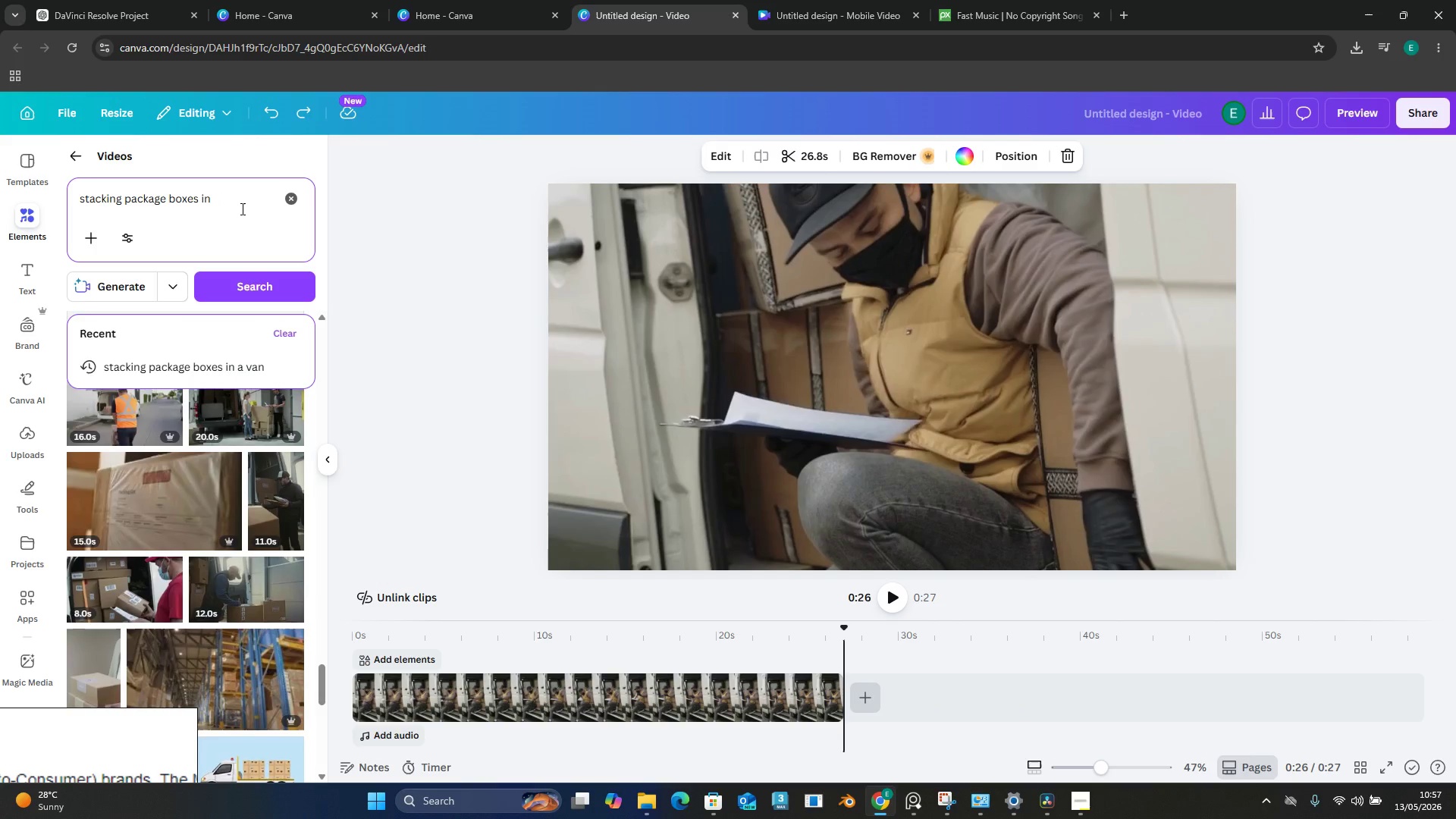 
key(Backspace)
 